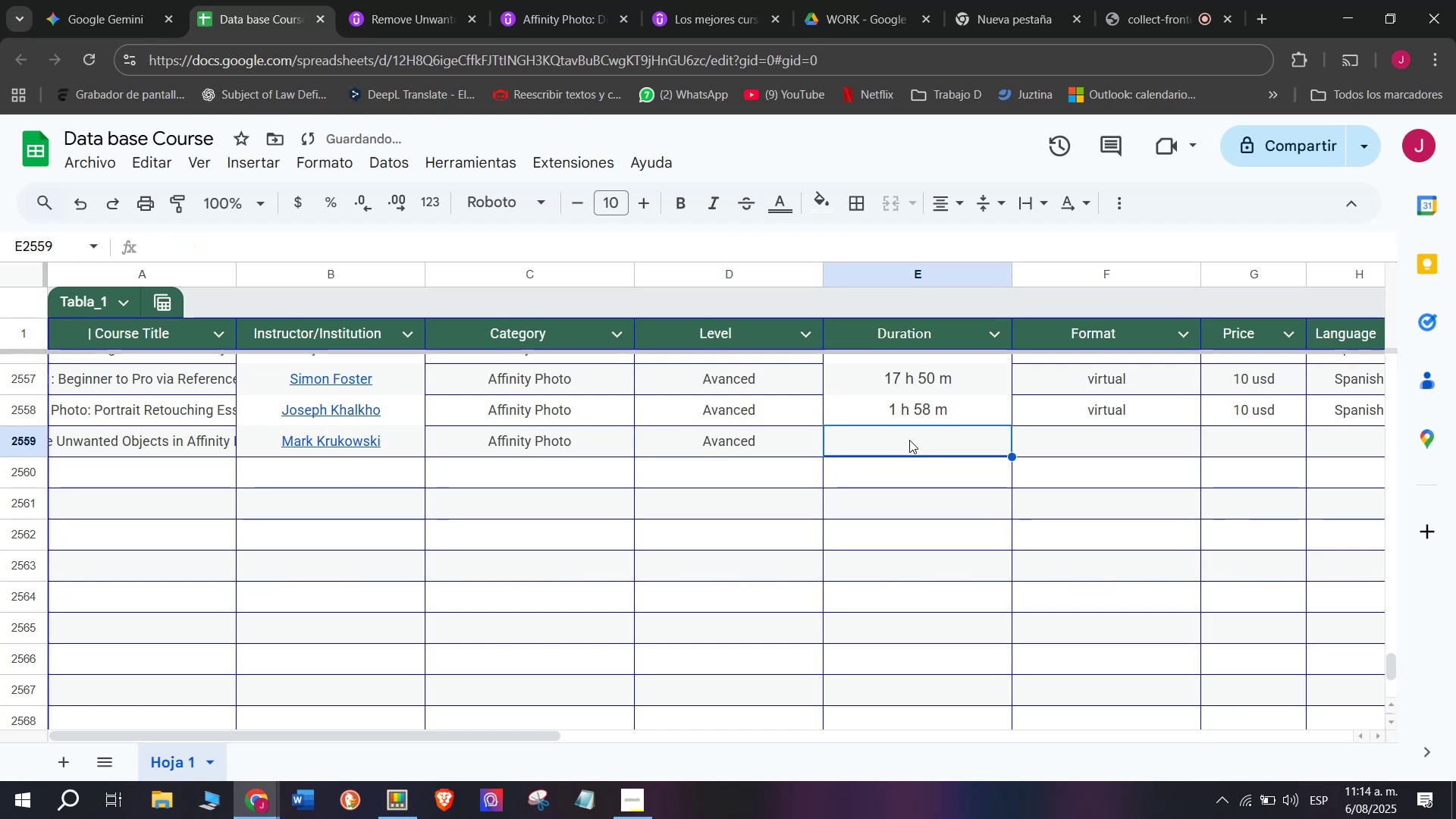 
key(Z)
 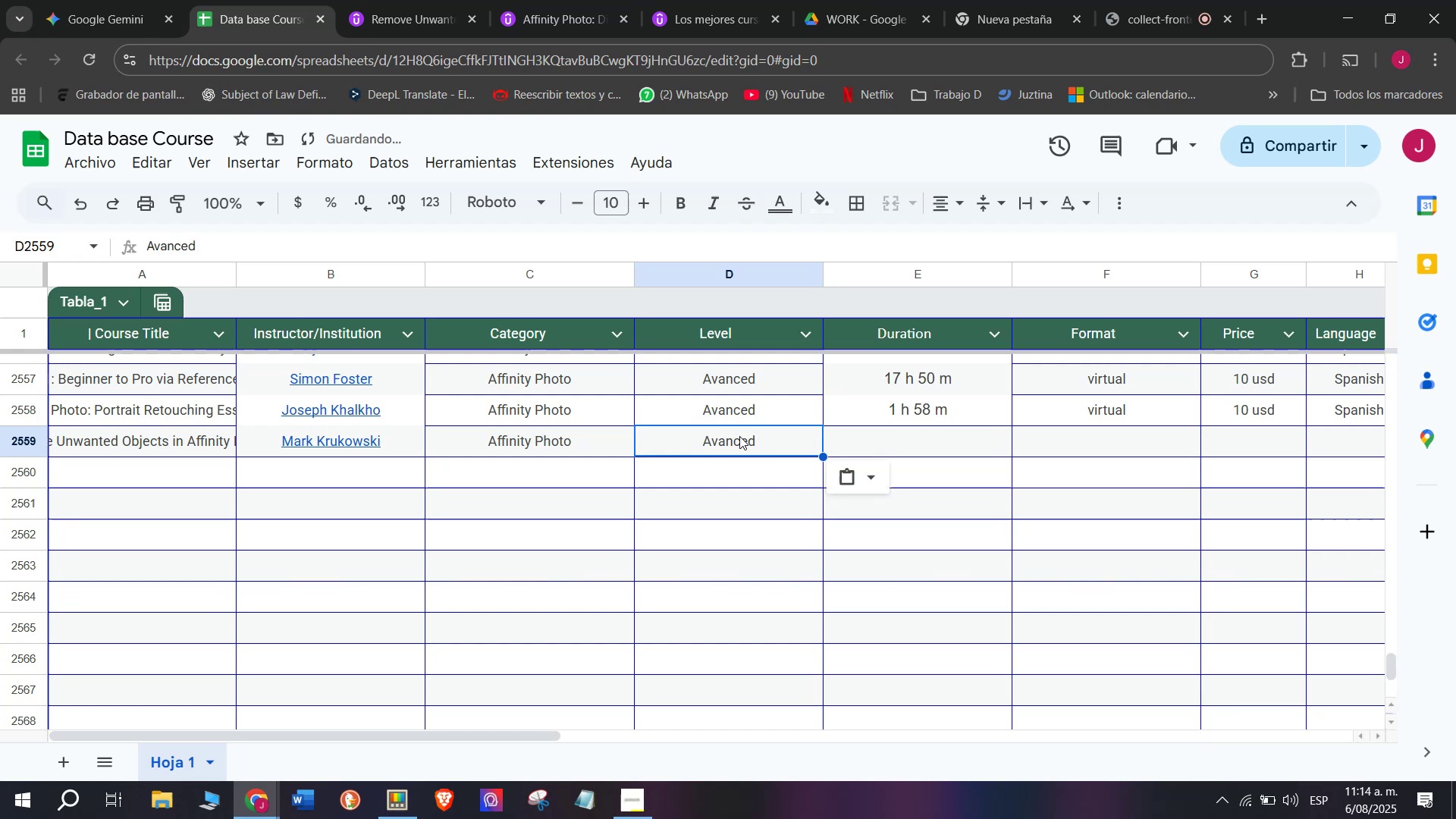 
key(Control+V)
 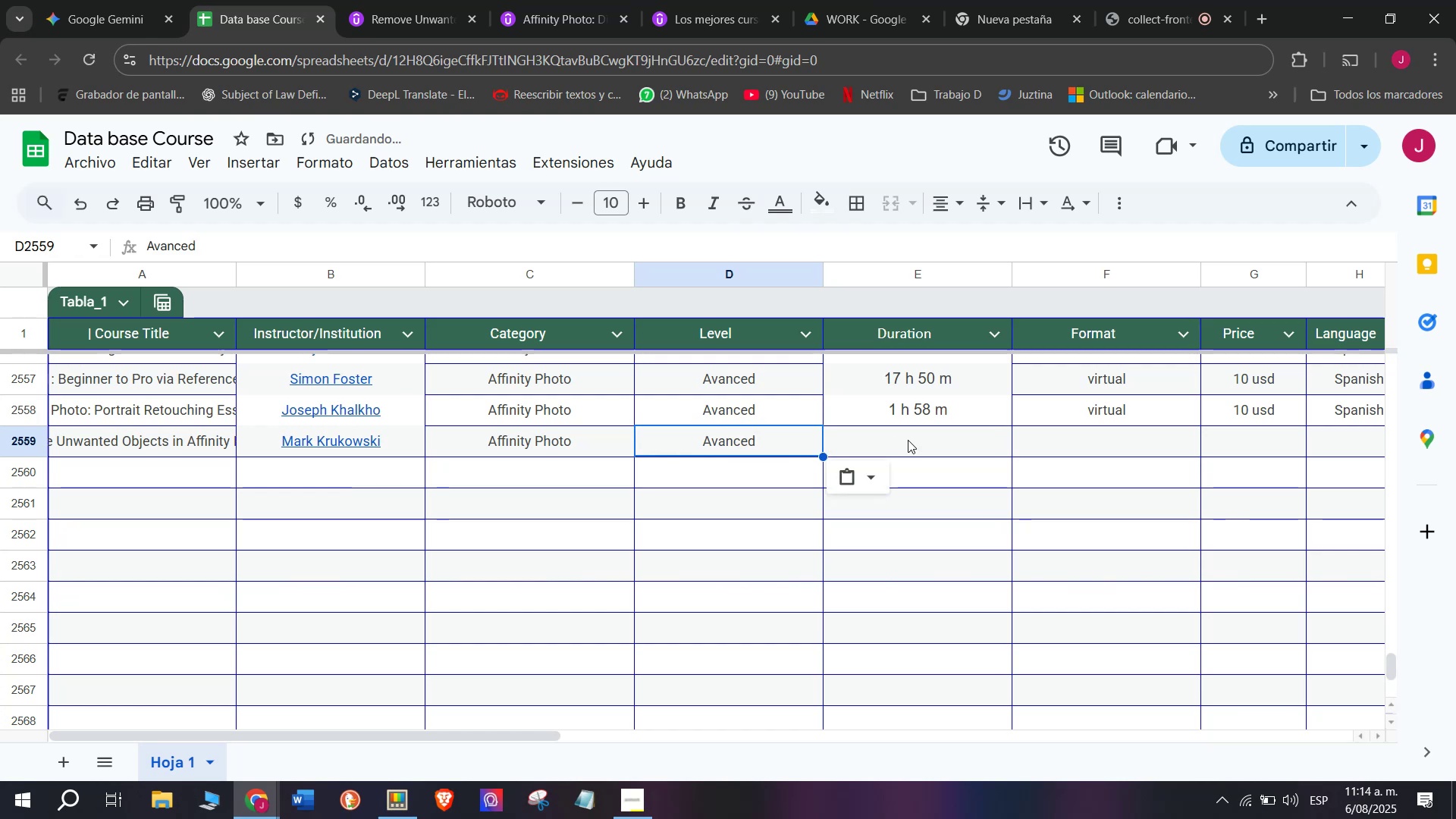 
triple_click([909, 440])
 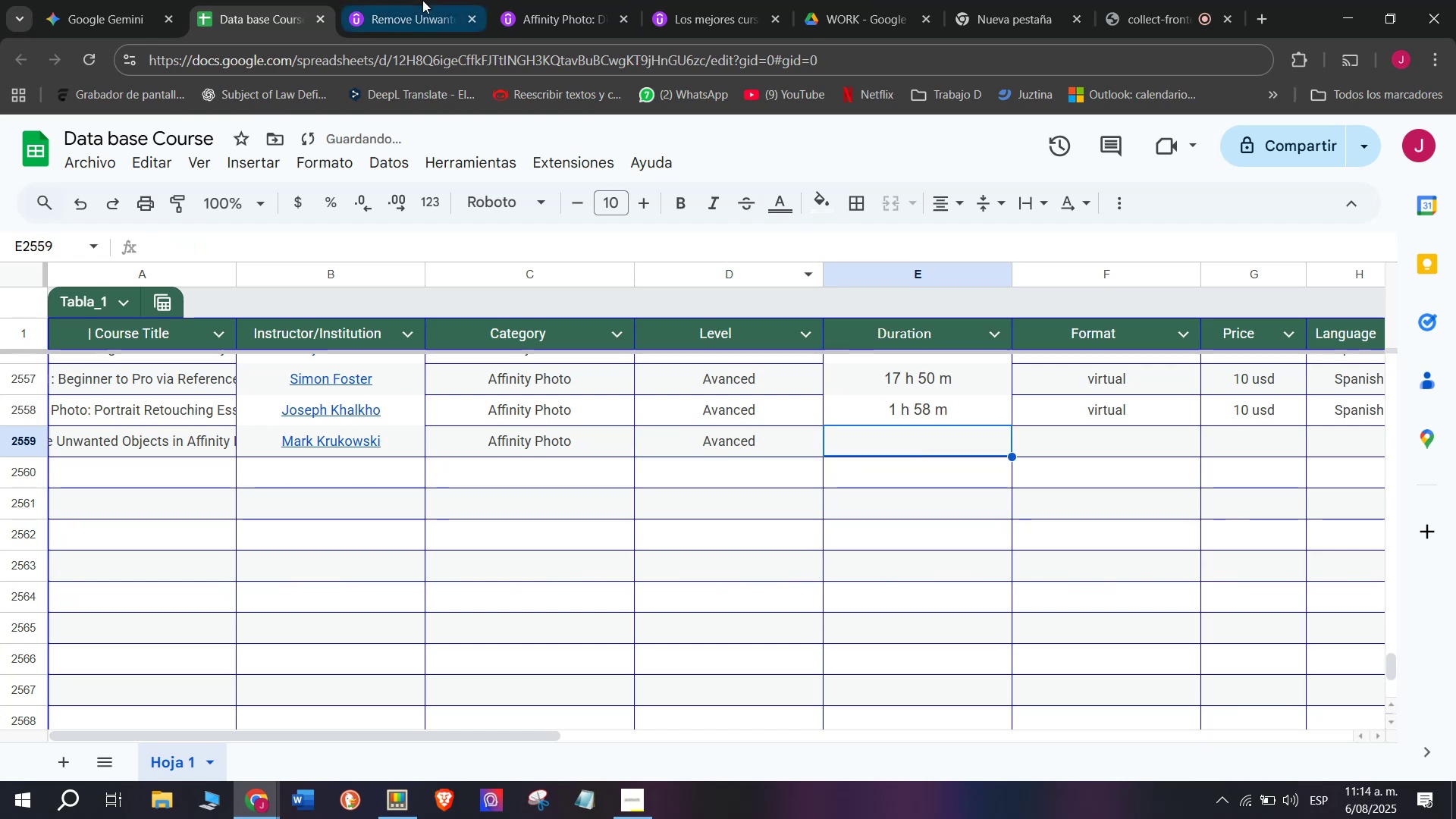 
left_click([422, 0])
 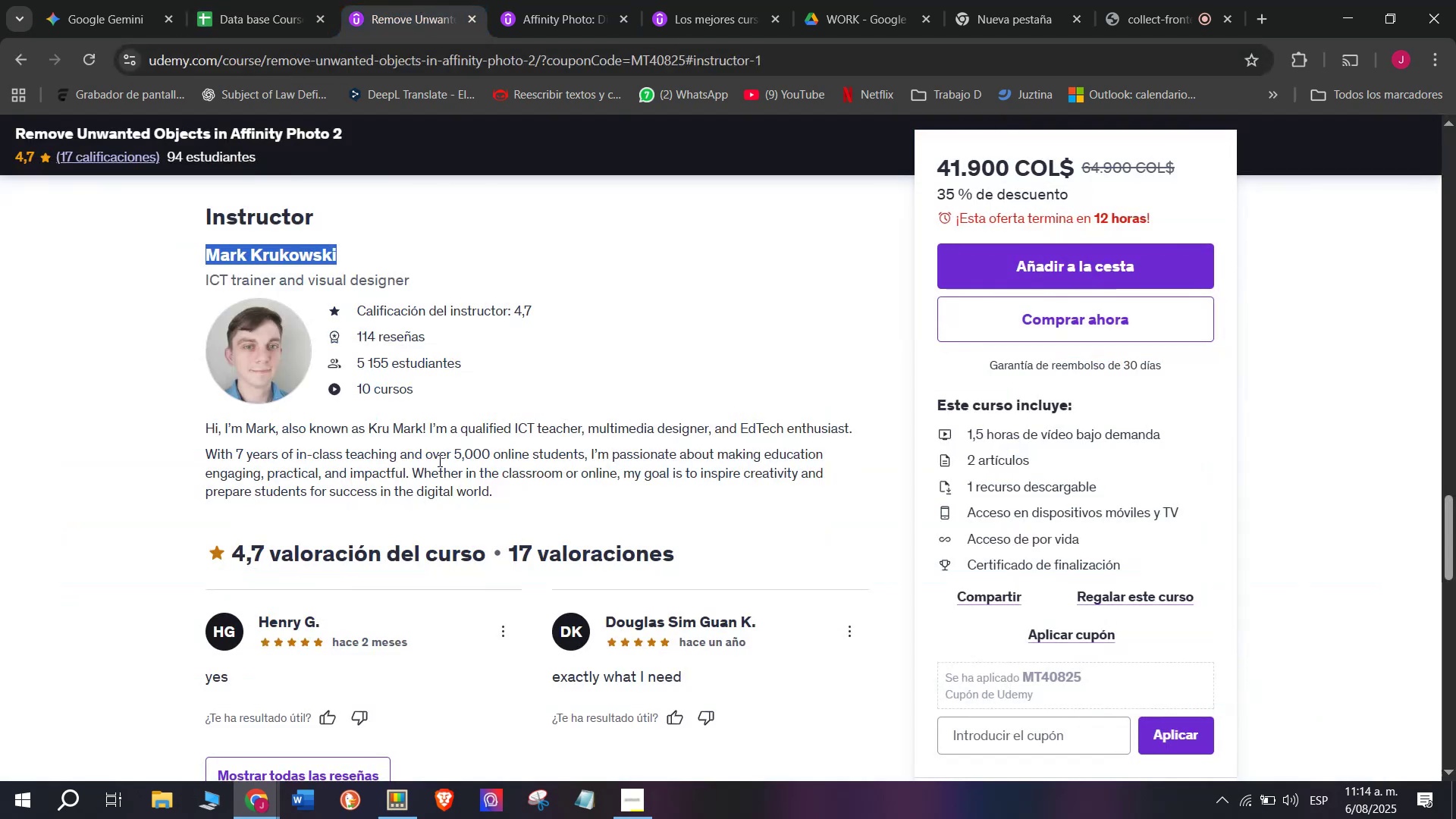 
scroll: coordinate [359, 655], scroll_direction: up, amount: 9.0
 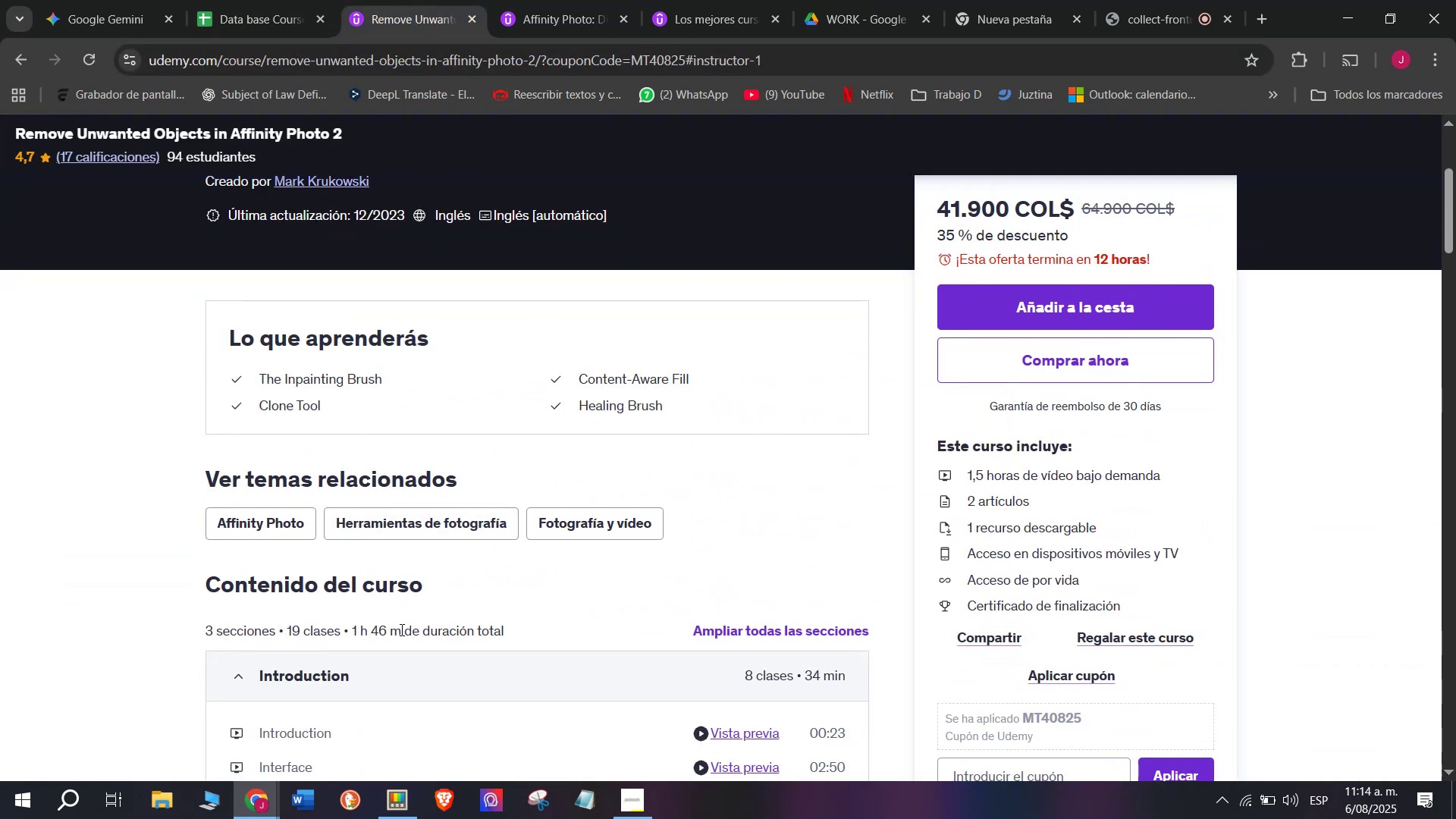 
left_click_drag(start_coordinate=[408, 633], to_coordinate=[353, 628])
 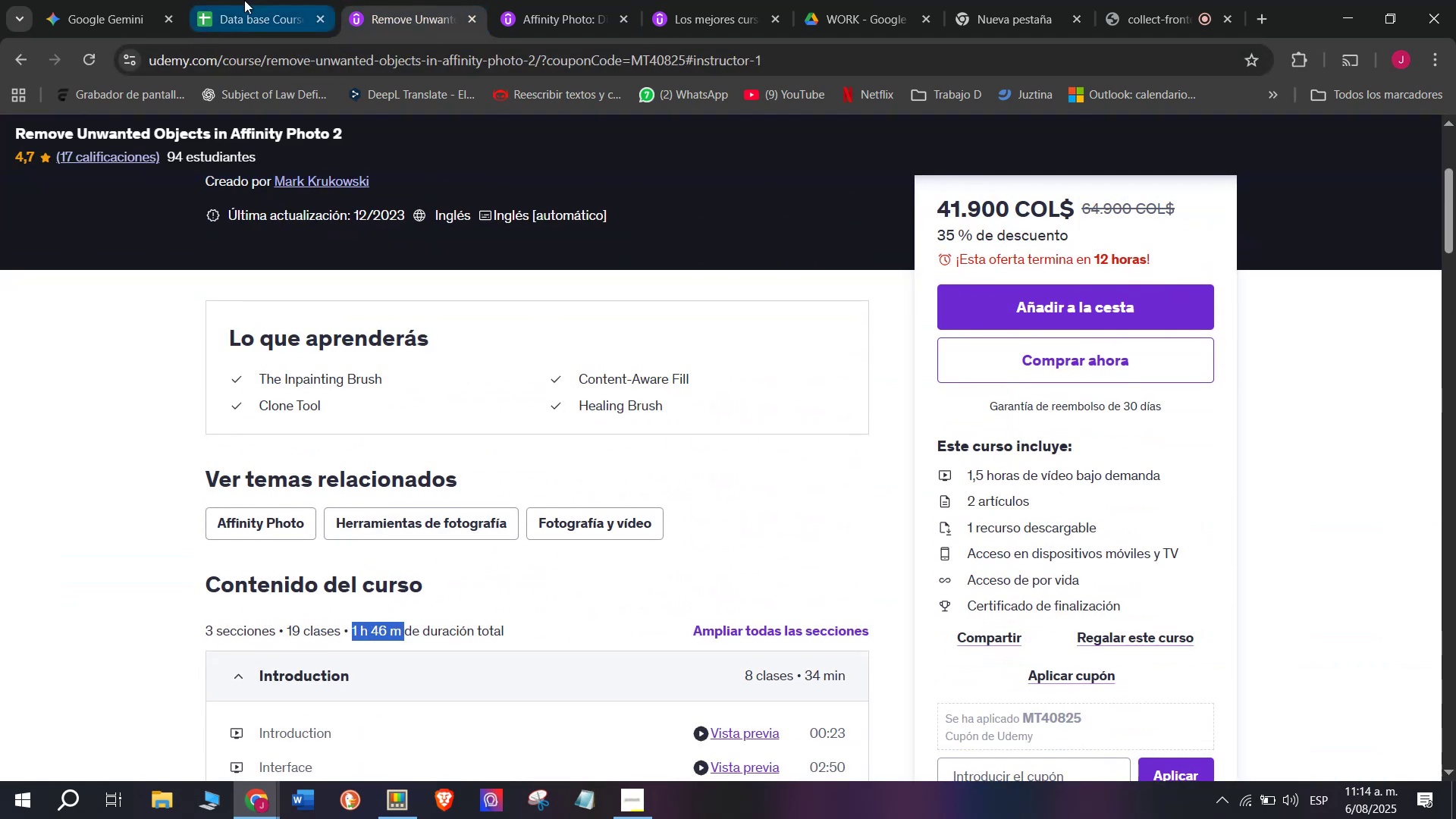 
key(Control+ControlLeft)
 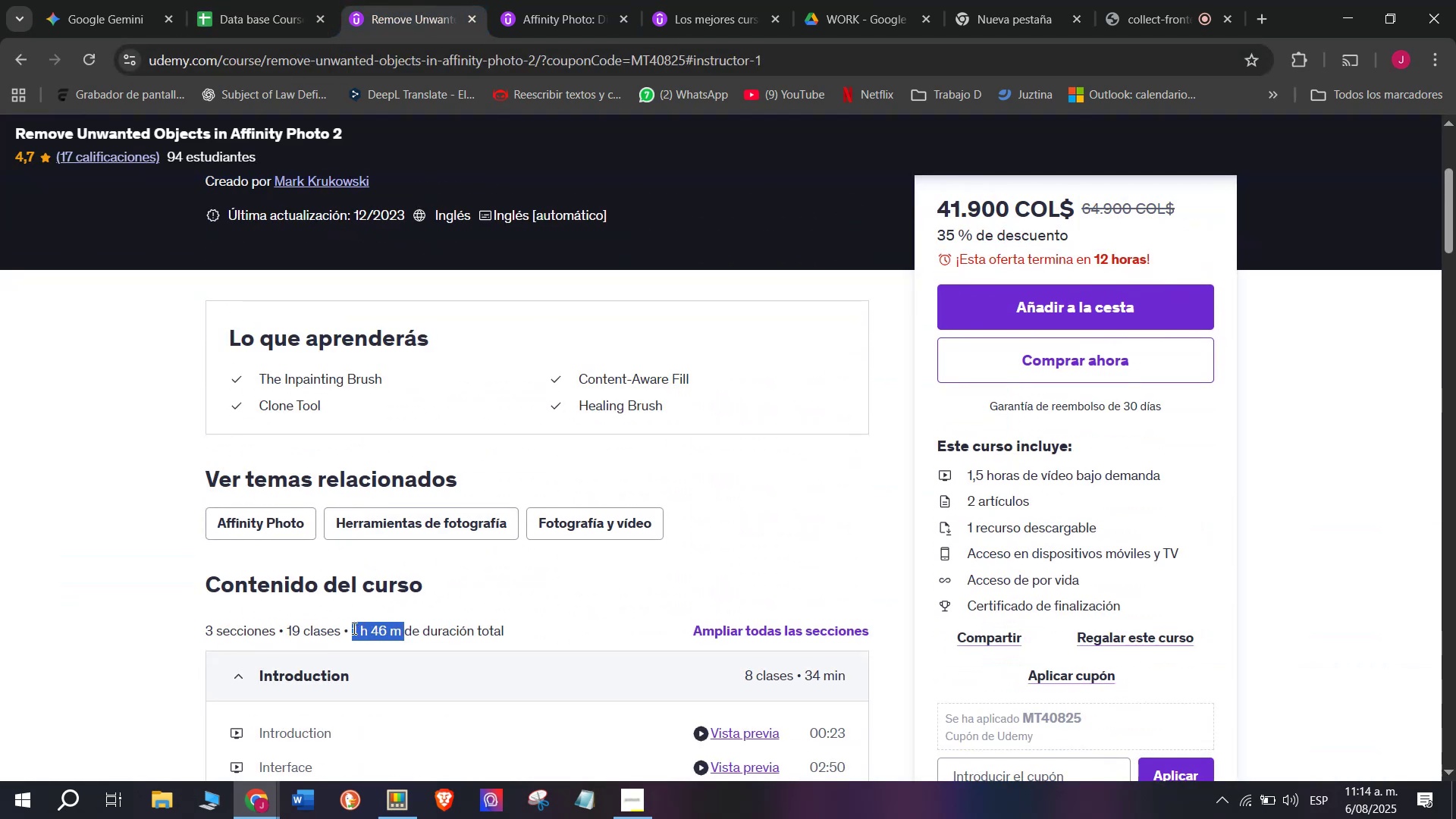 
key(Break)
 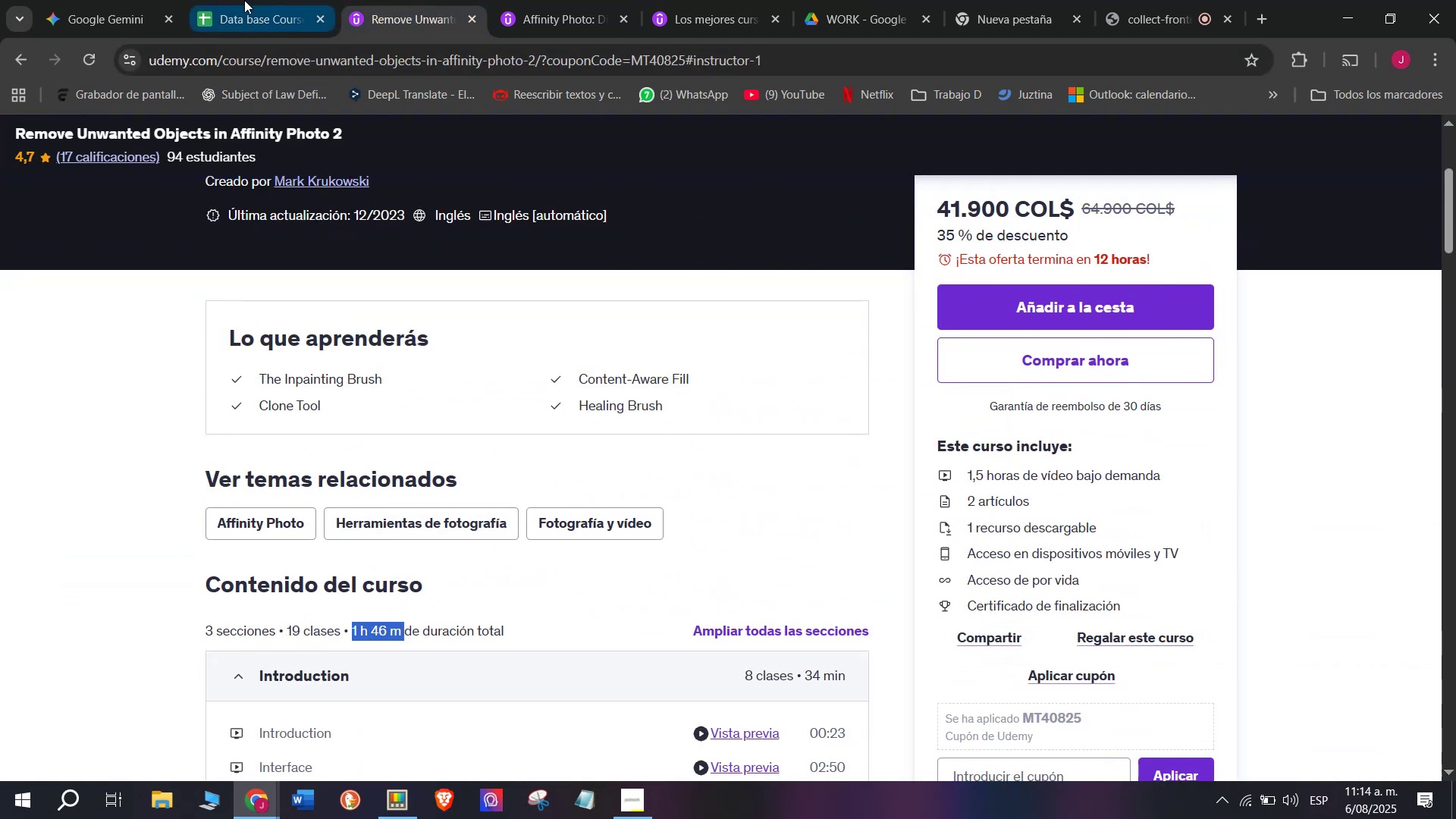 
key(Control+C)
 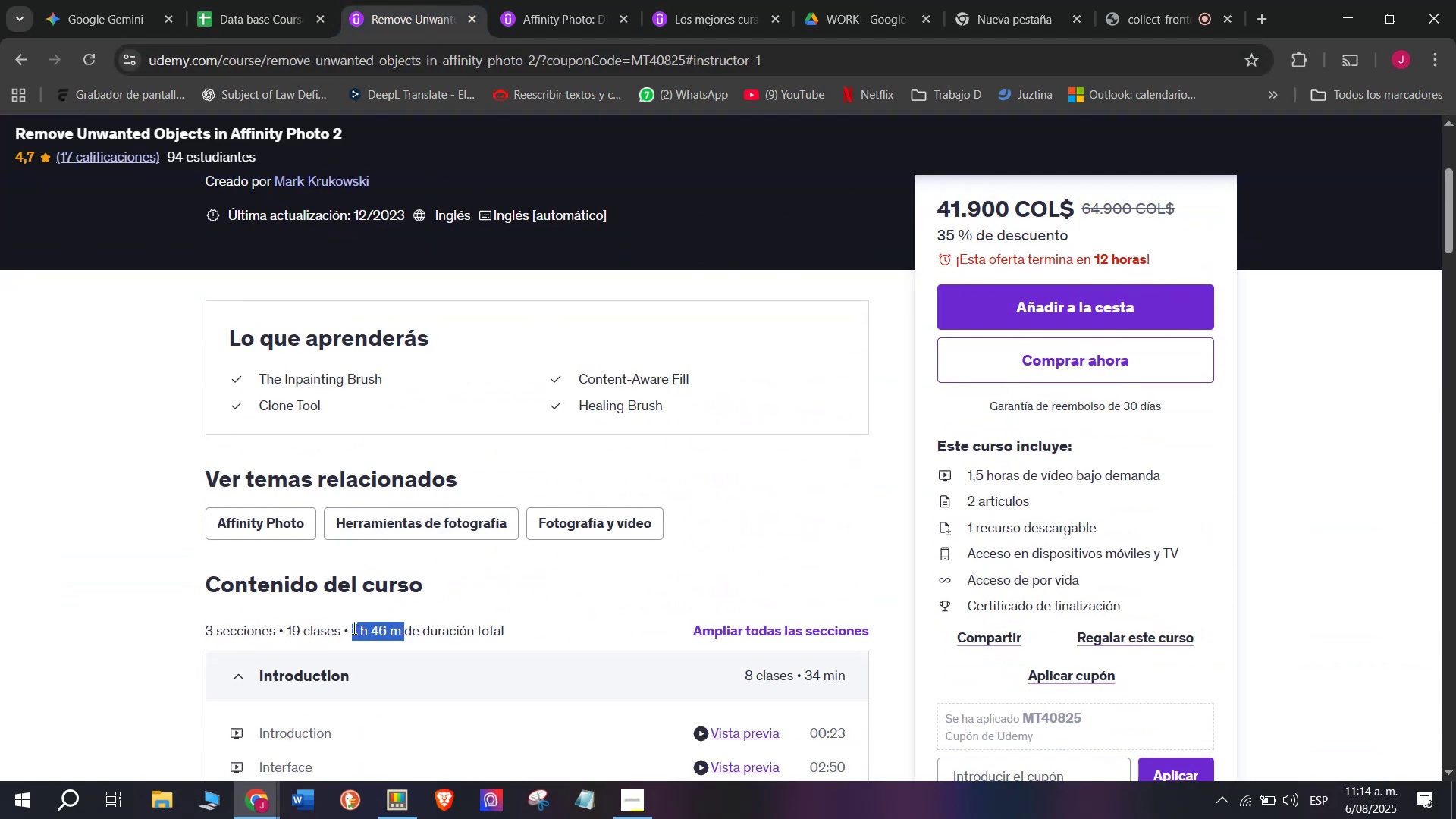 
key(Break)
 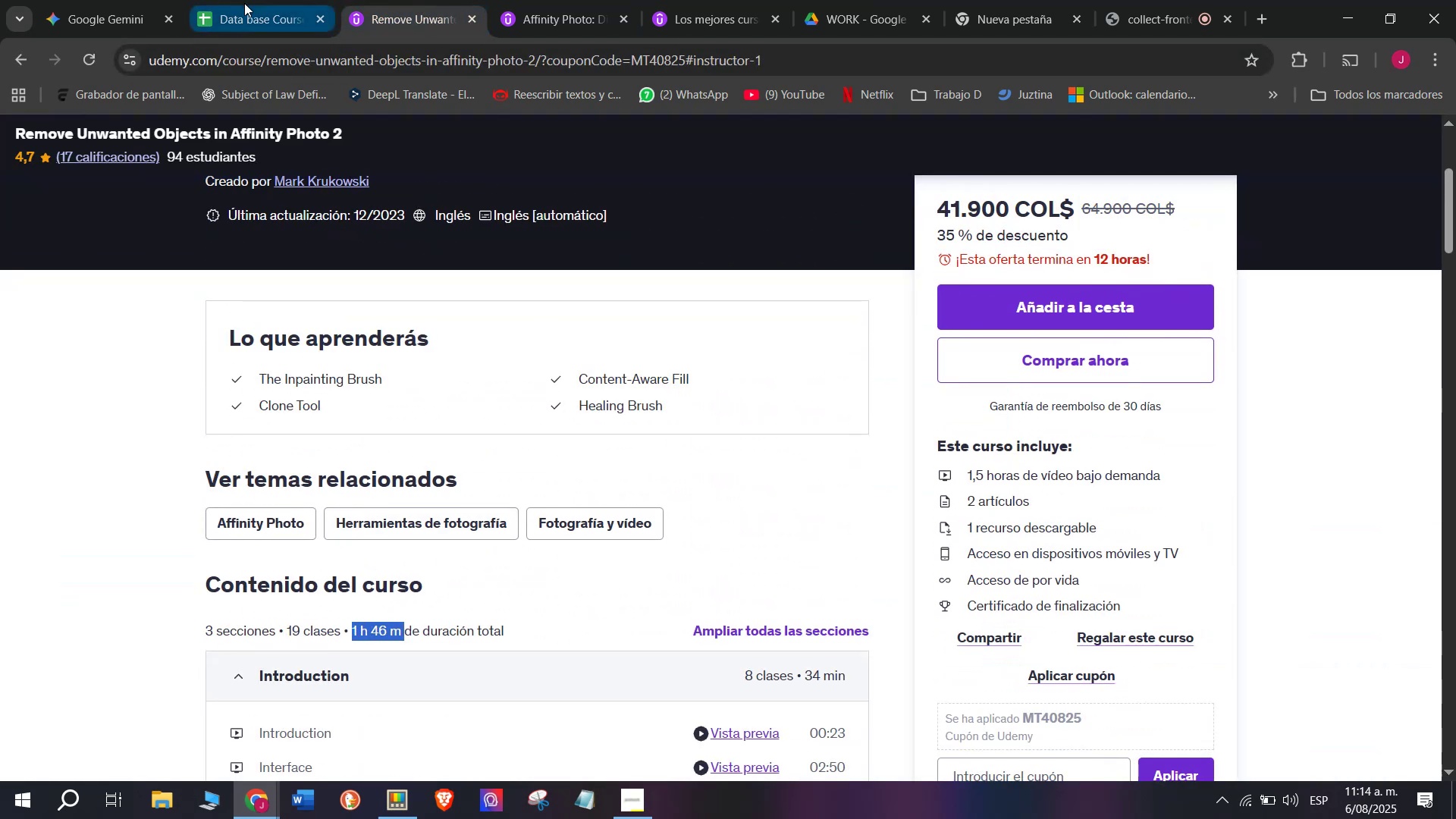 
key(Control+ControlLeft)
 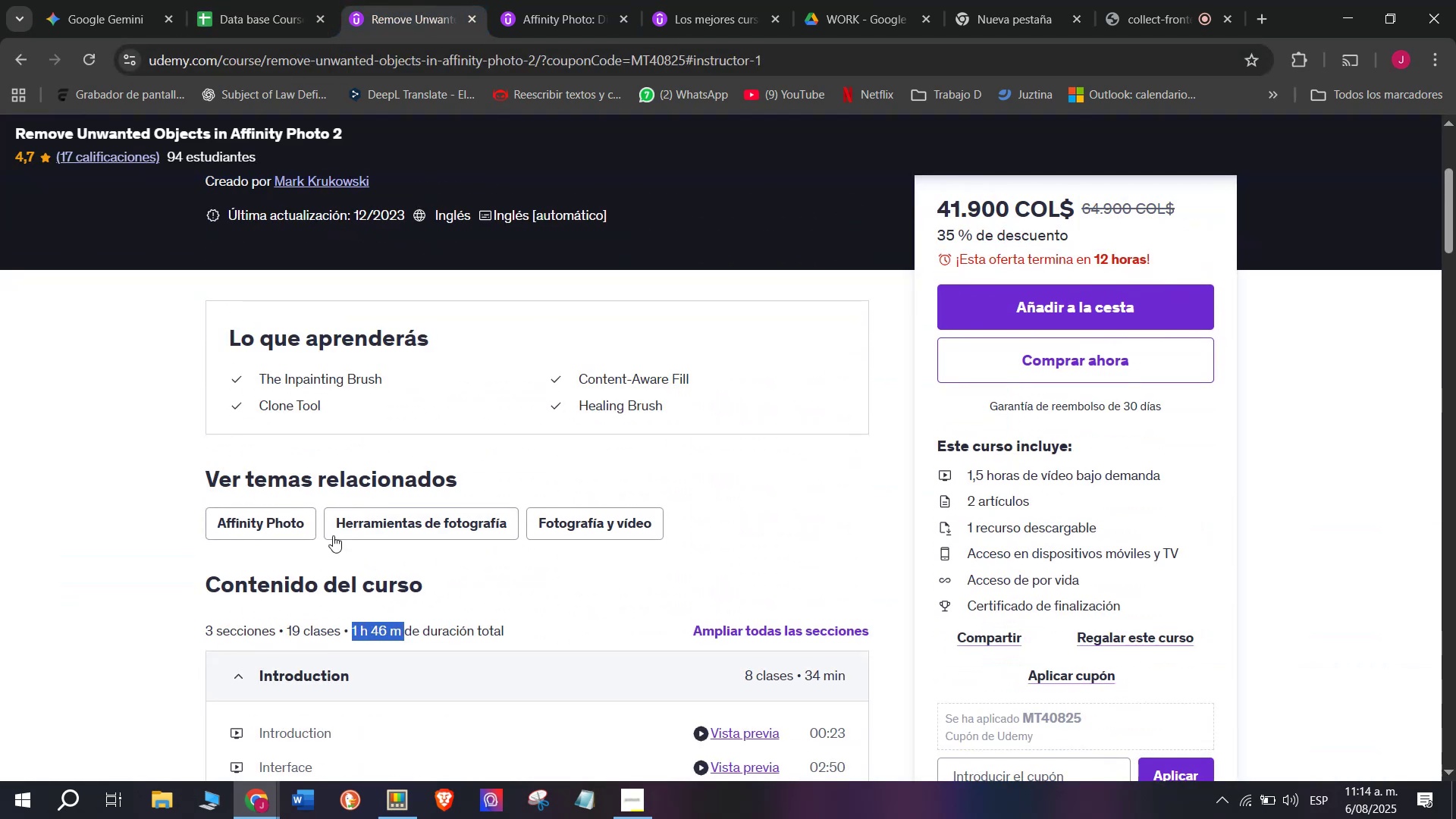 
key(Control+C)
 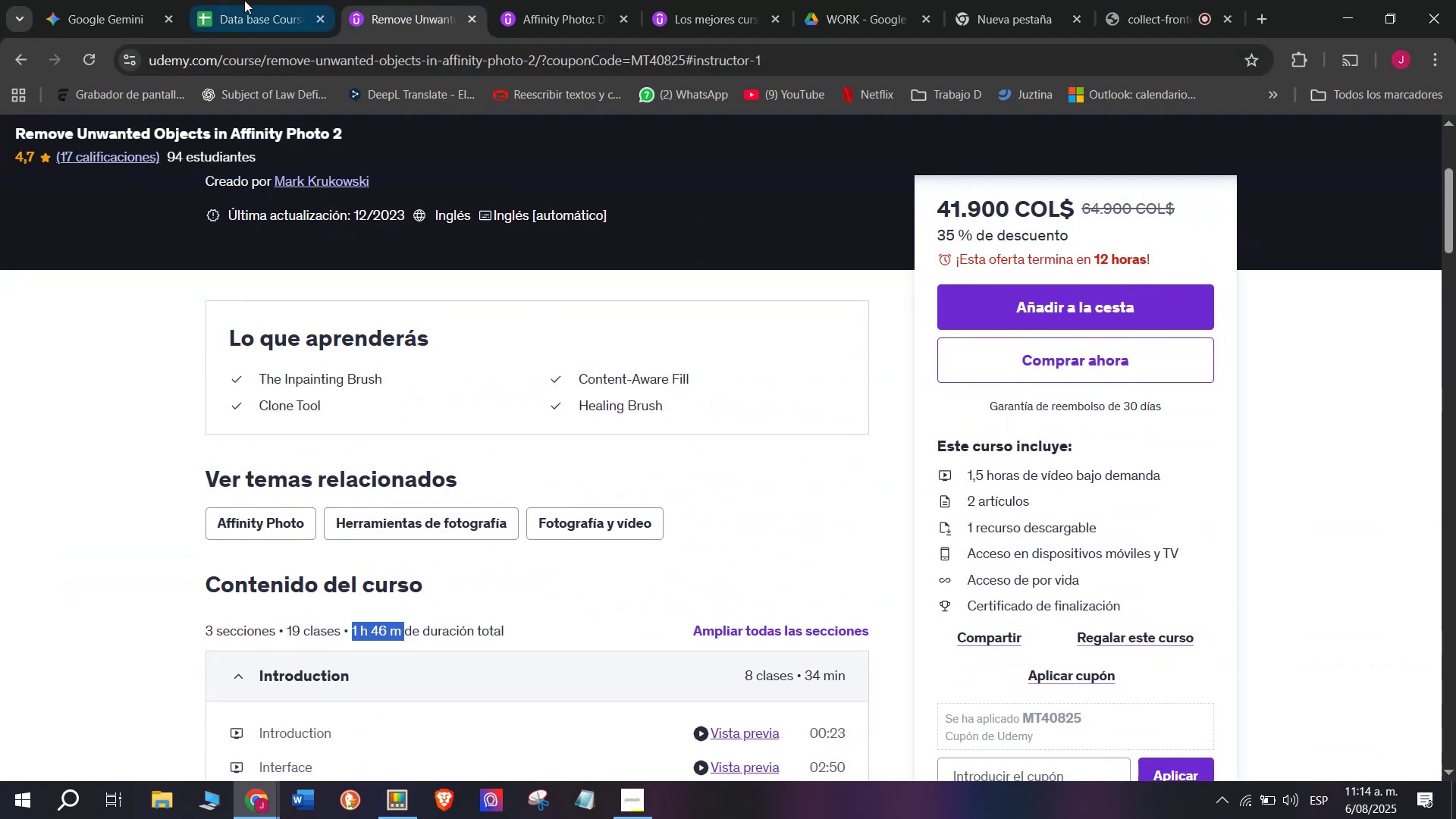 
left_click([244, 0])
 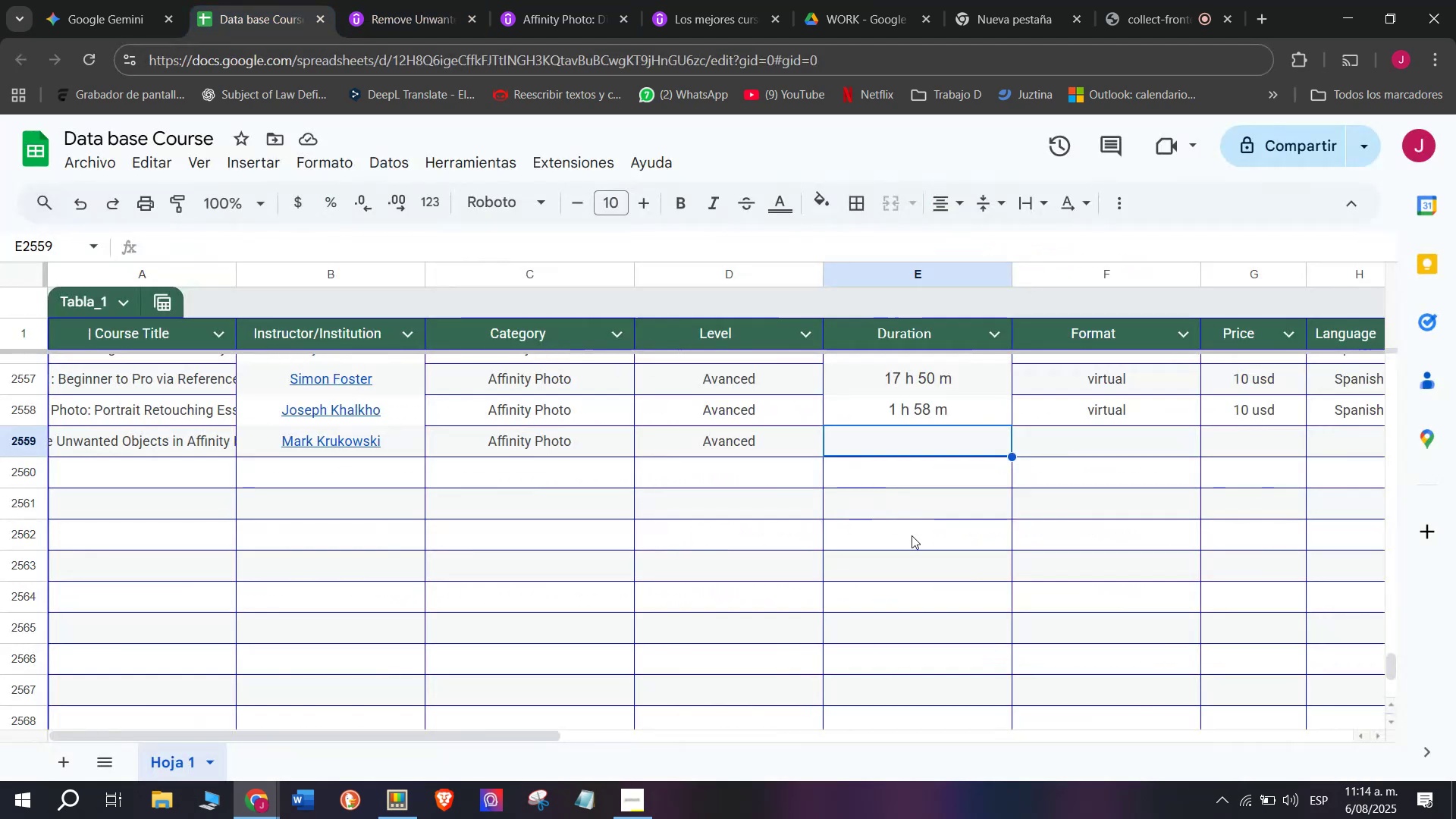 
key(Z)
 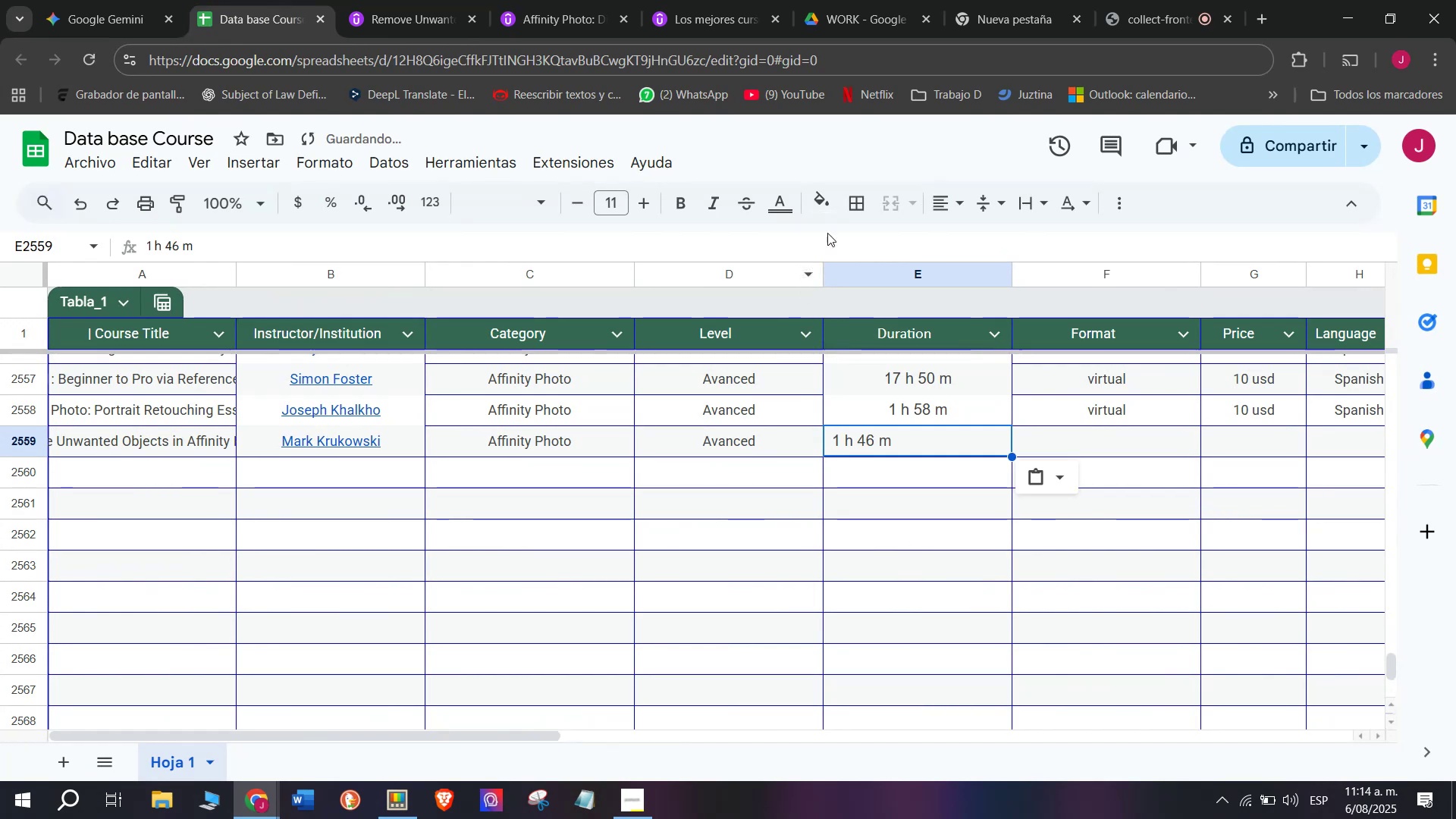 
key(Control+ControlLeft)
 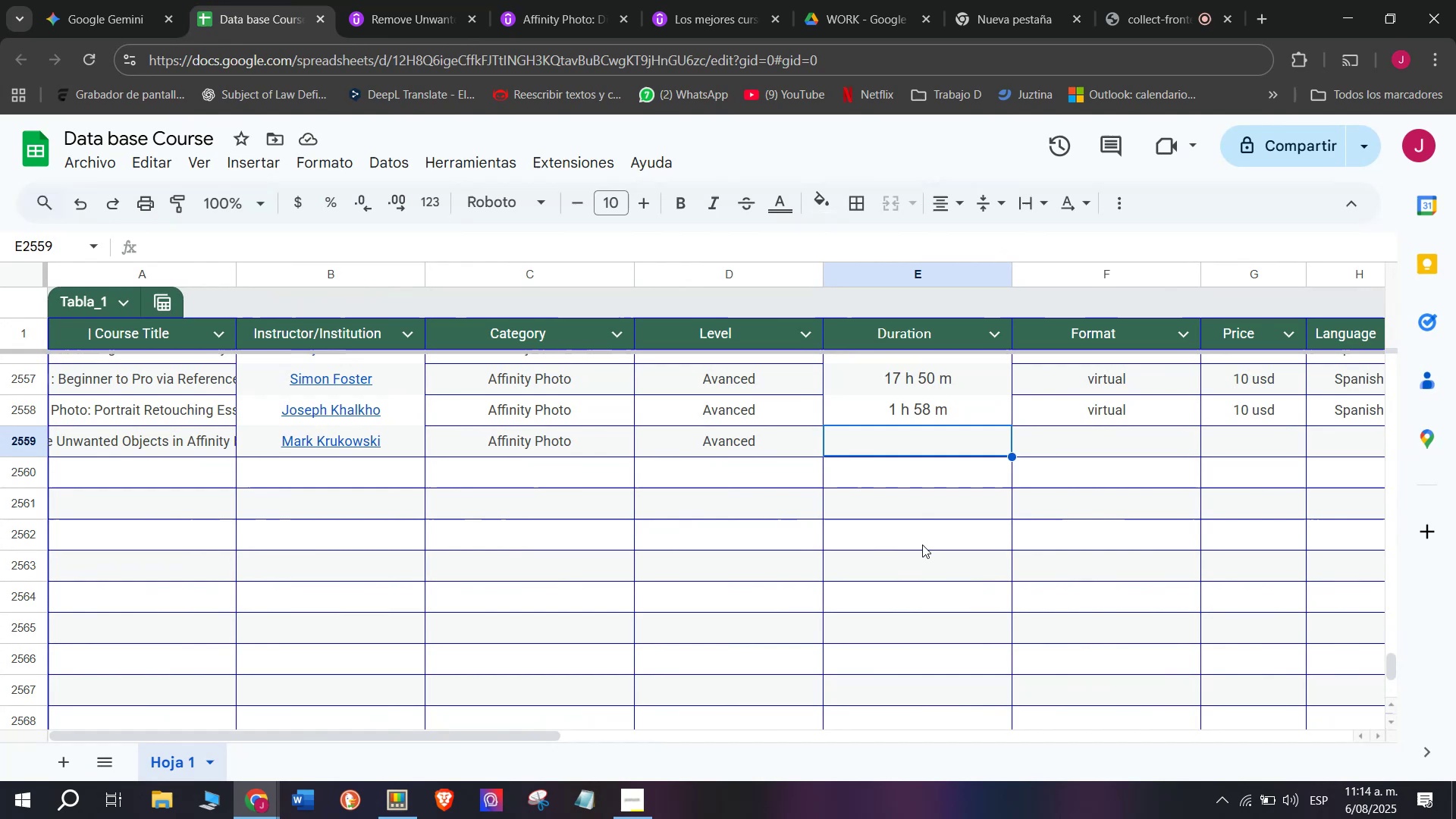 
key(Control+V)
 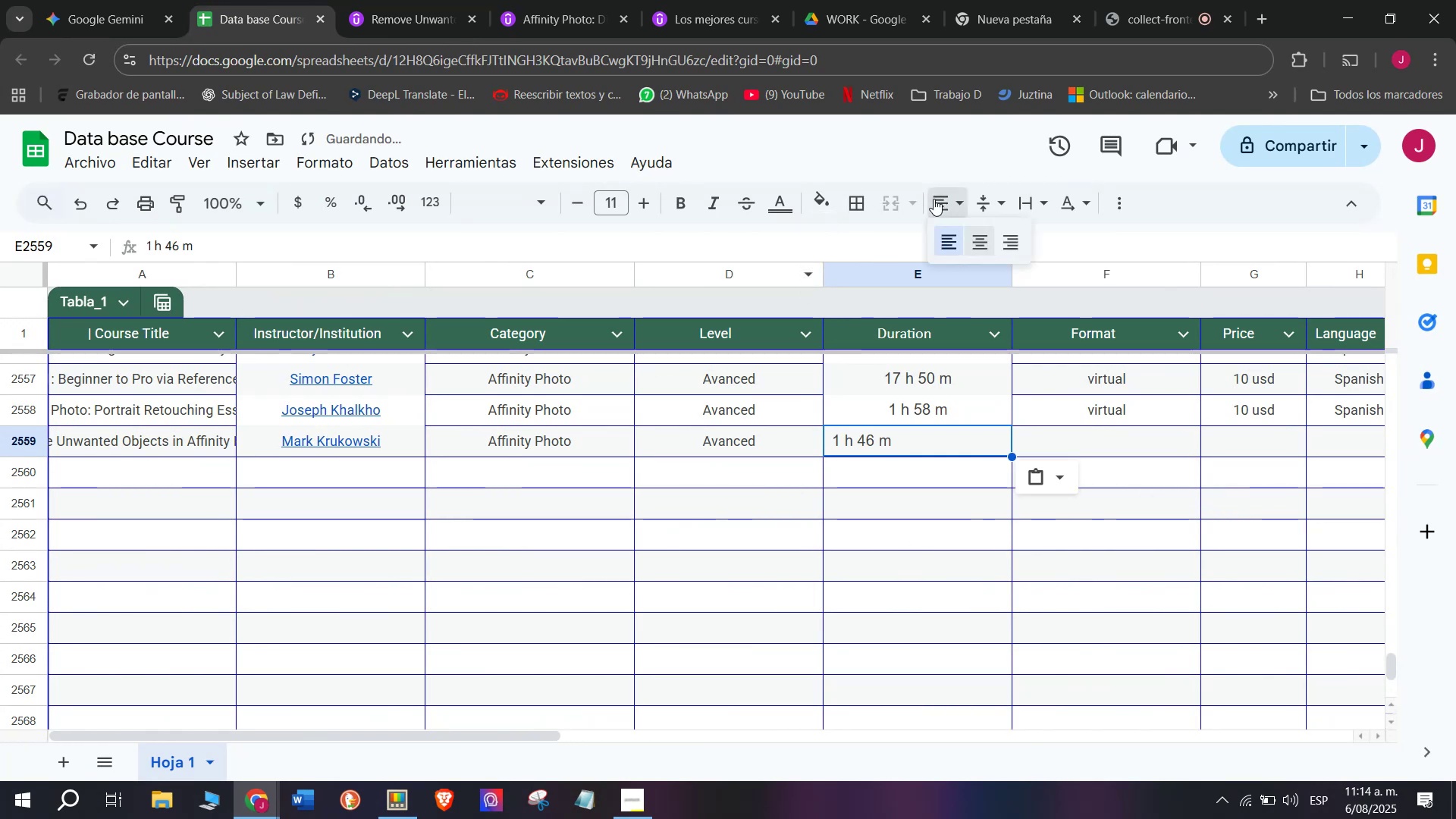 
double_click([994, 243])
 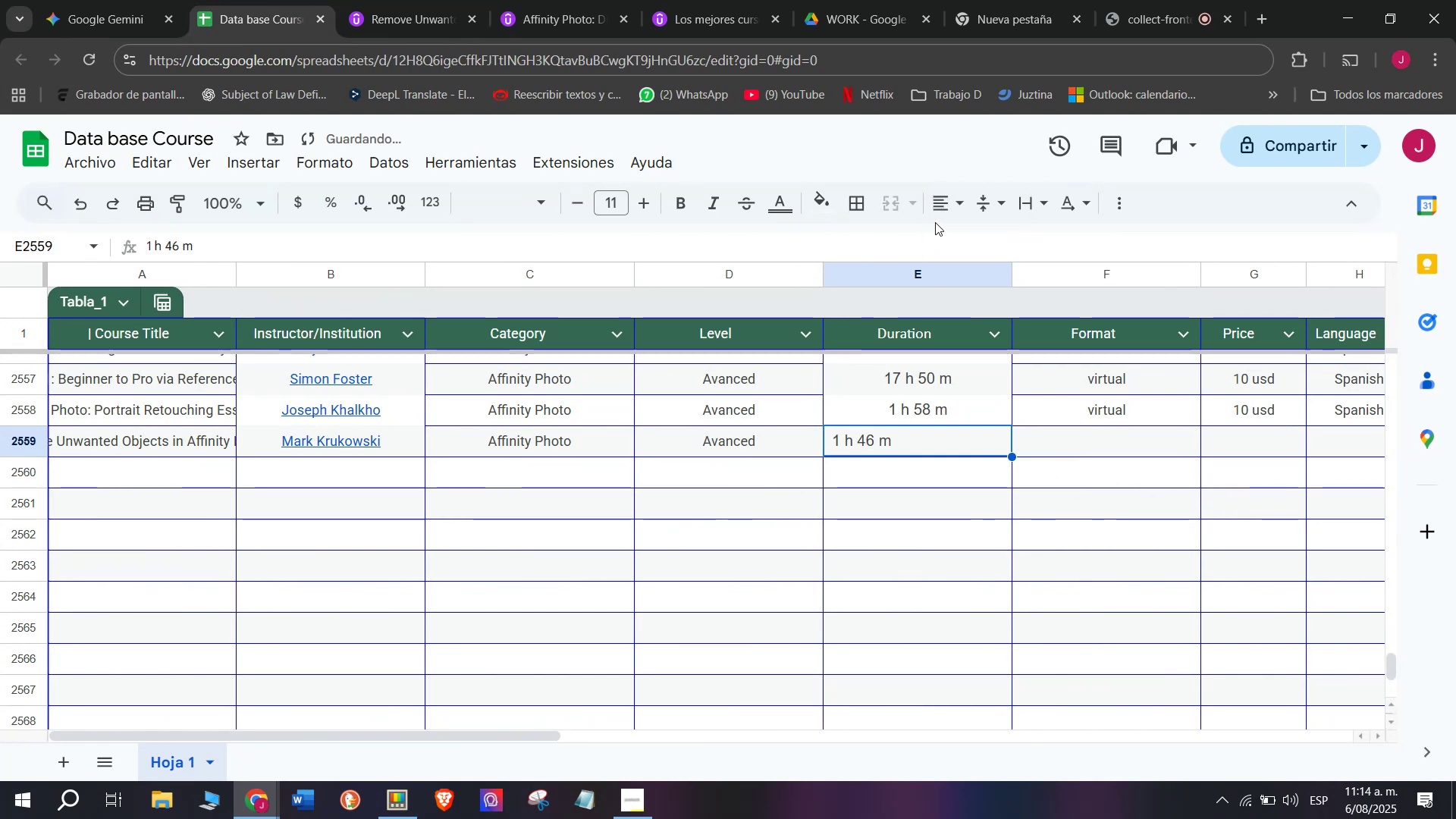 
double_click([947, 199])
 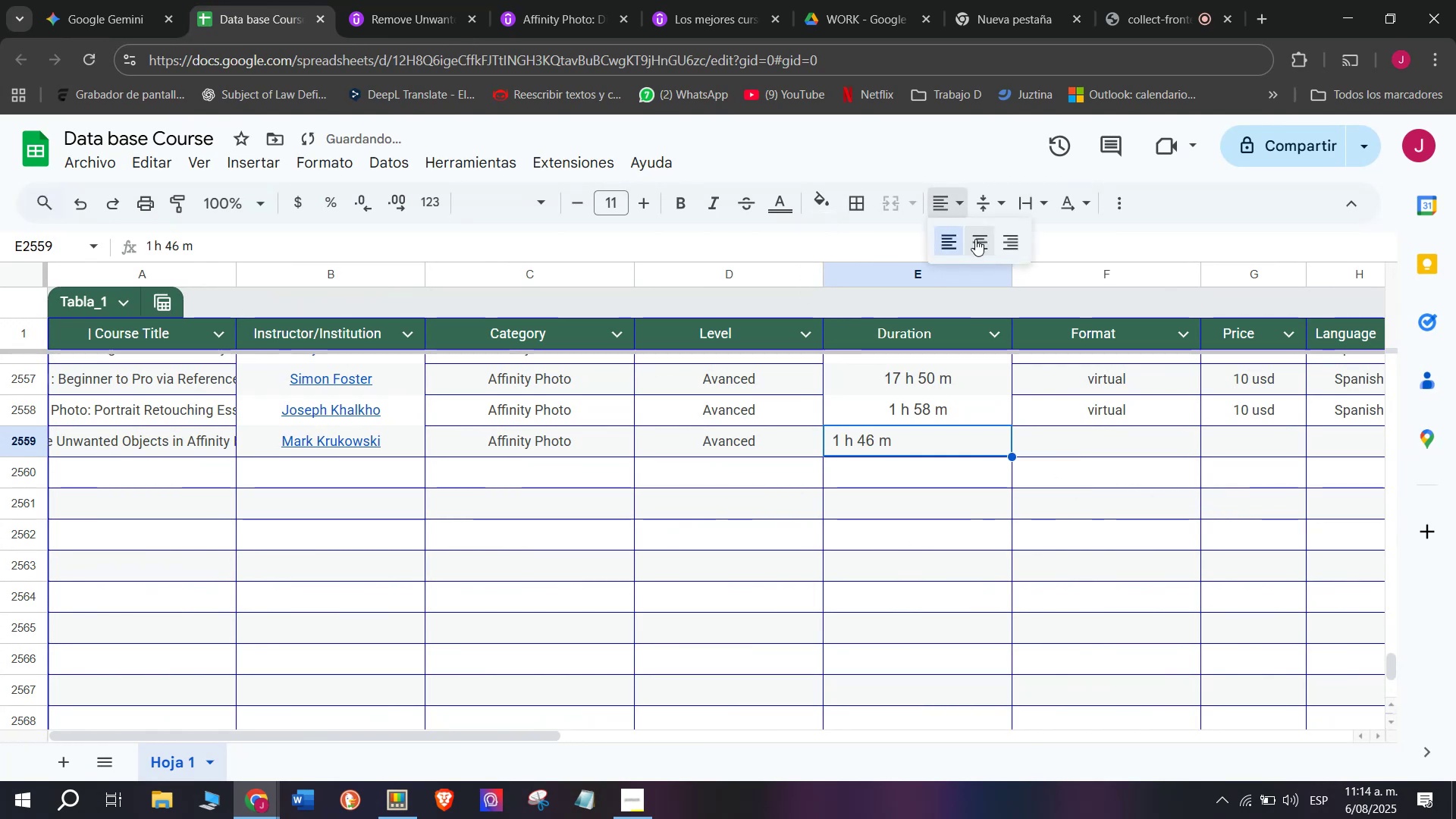 
left_click([977, 240])
 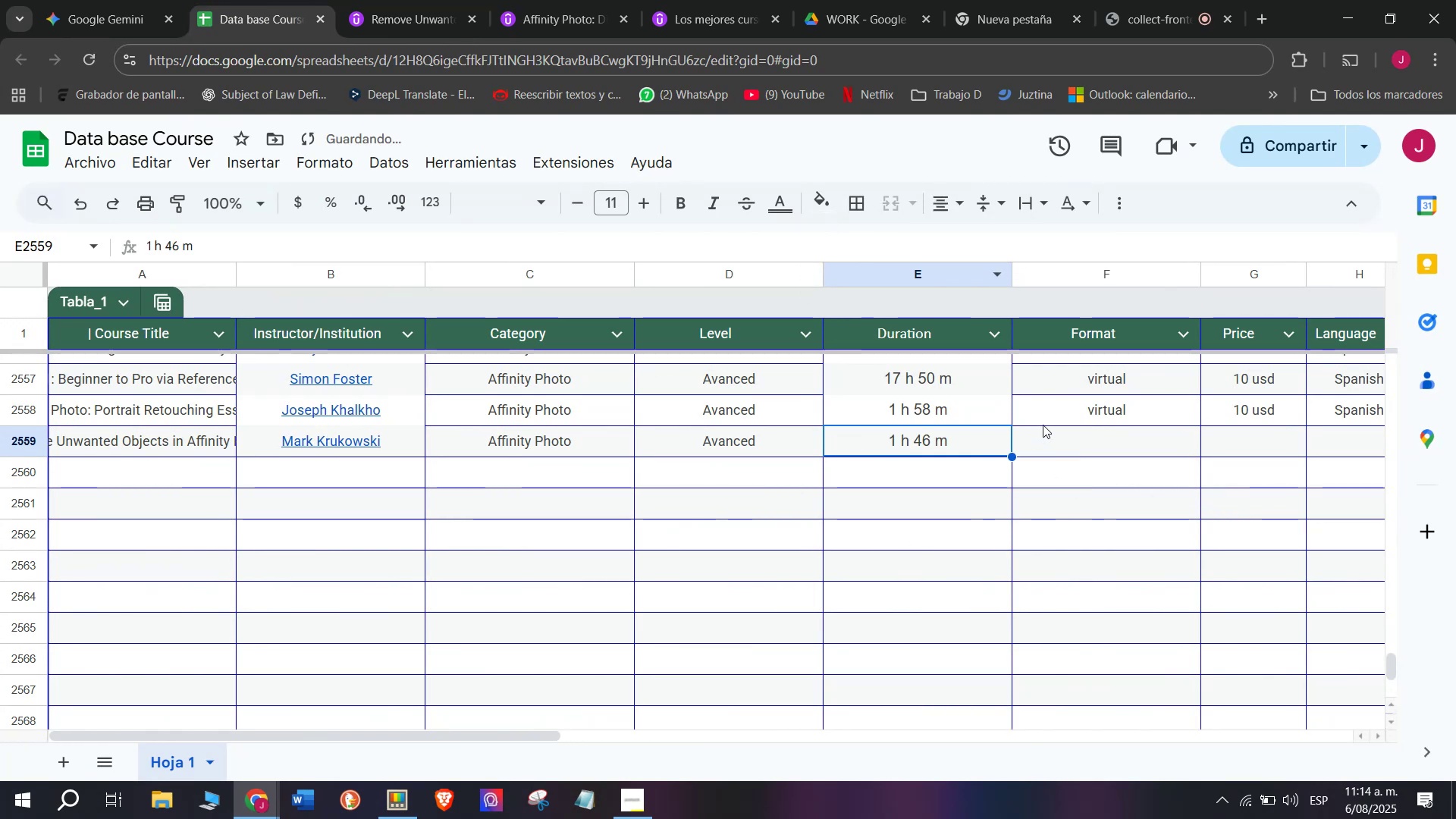 
left_click([1053, 406])
 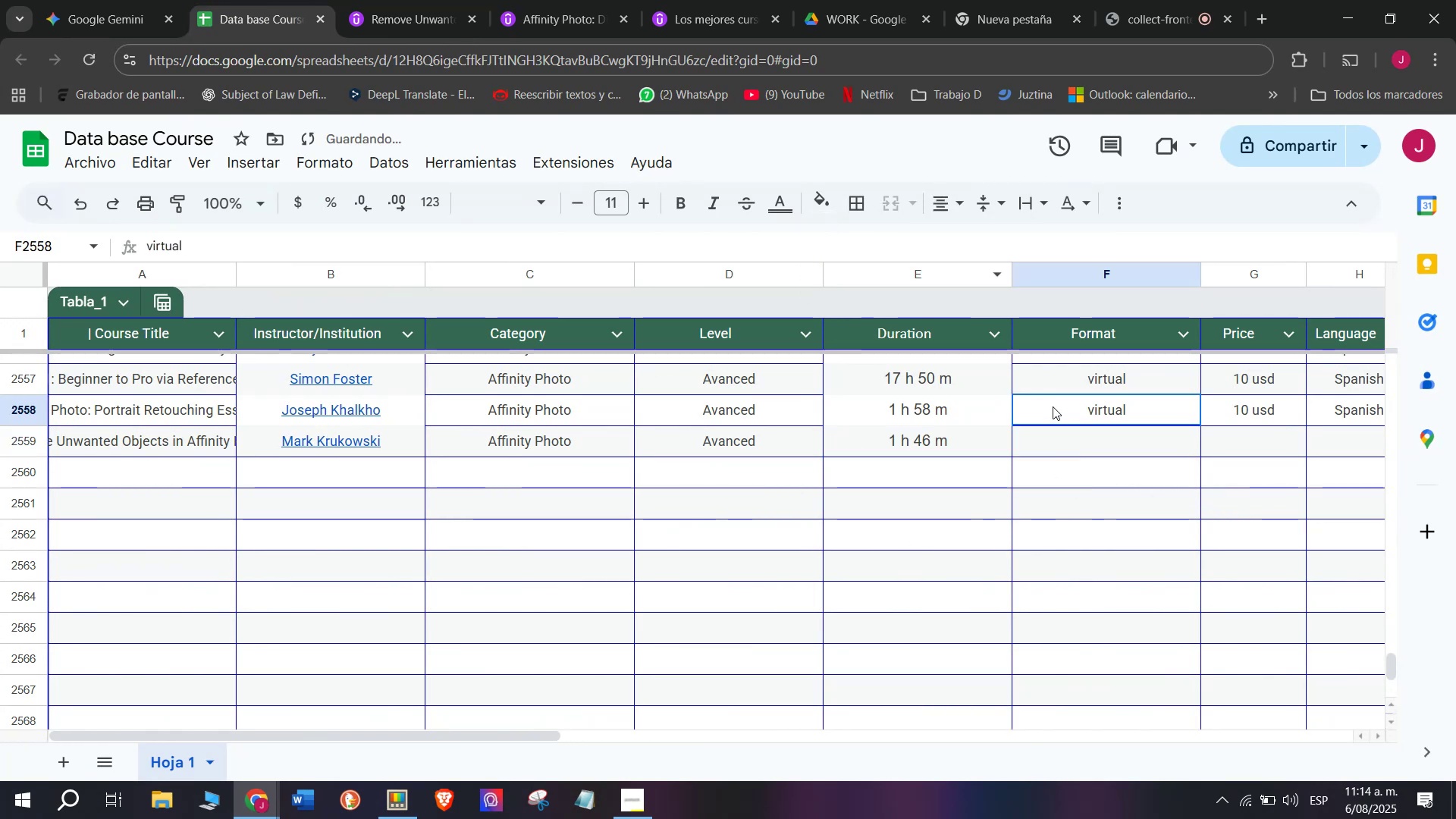 
key(Break)
 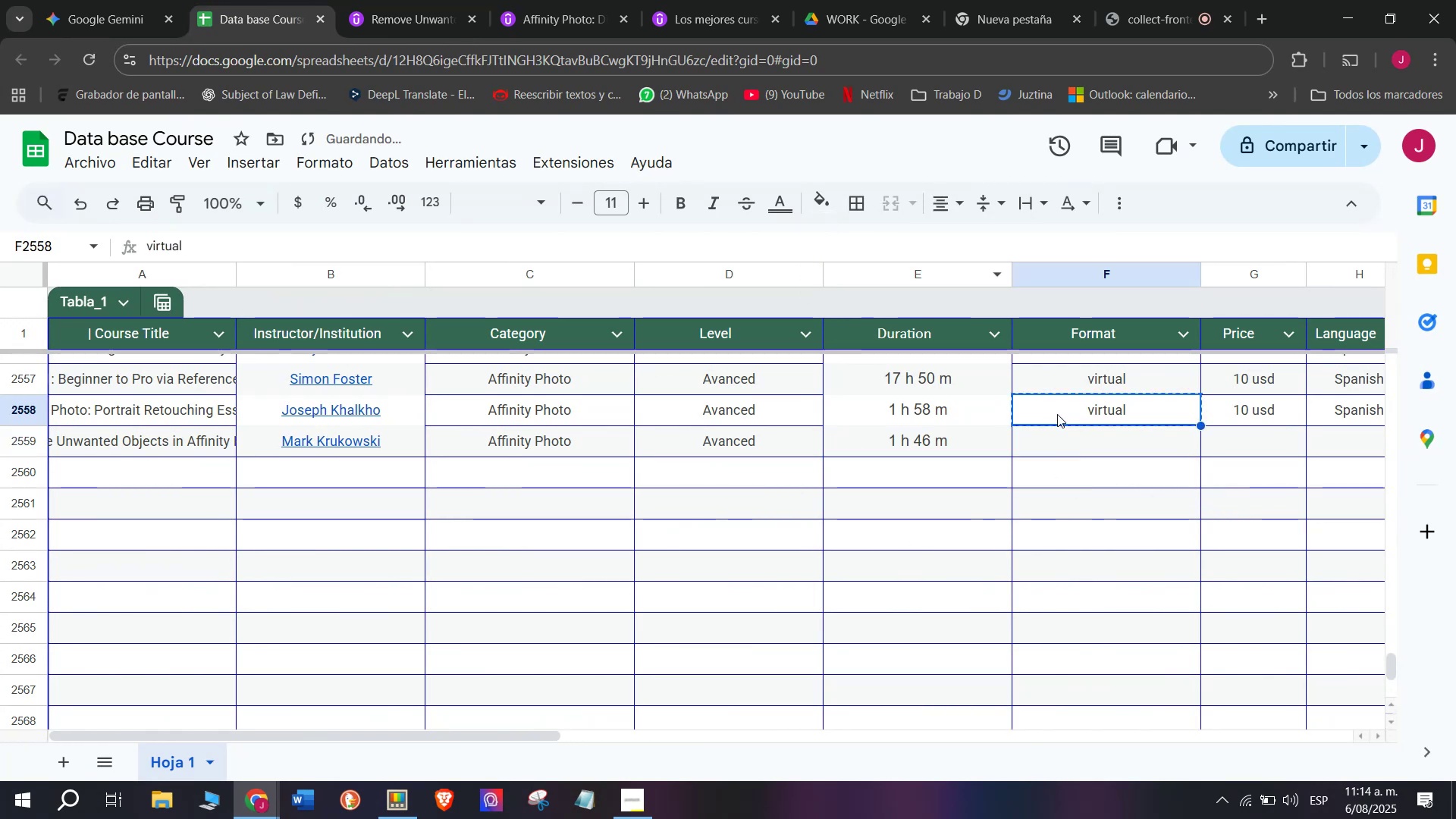 
key(Control+ControlLeft)
 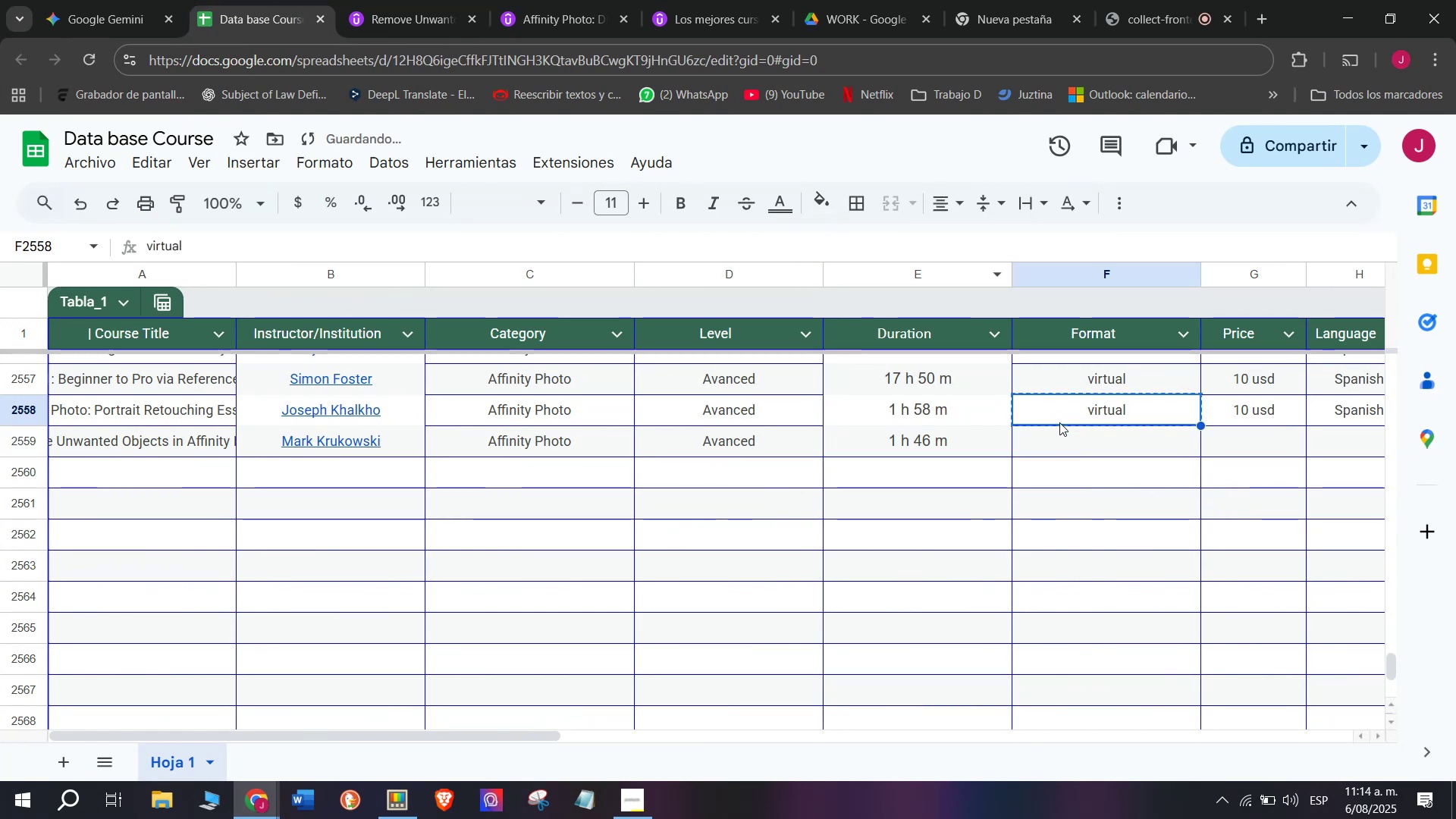 
key(Control+C)
 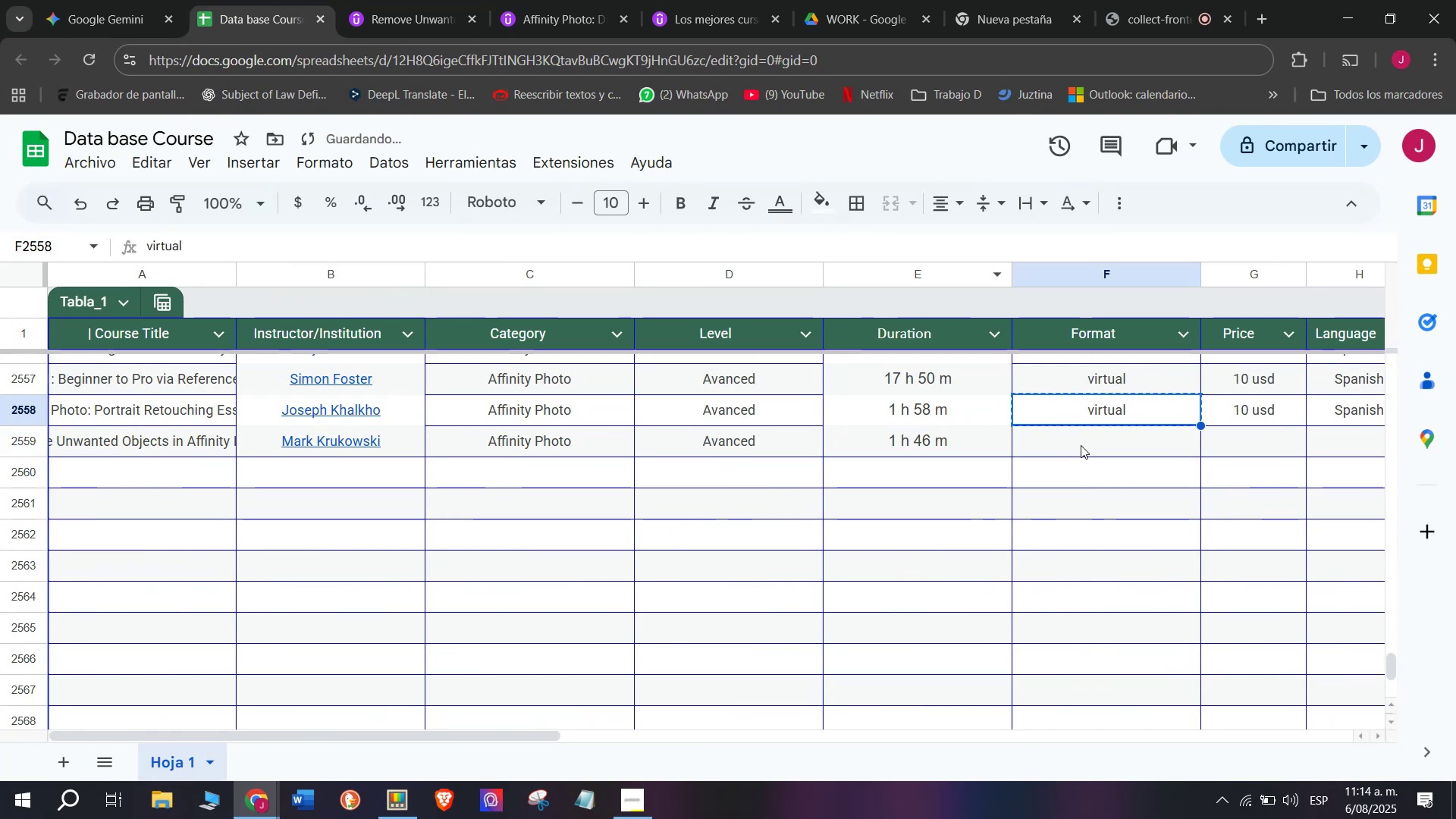 
double_click([1081, 445])
 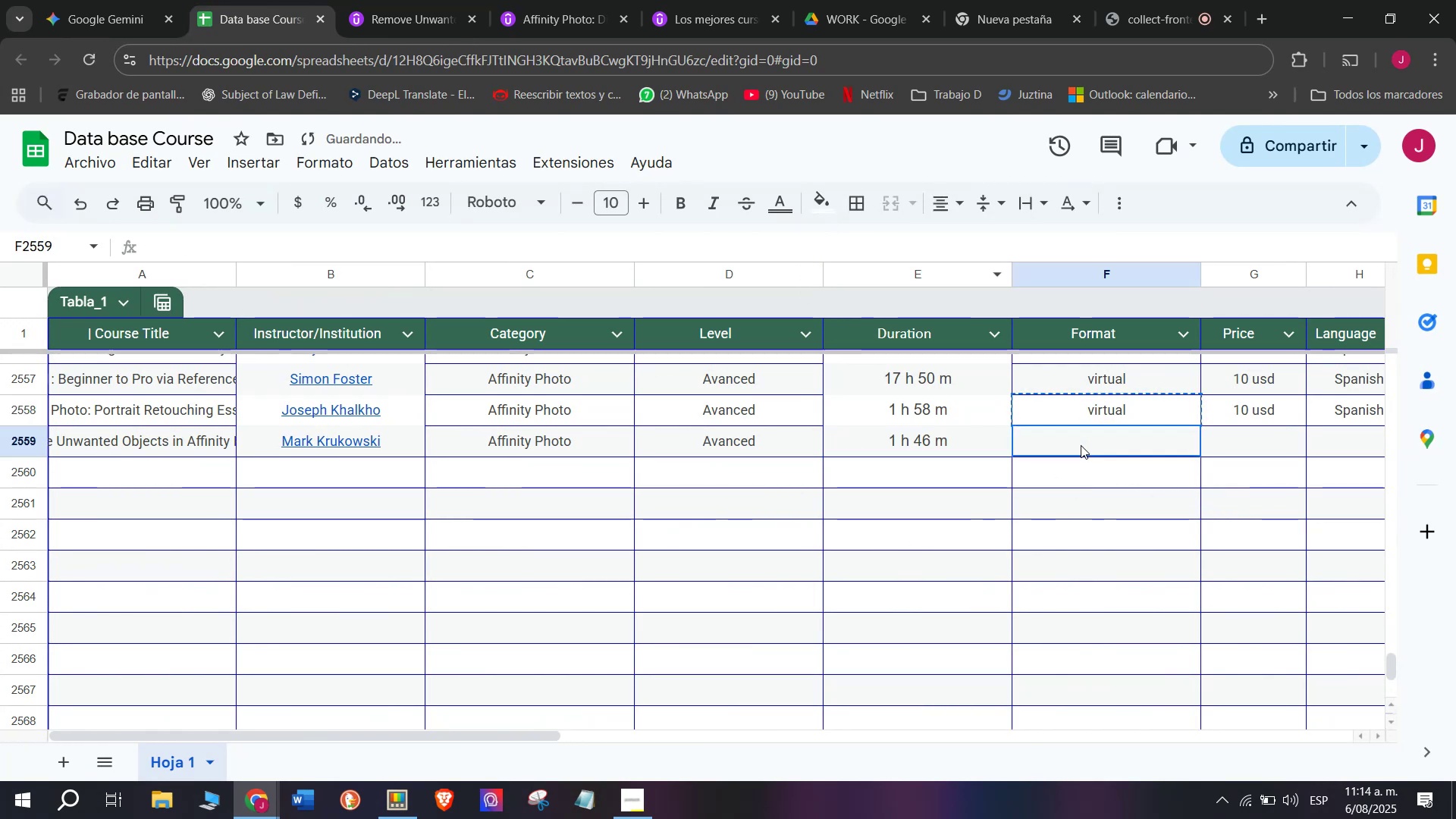 
key(Z)
 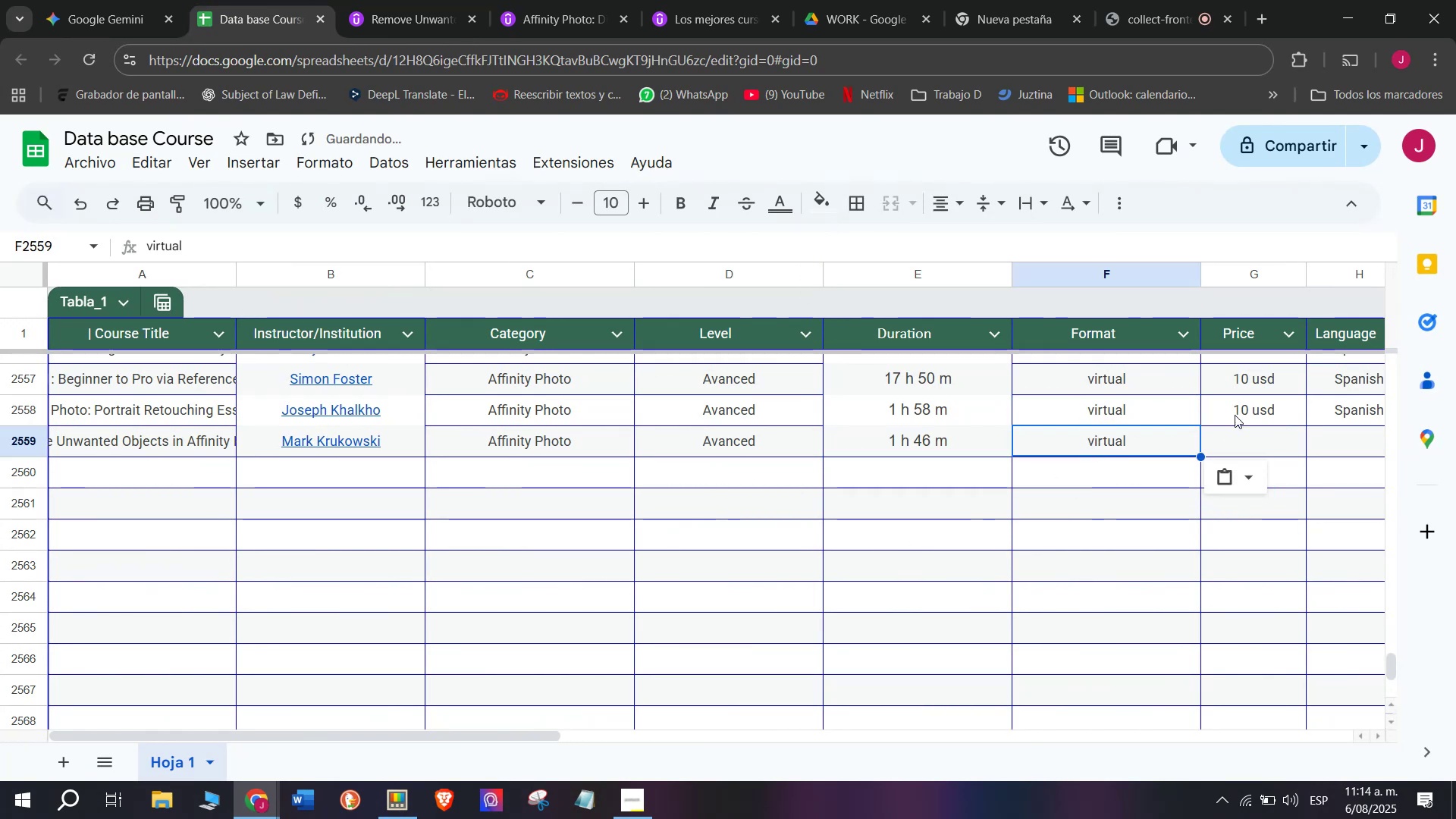 
key(Control+ControlLeft)
 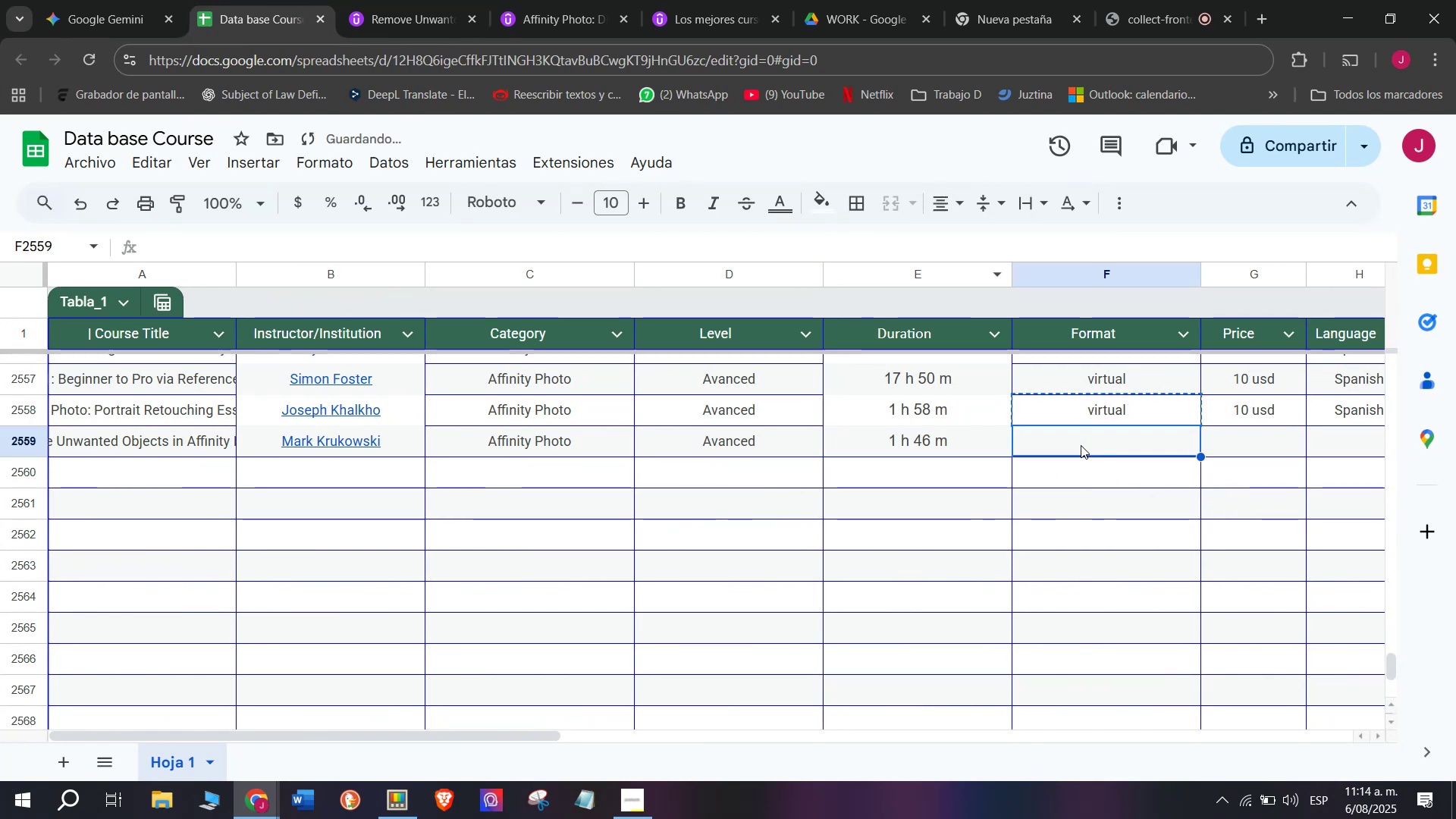 
key(Control+V)
 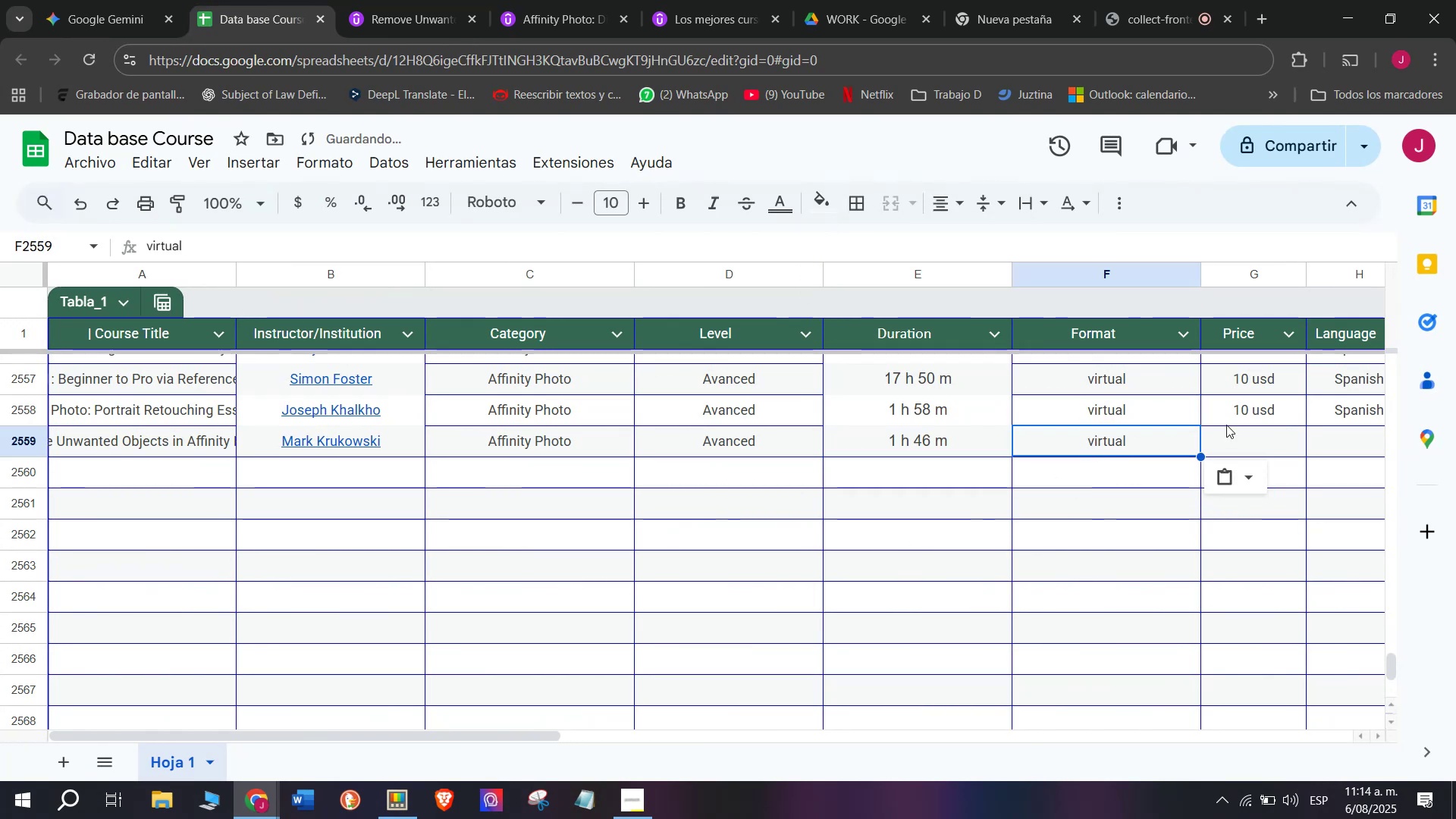 
left_click([1236, 414])
 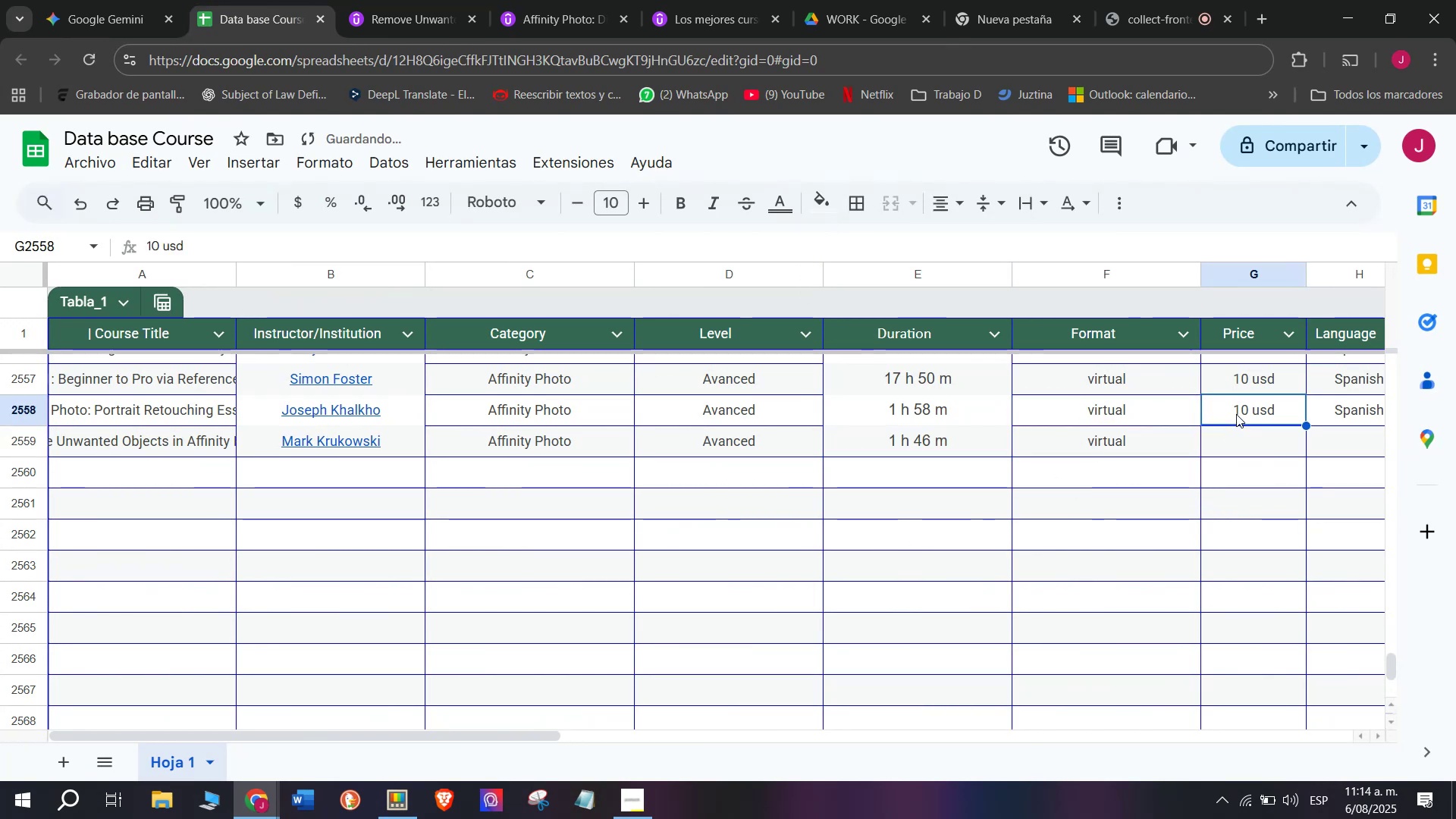 
key(Control+ControlLeft)
 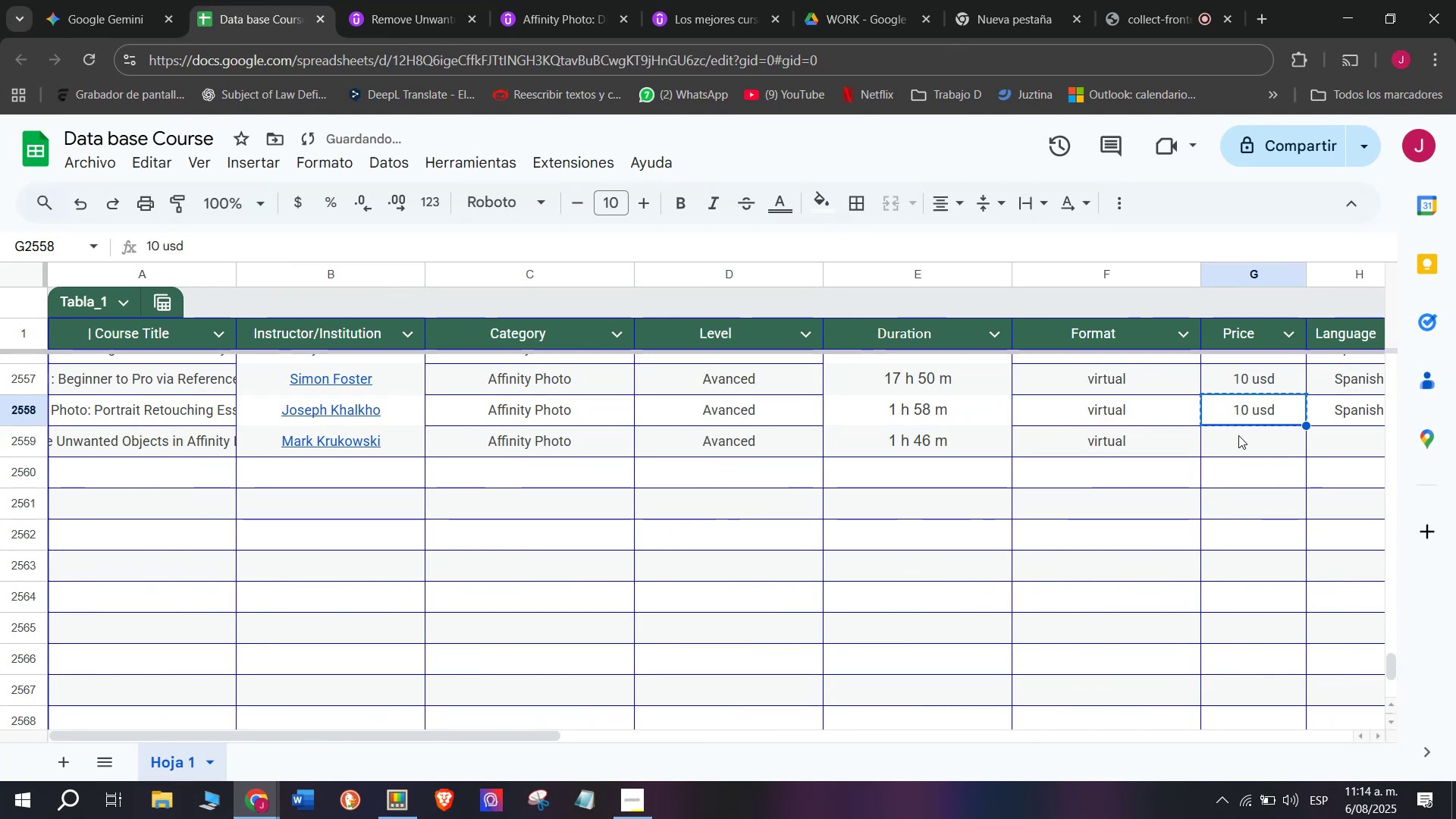 
key(Break)
 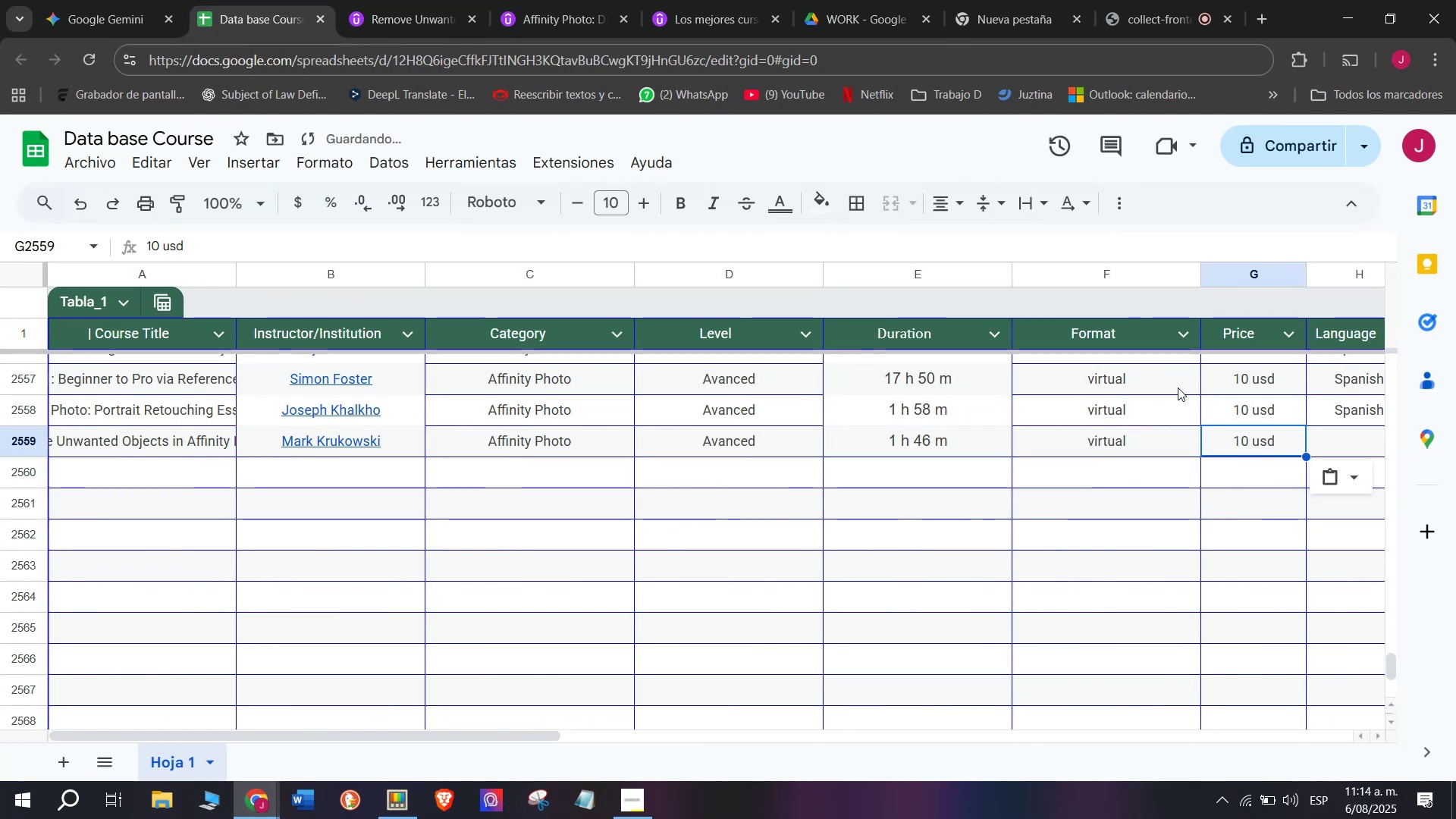 
key(Control+C)
 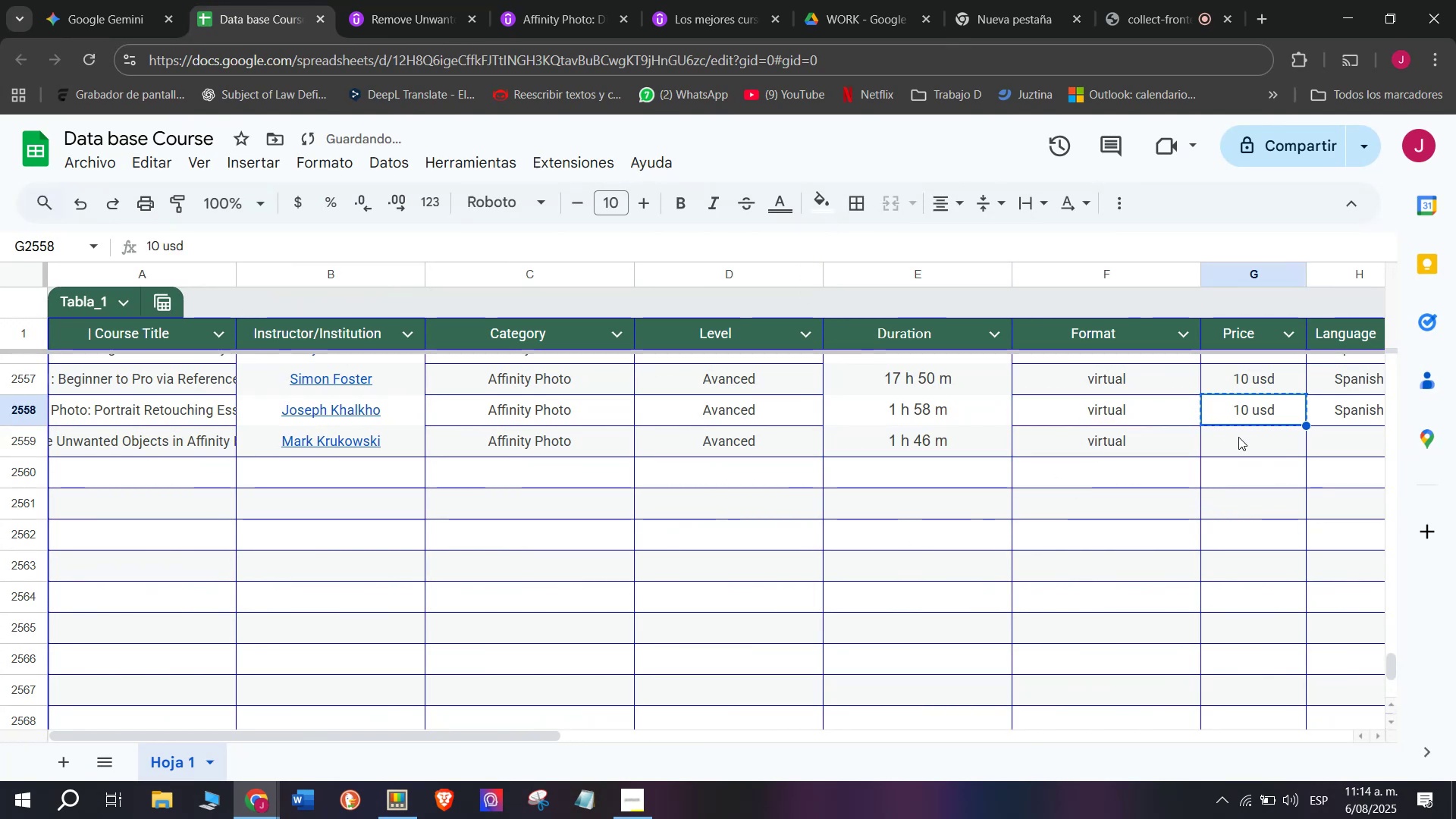 
double_click([1238, 437])
 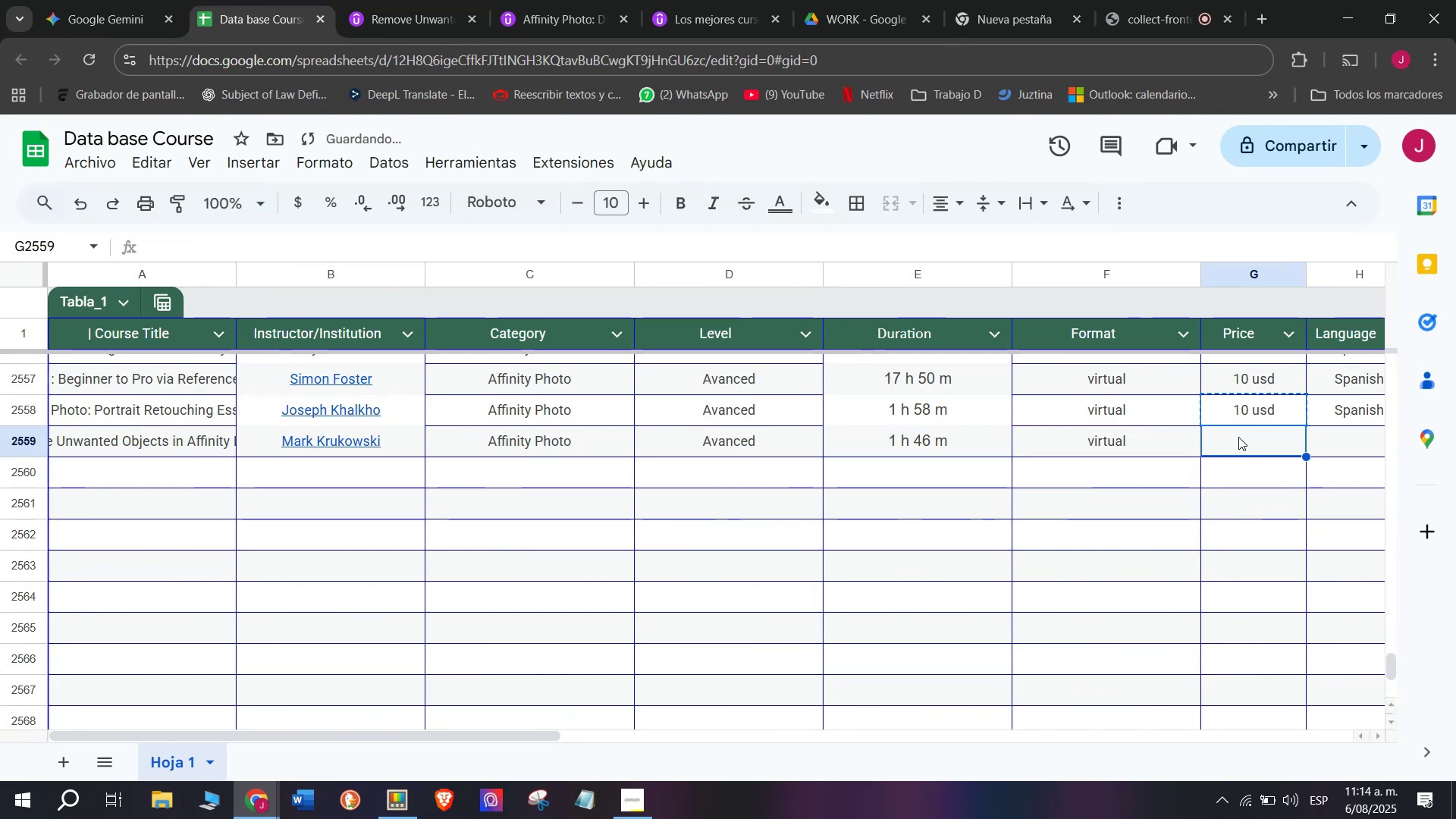 
key(Control+ControlLeft)
 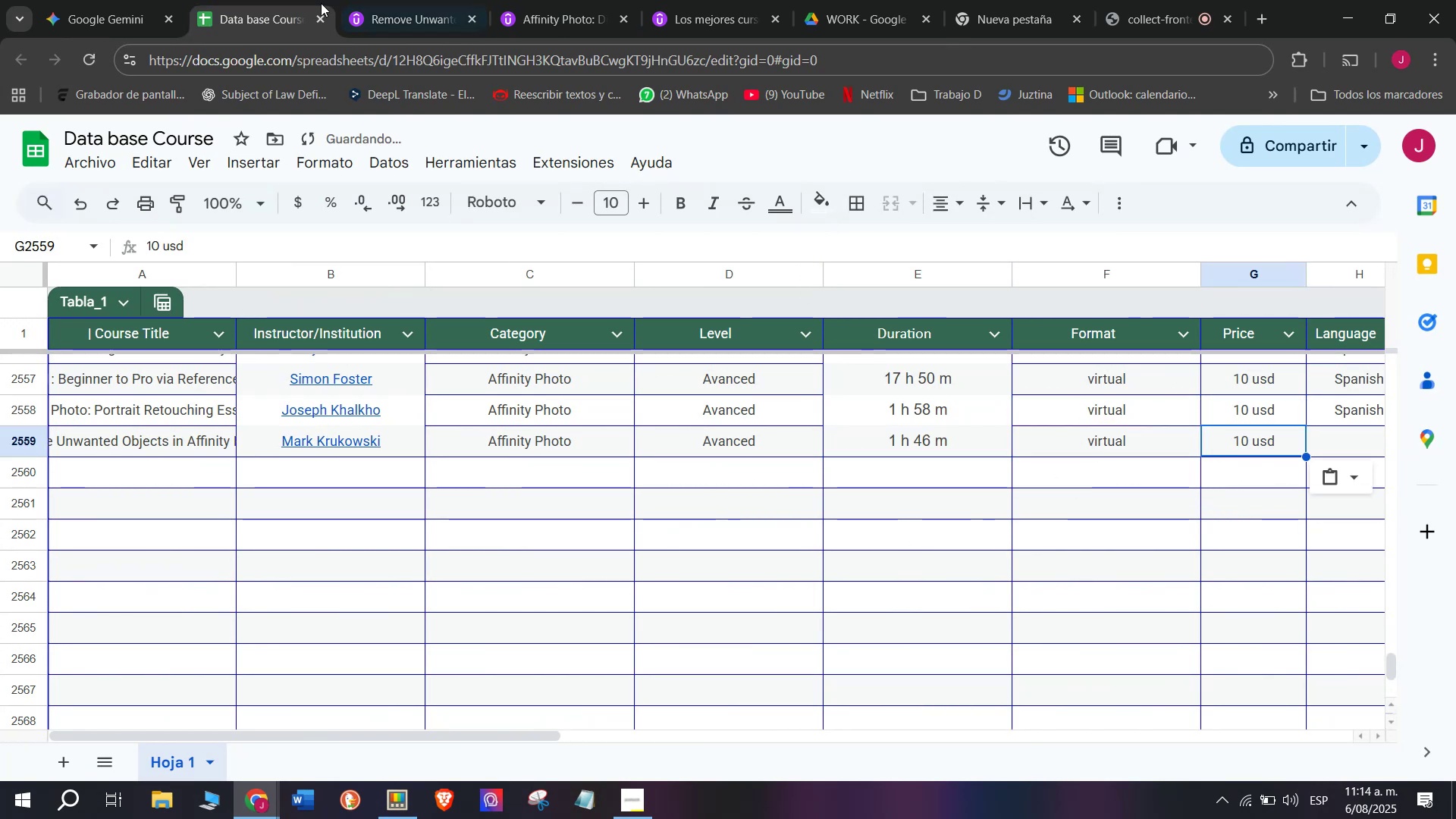 
key(Z)
 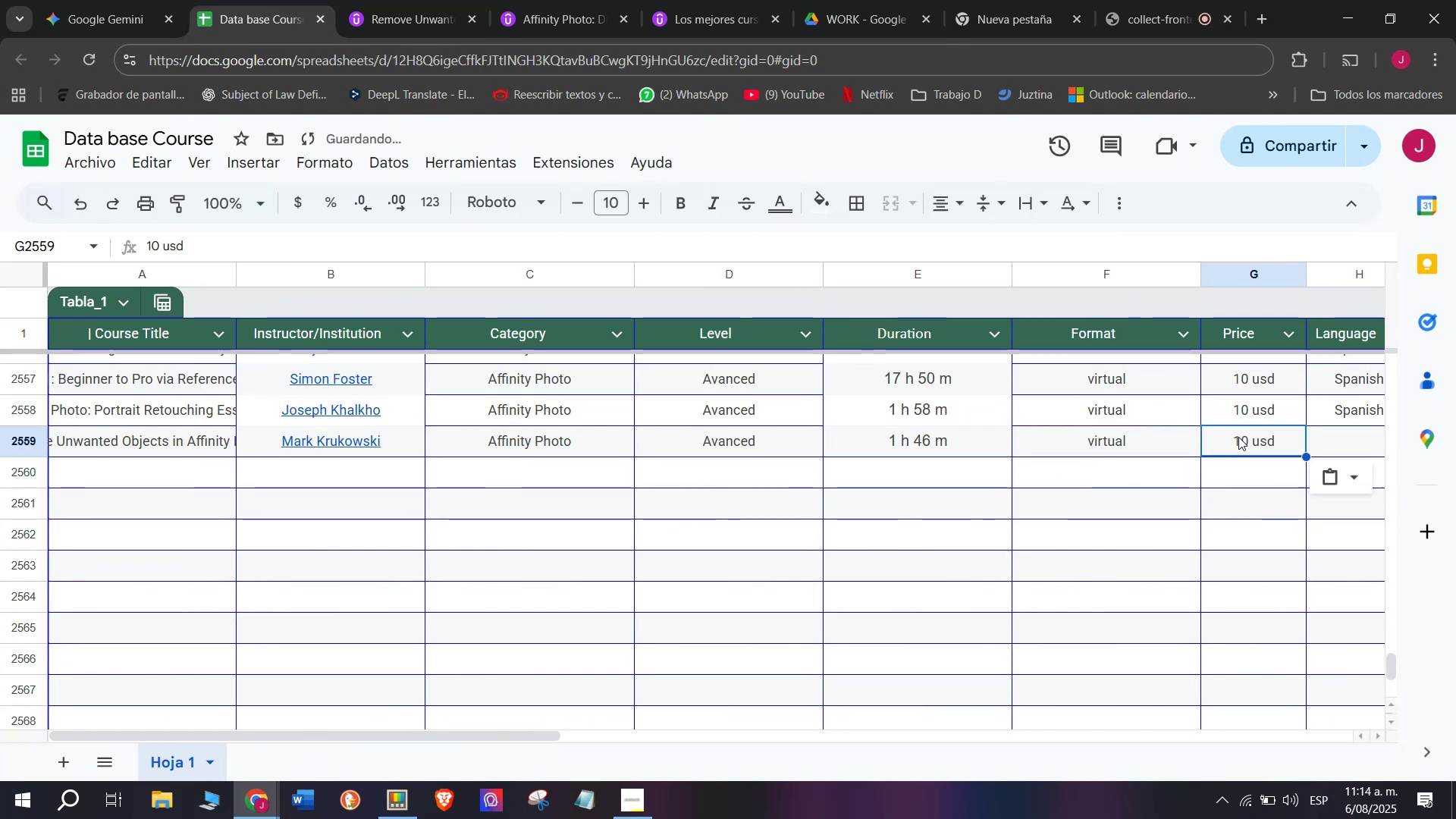 
key(Control+V)
 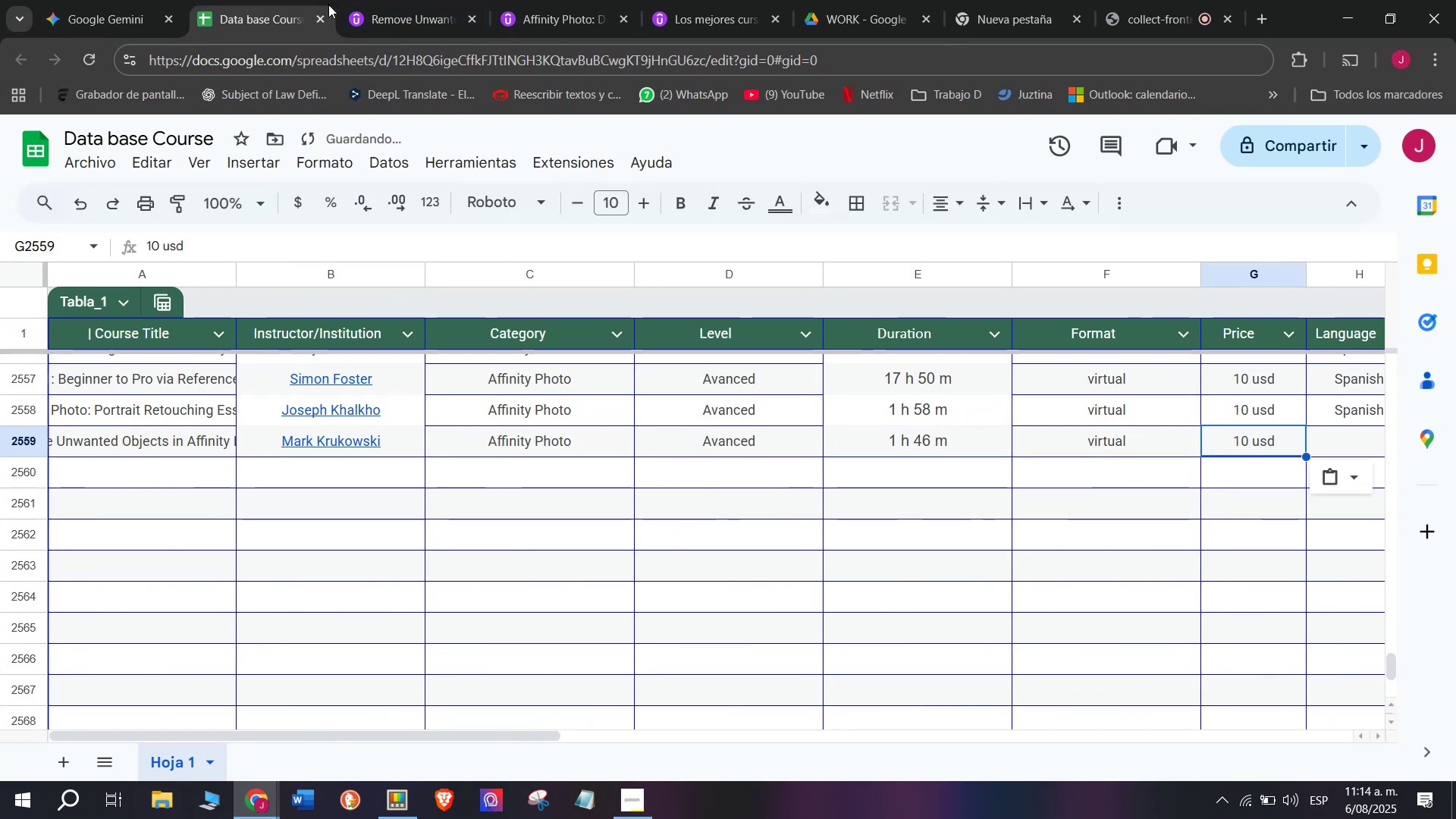 
left_click([425, 0])
 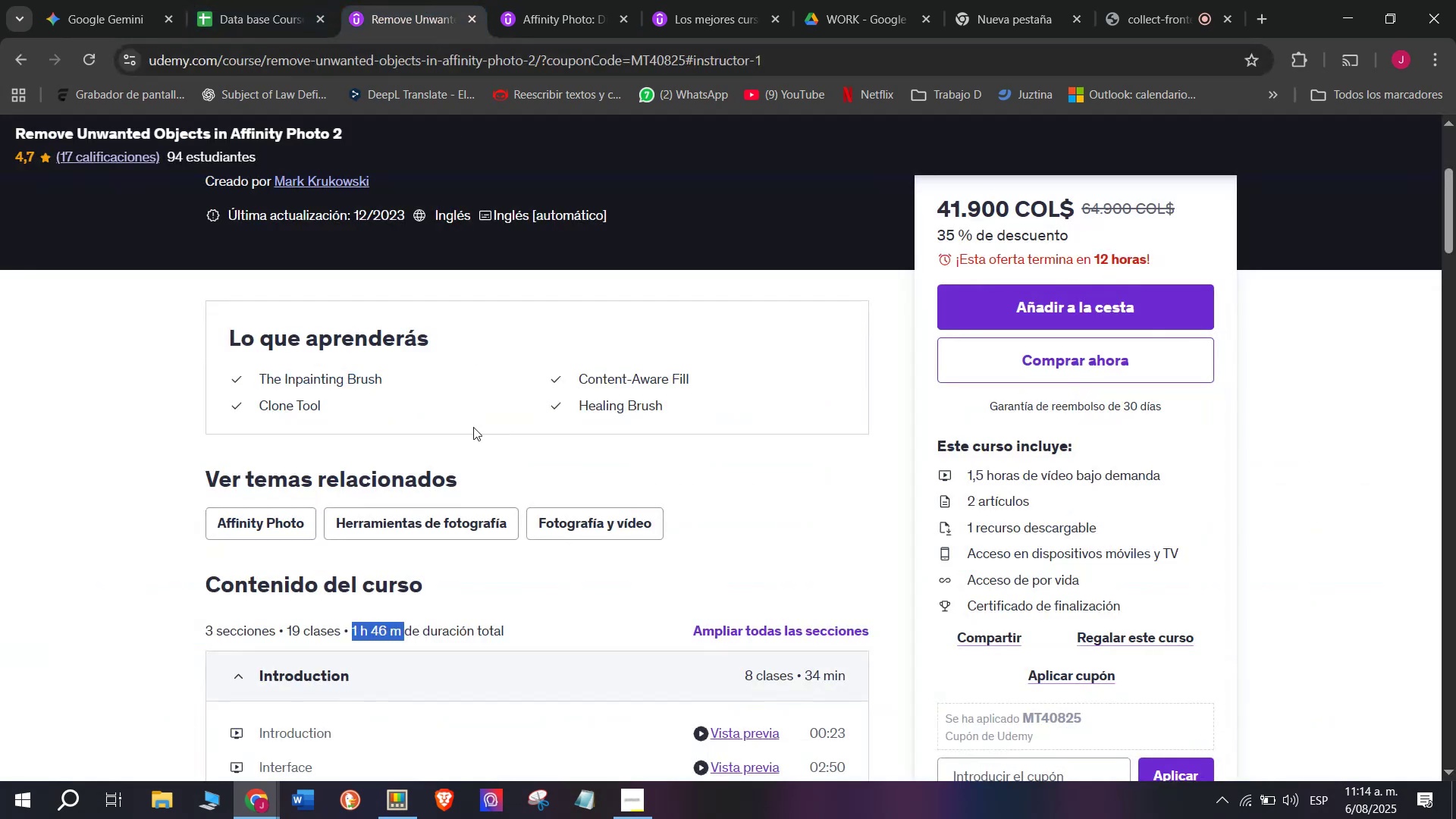 
scroll: coordinate [482, 464], scroll_direction: up, amount: 2.0
 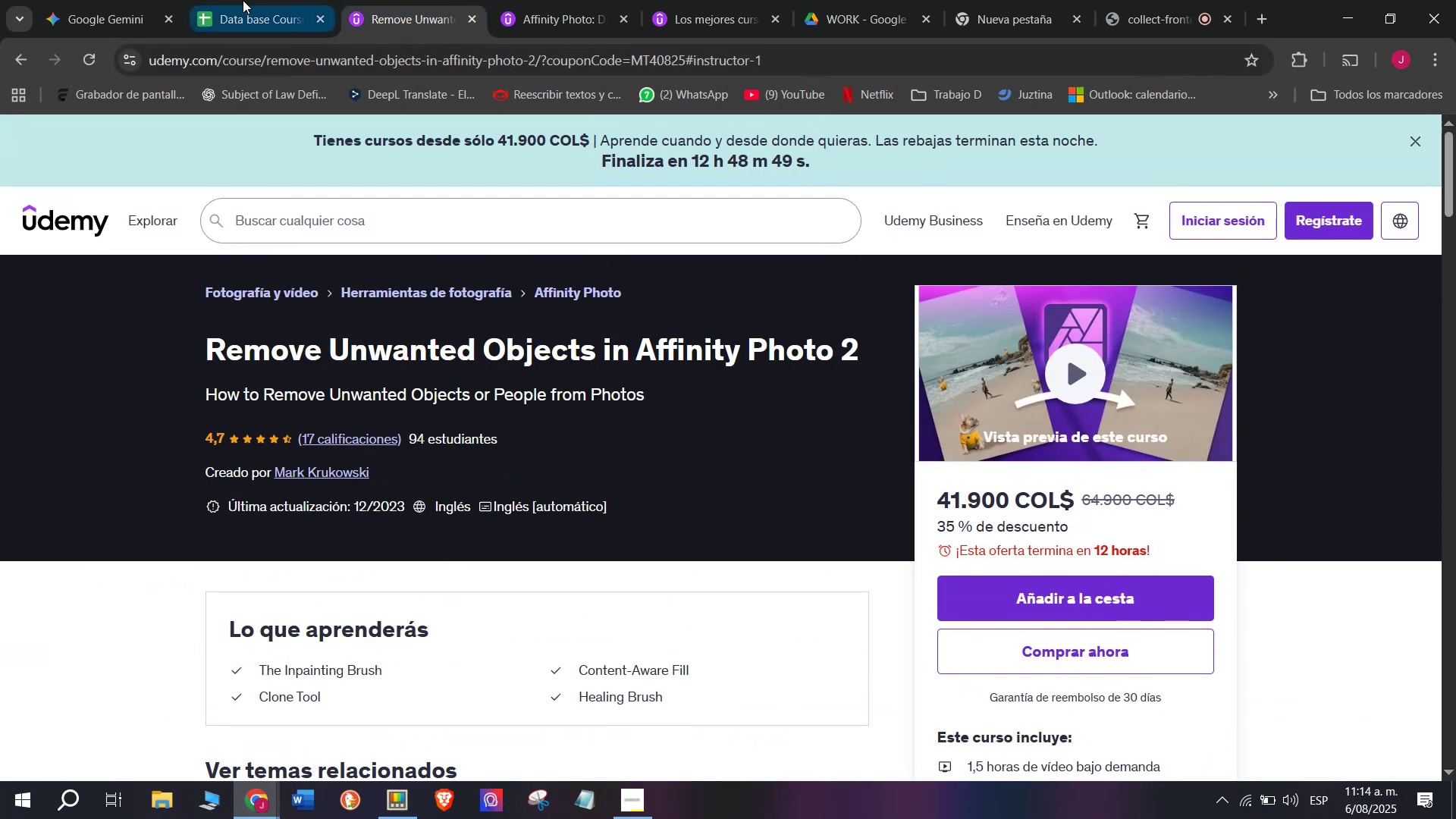 
left_click([243, 0])
 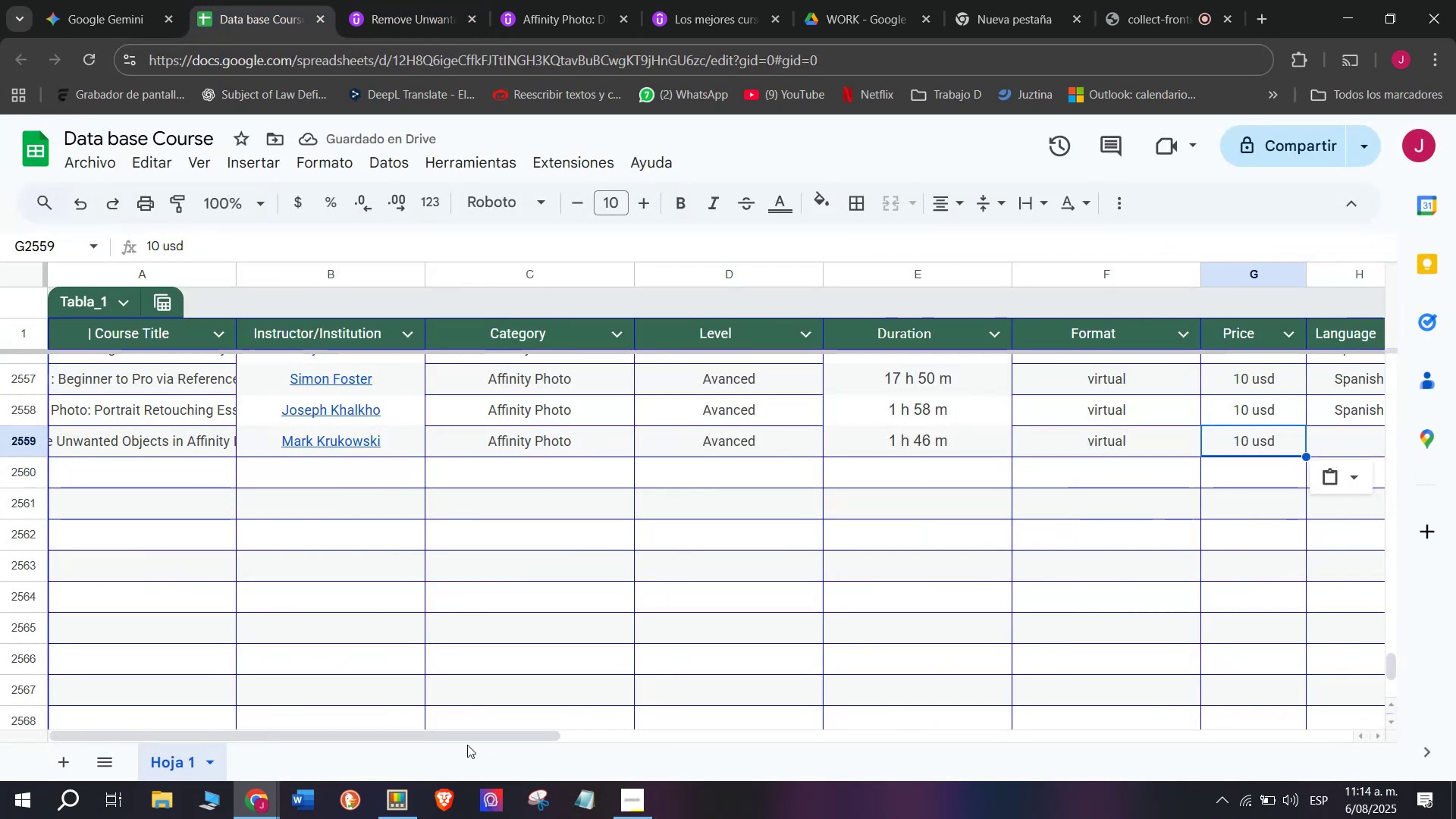 
left_click_drag(start_coordinate=[473, 737], to_coordinate=[861, 779])
 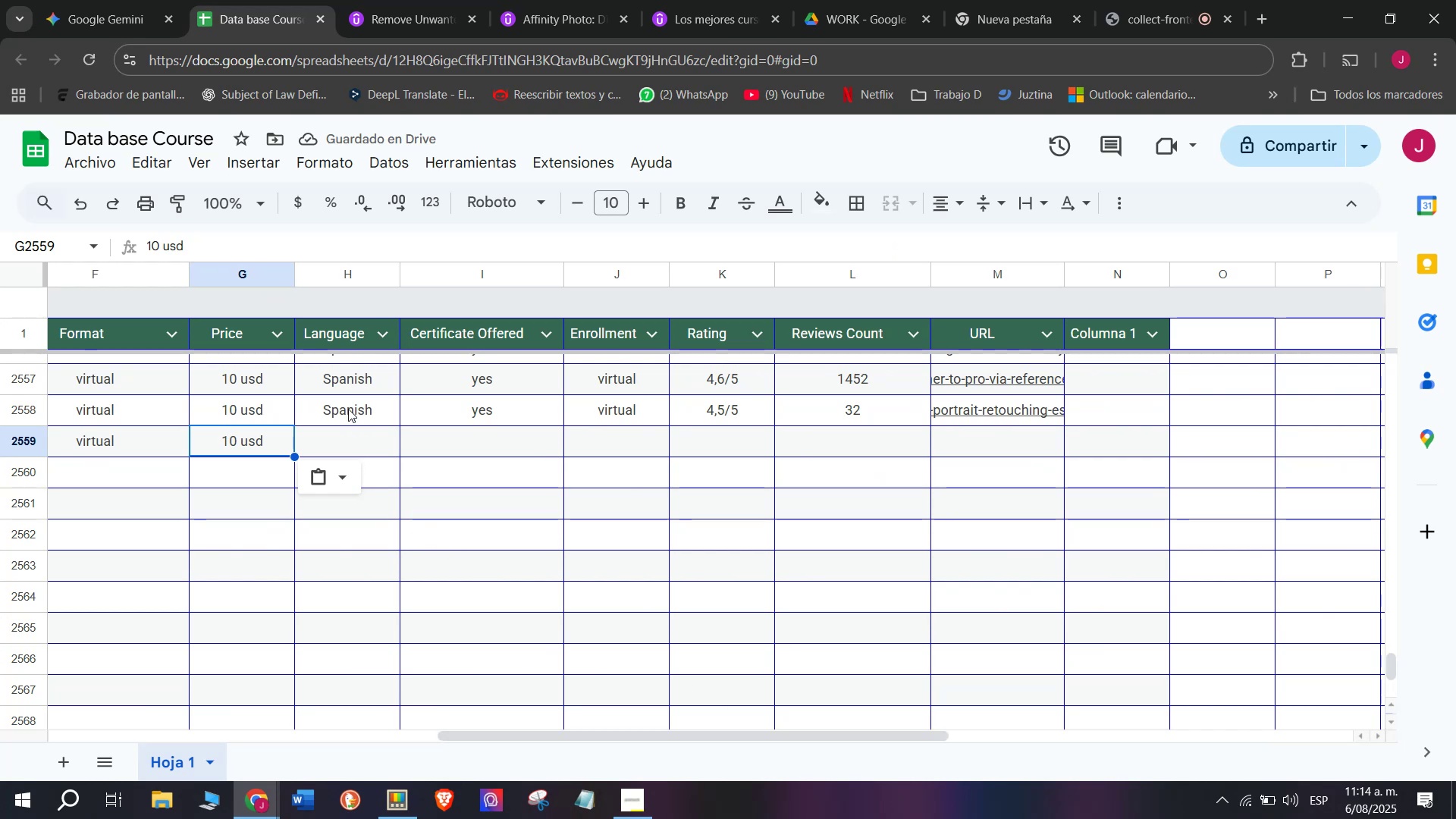 
left_click([347, 409])
 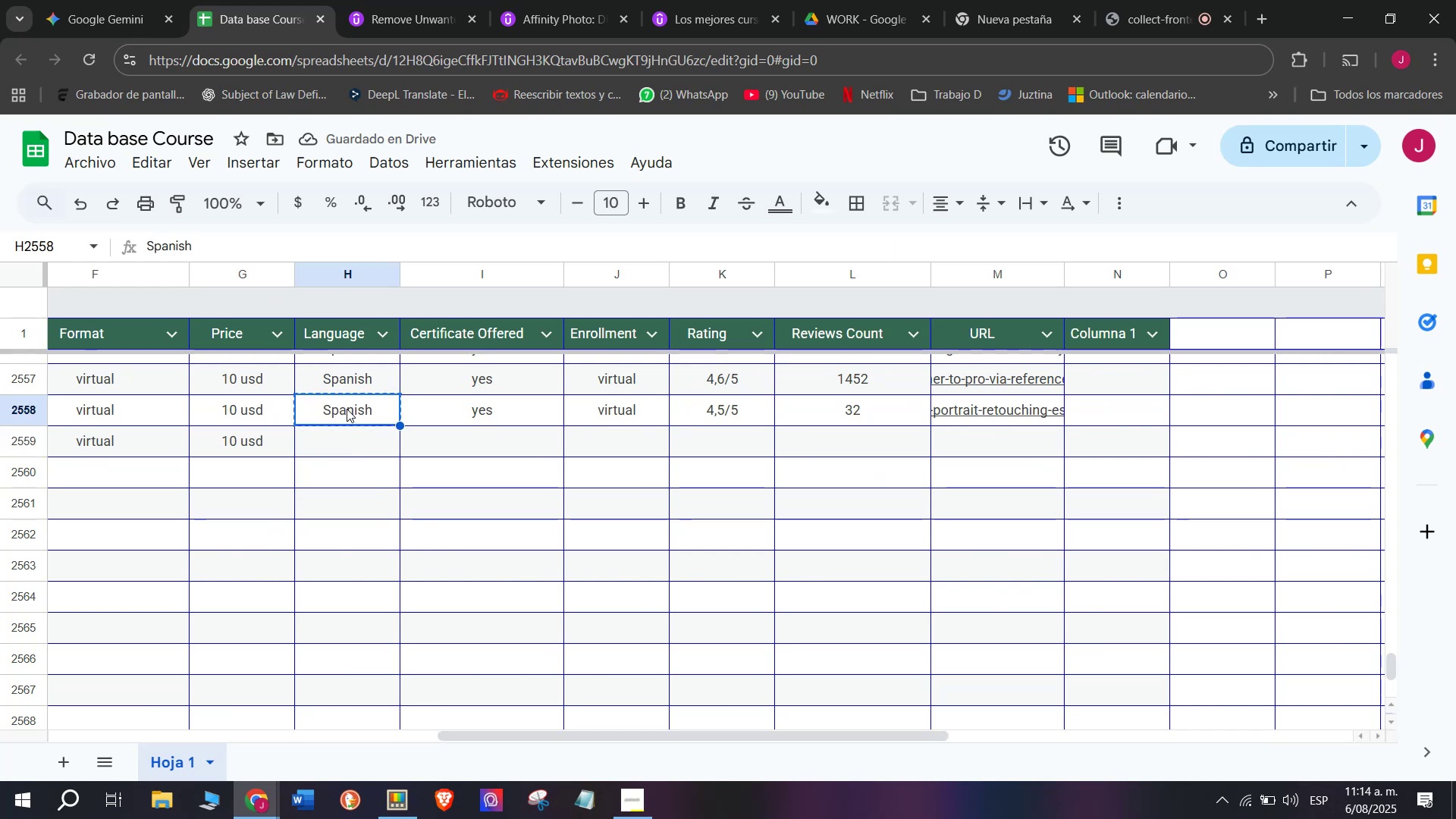 
key(Control+ControlLeft)
 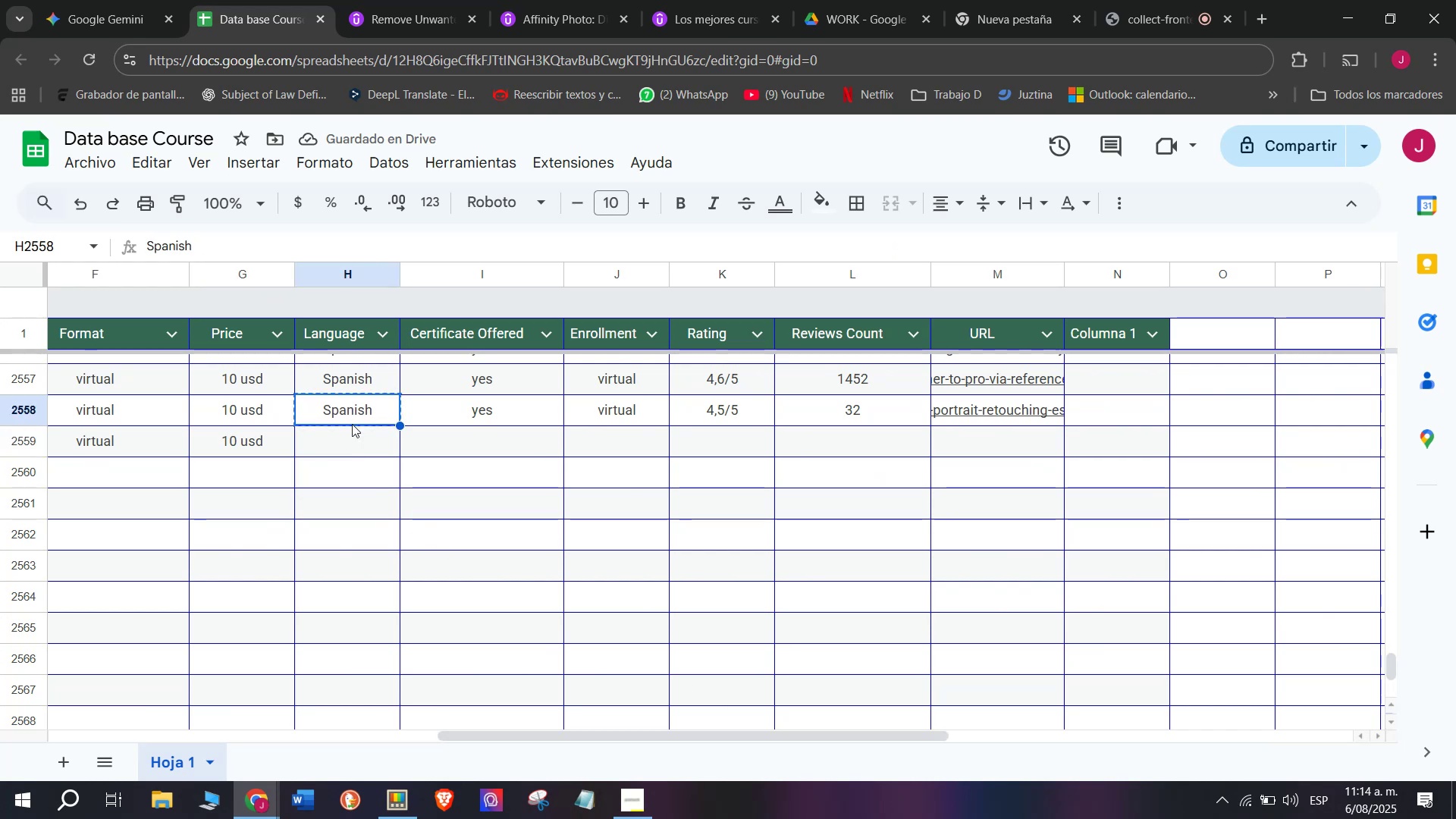 
key(Break)
 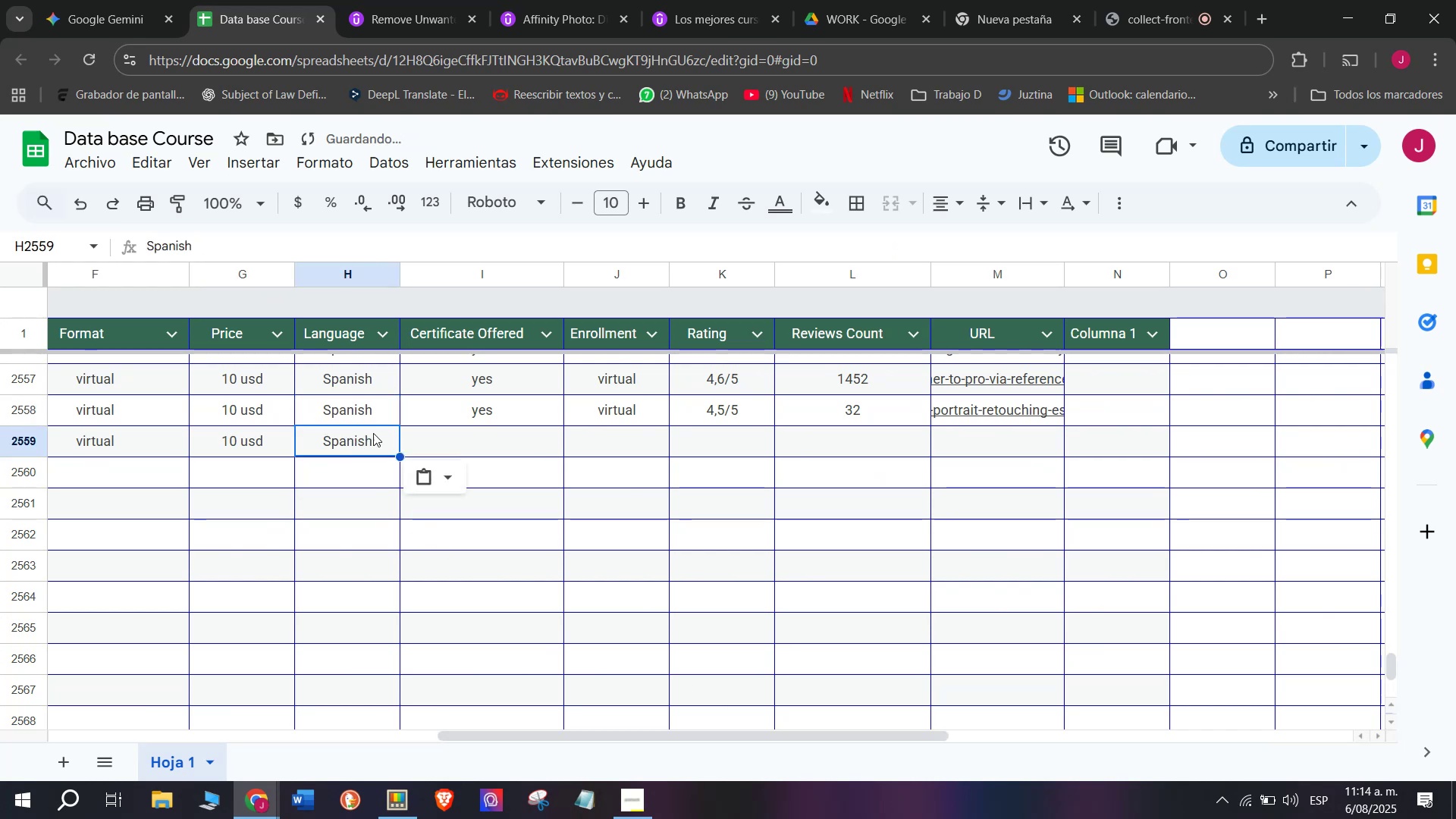 
key(Control+C)
 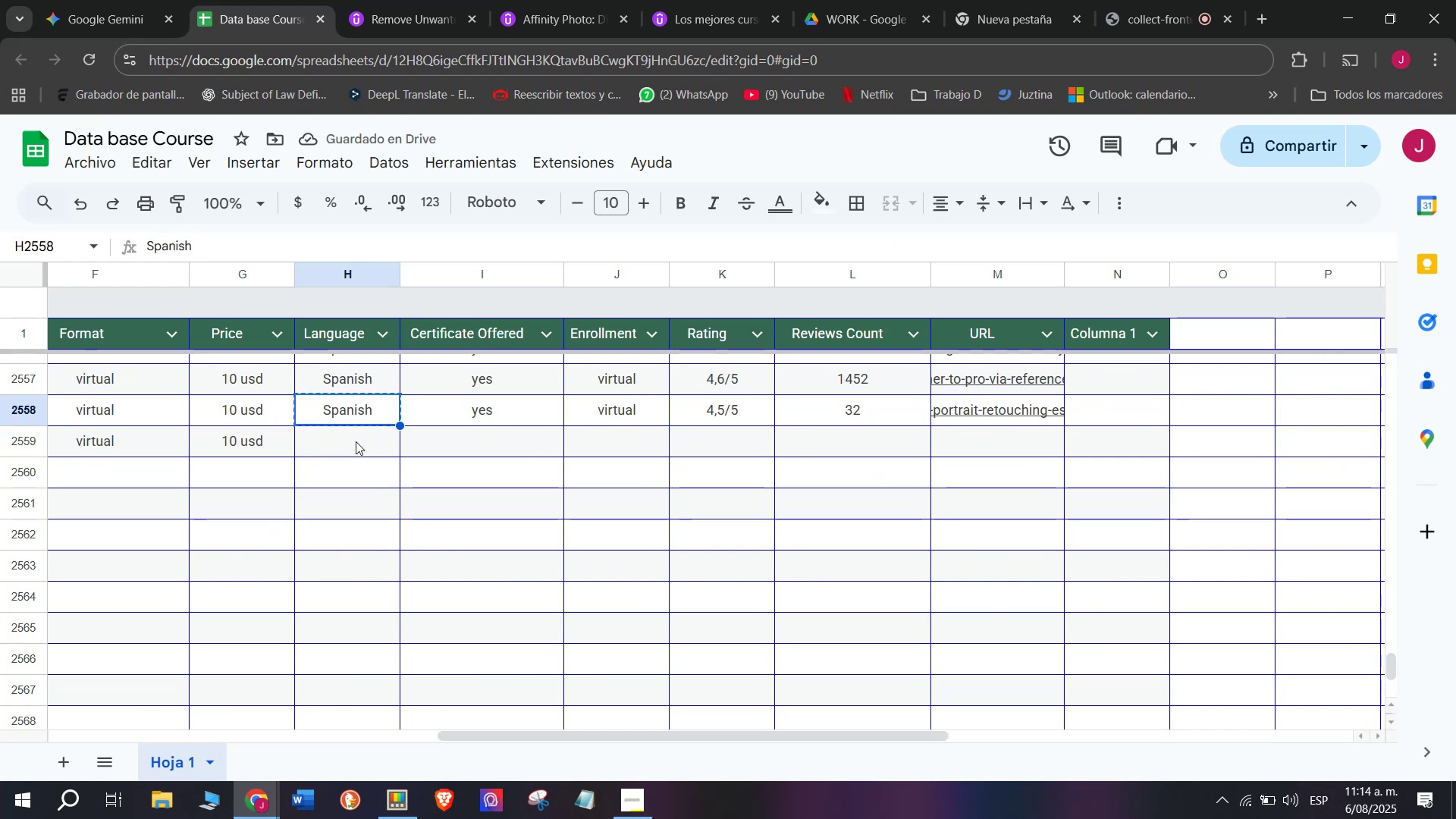 
key(Z)
 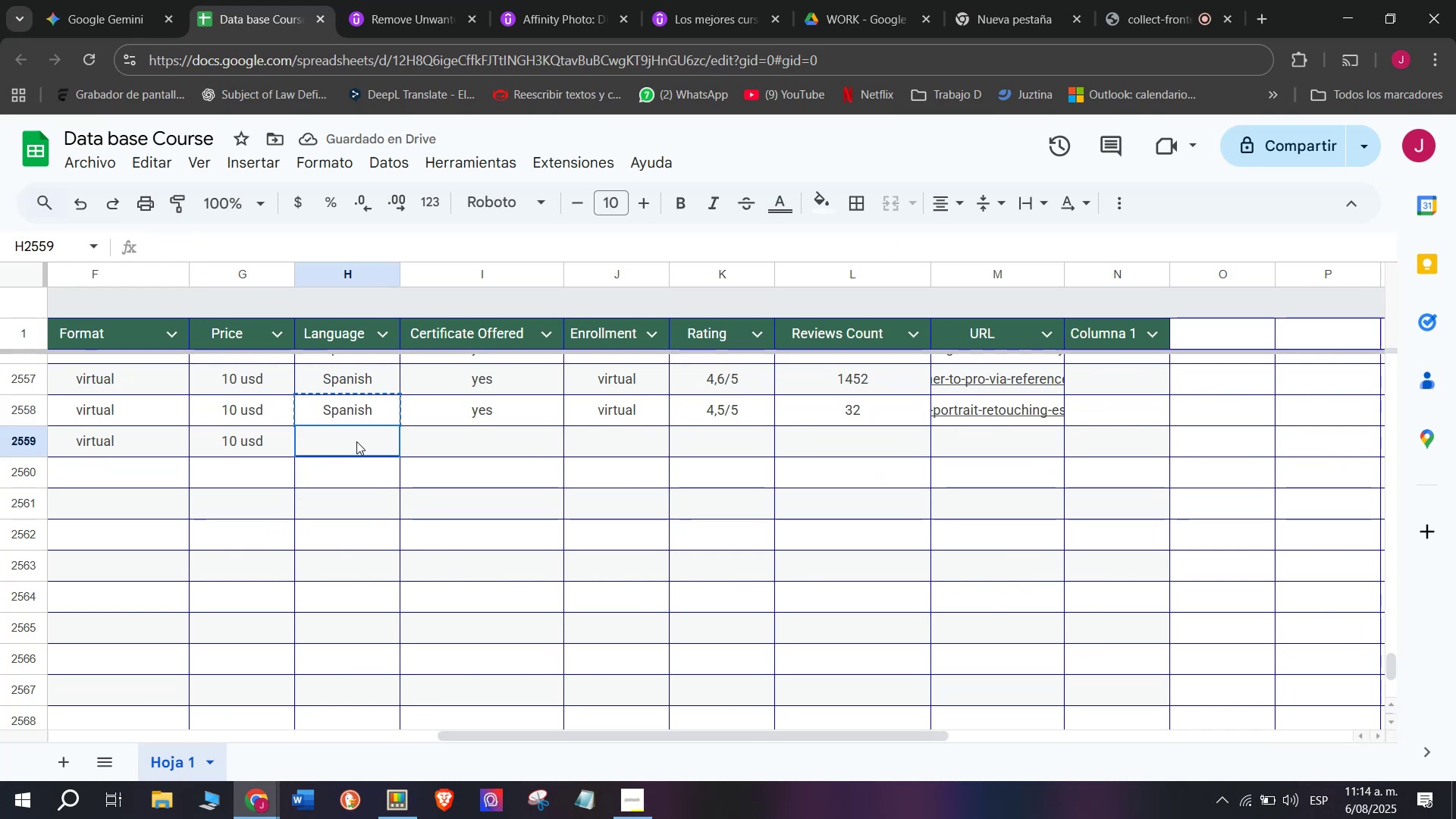 
key(Control+ControlLeft)
 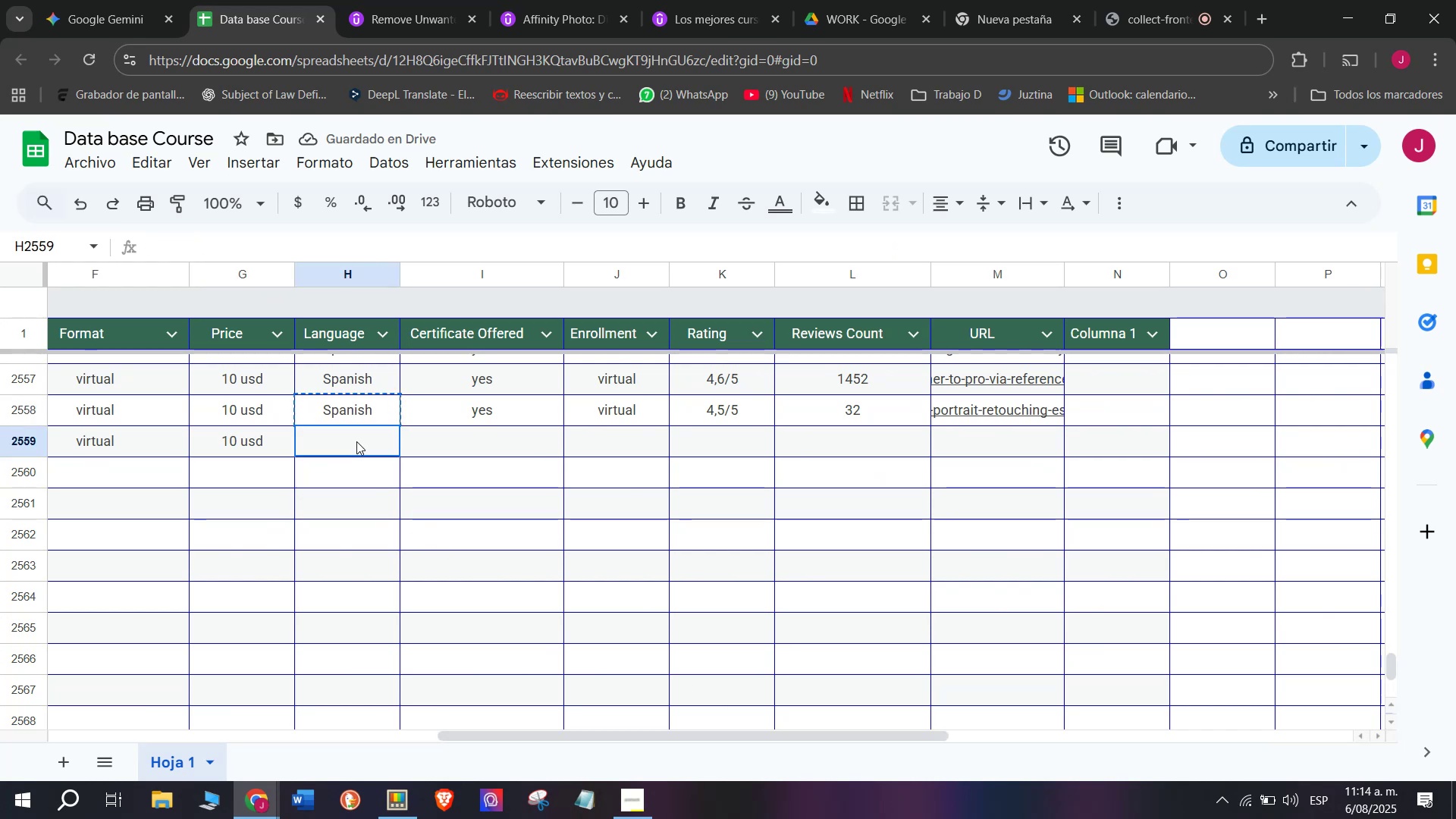 
key(Control+V)
 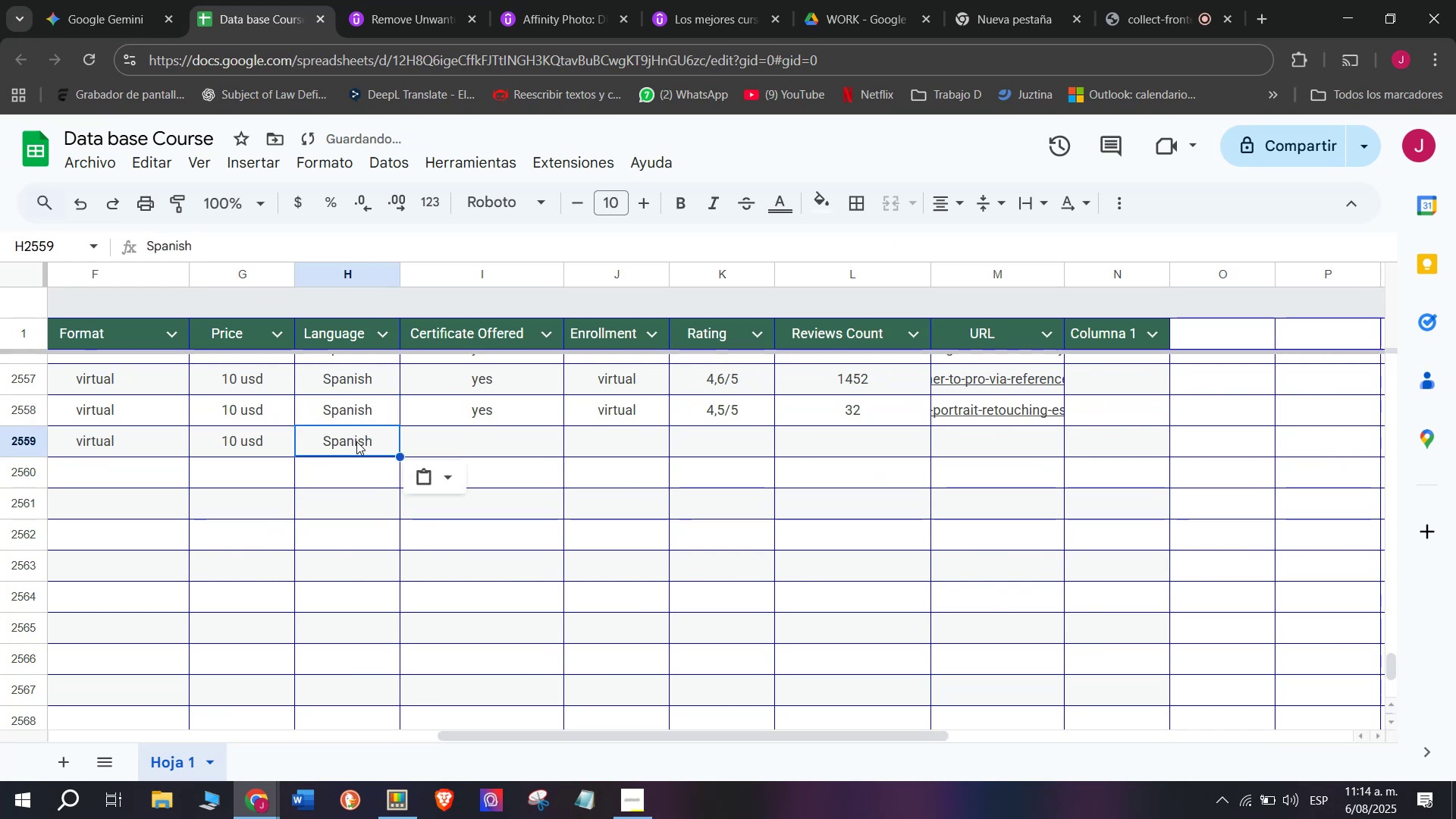 
double_click([356, 441])
 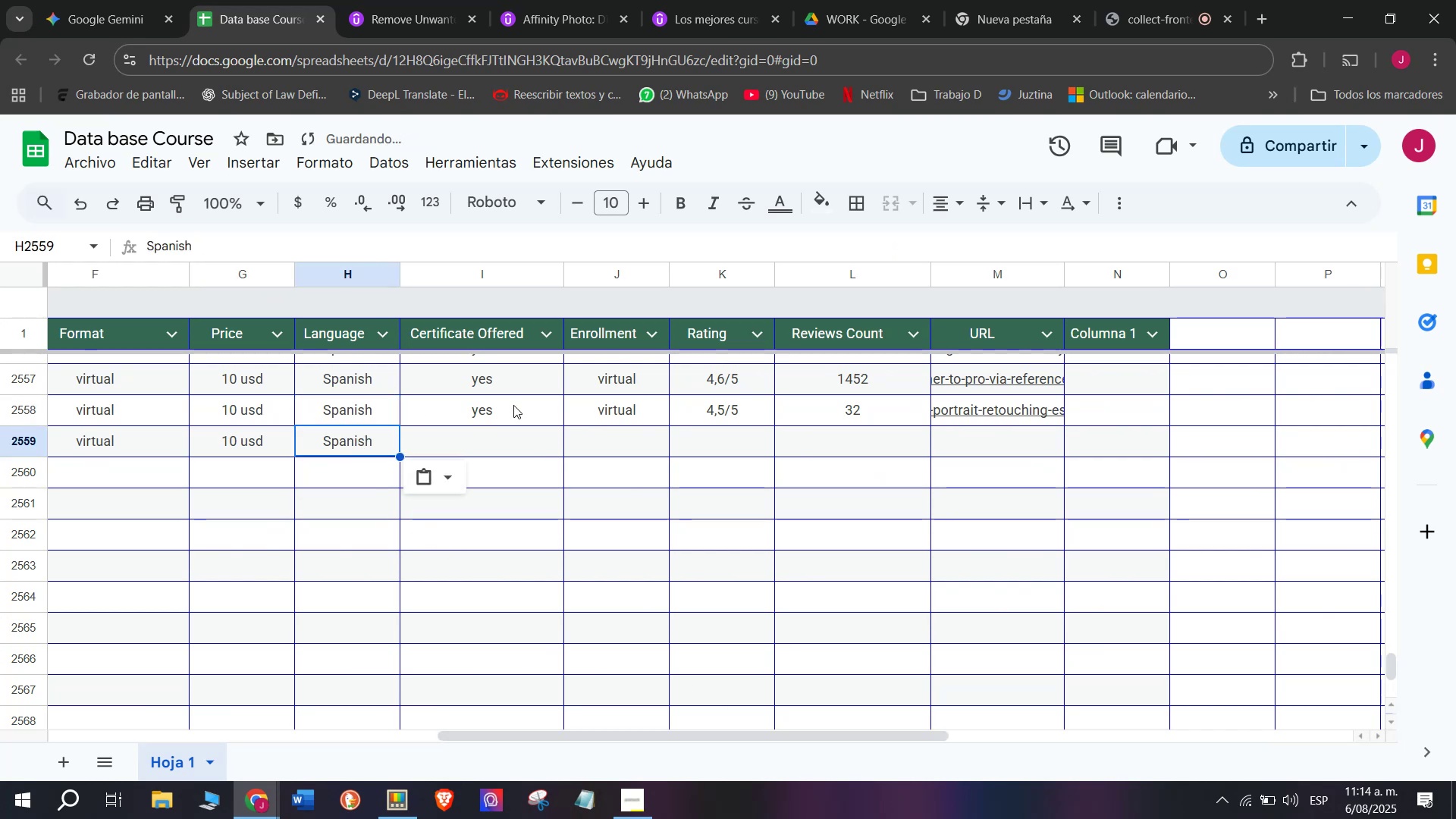 
left_click([513, 406])
 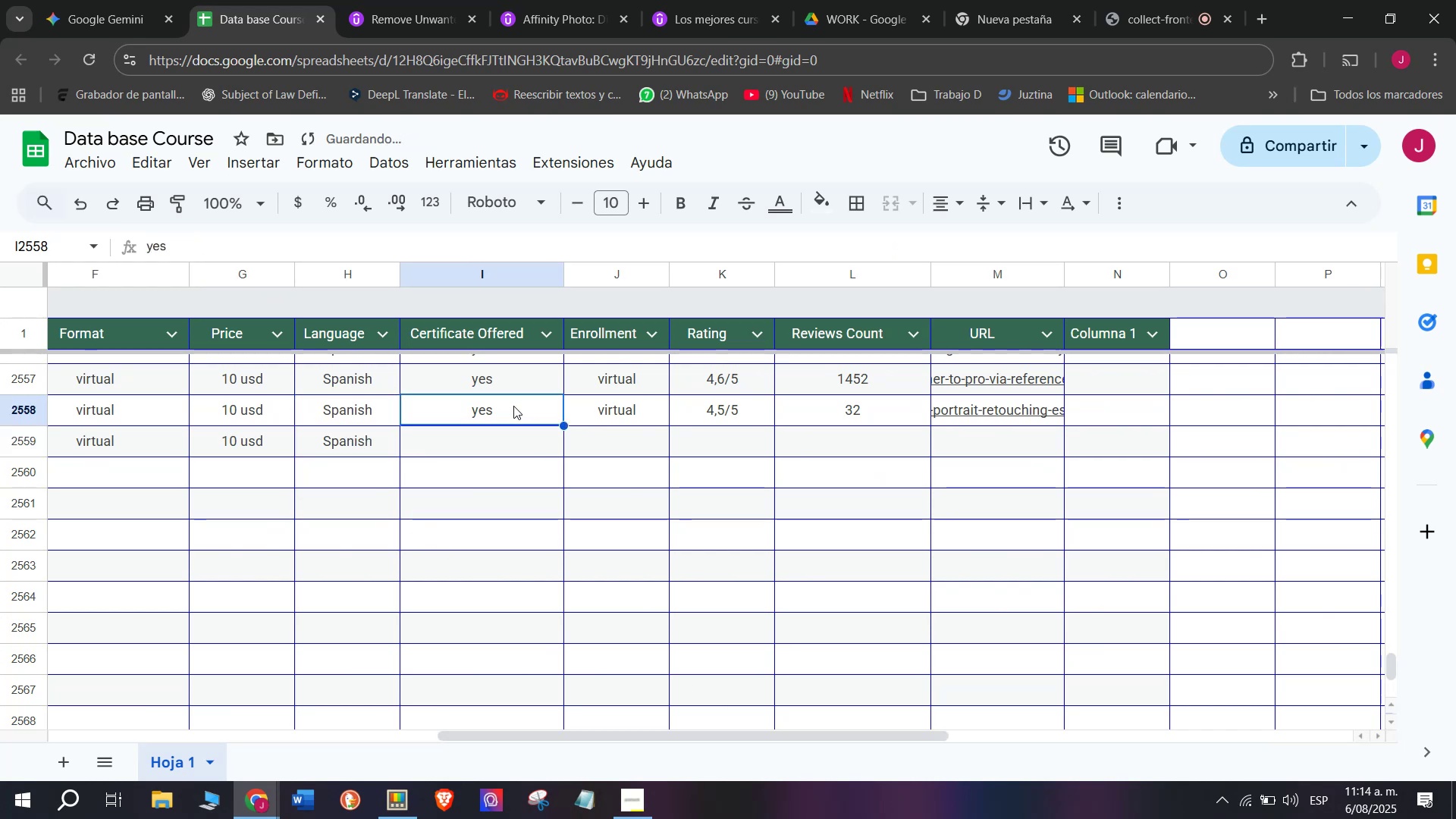 
key(Control+ControlLeft)
 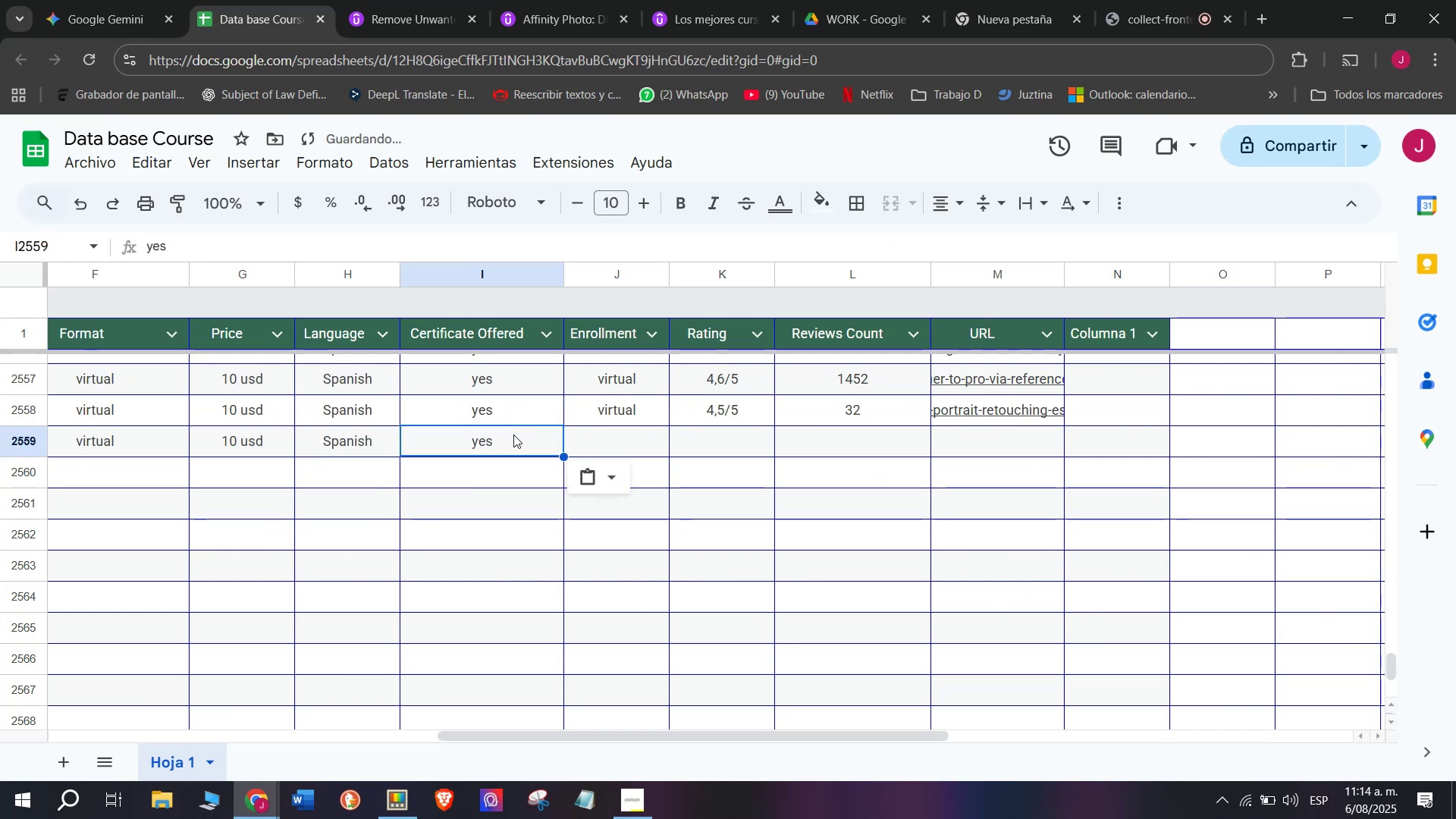 
key(Break)
 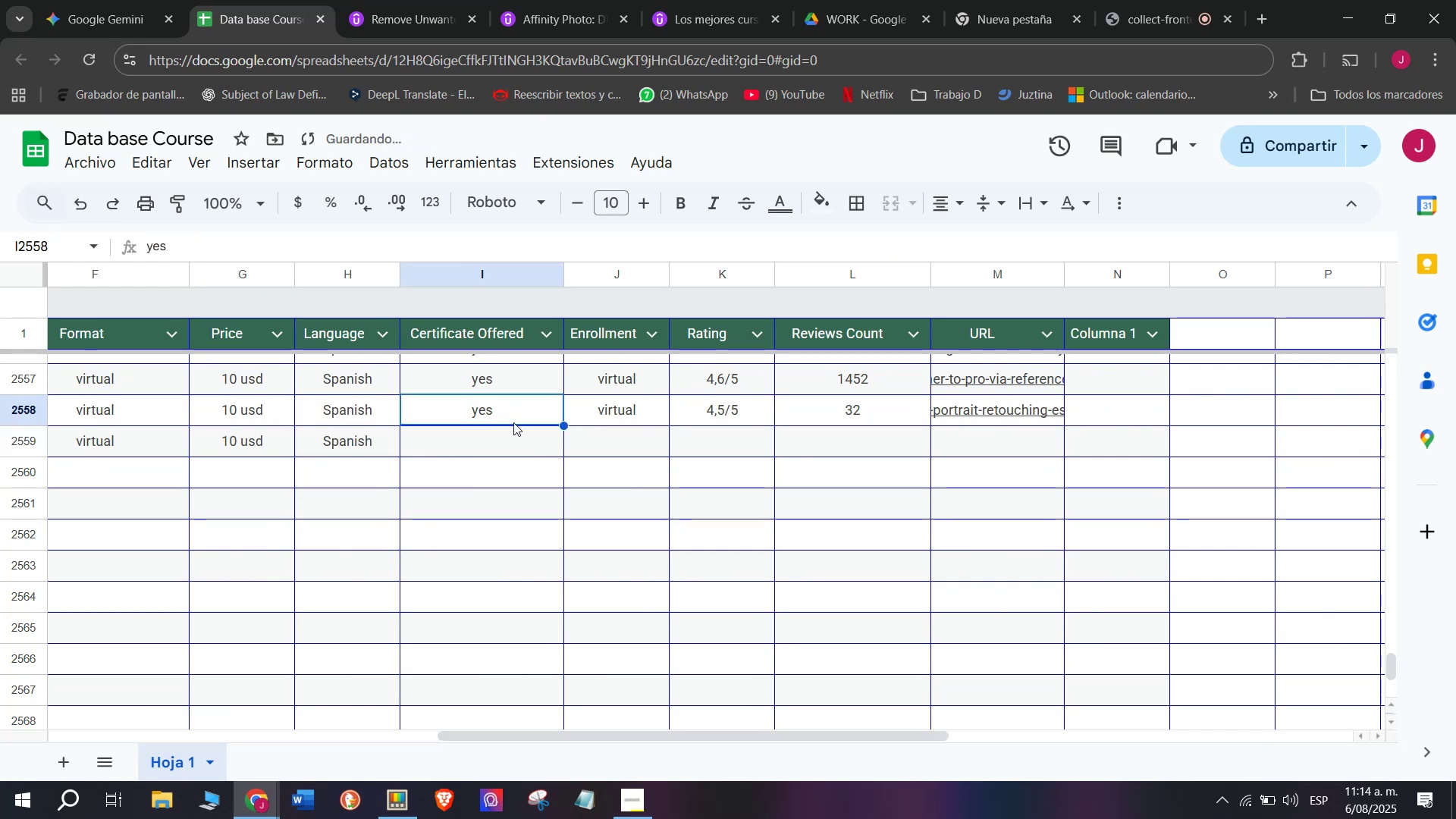 
key(Control+C)
 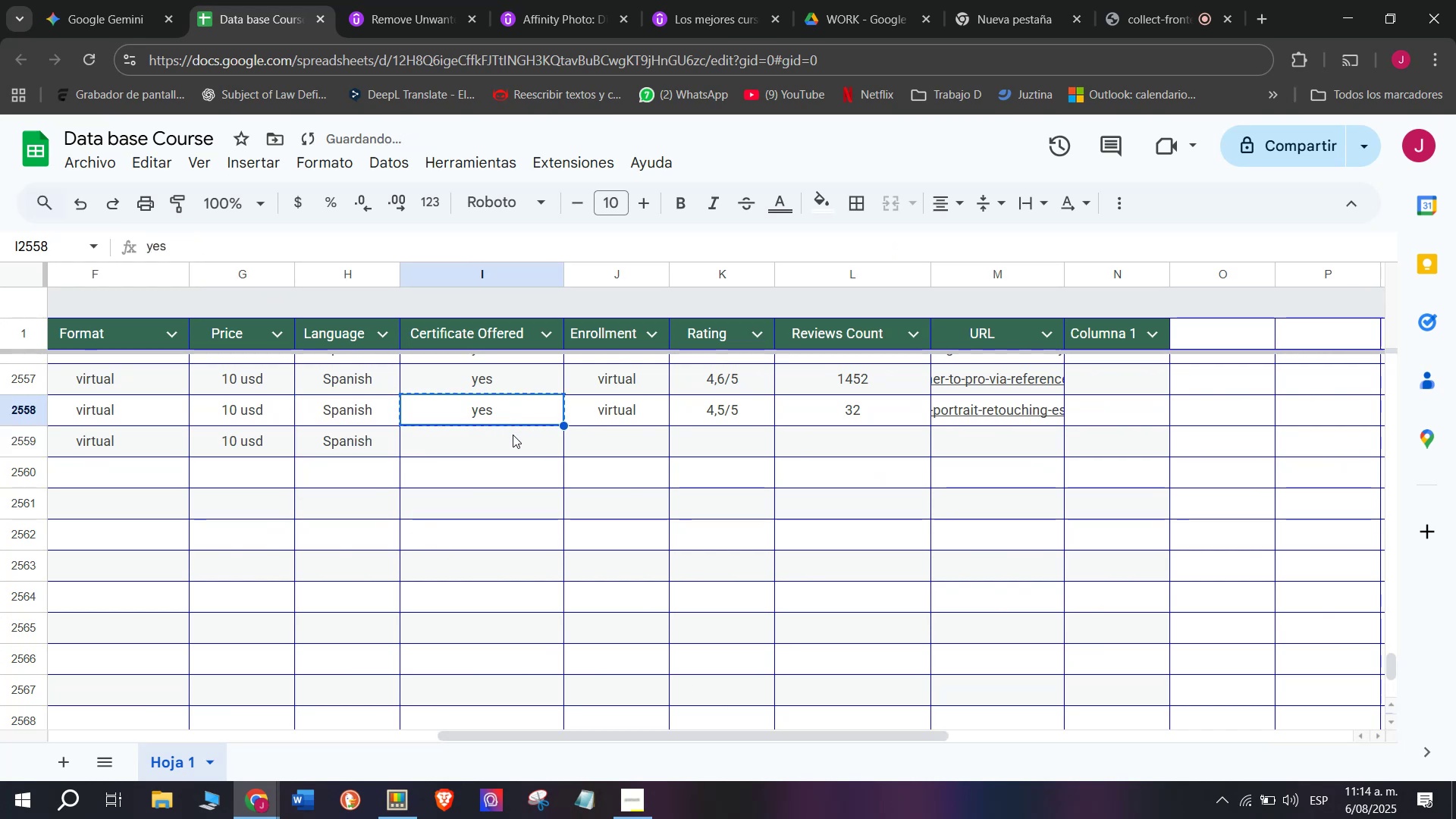 
double_click([513, 435])
 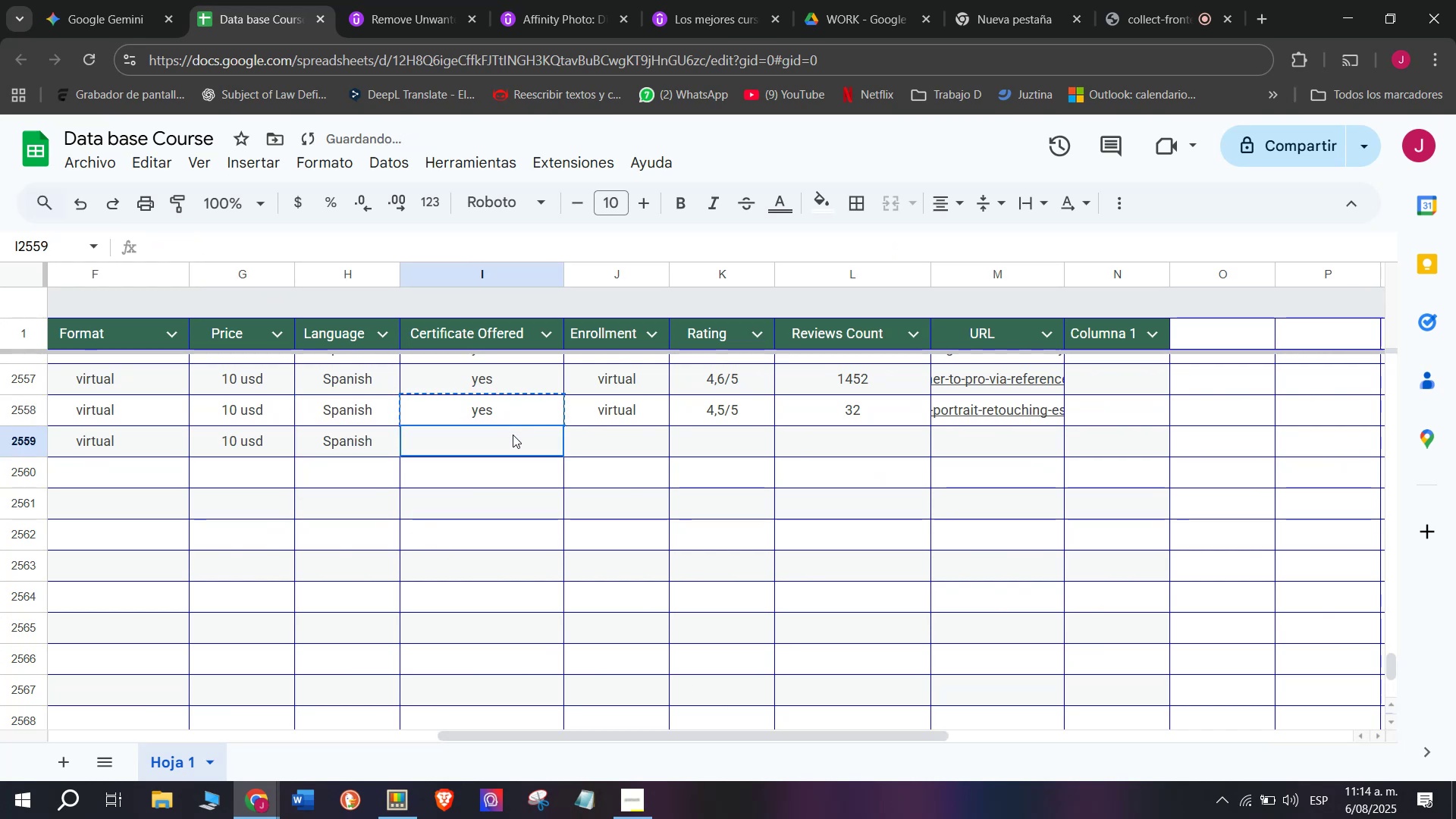 
key(Z)
 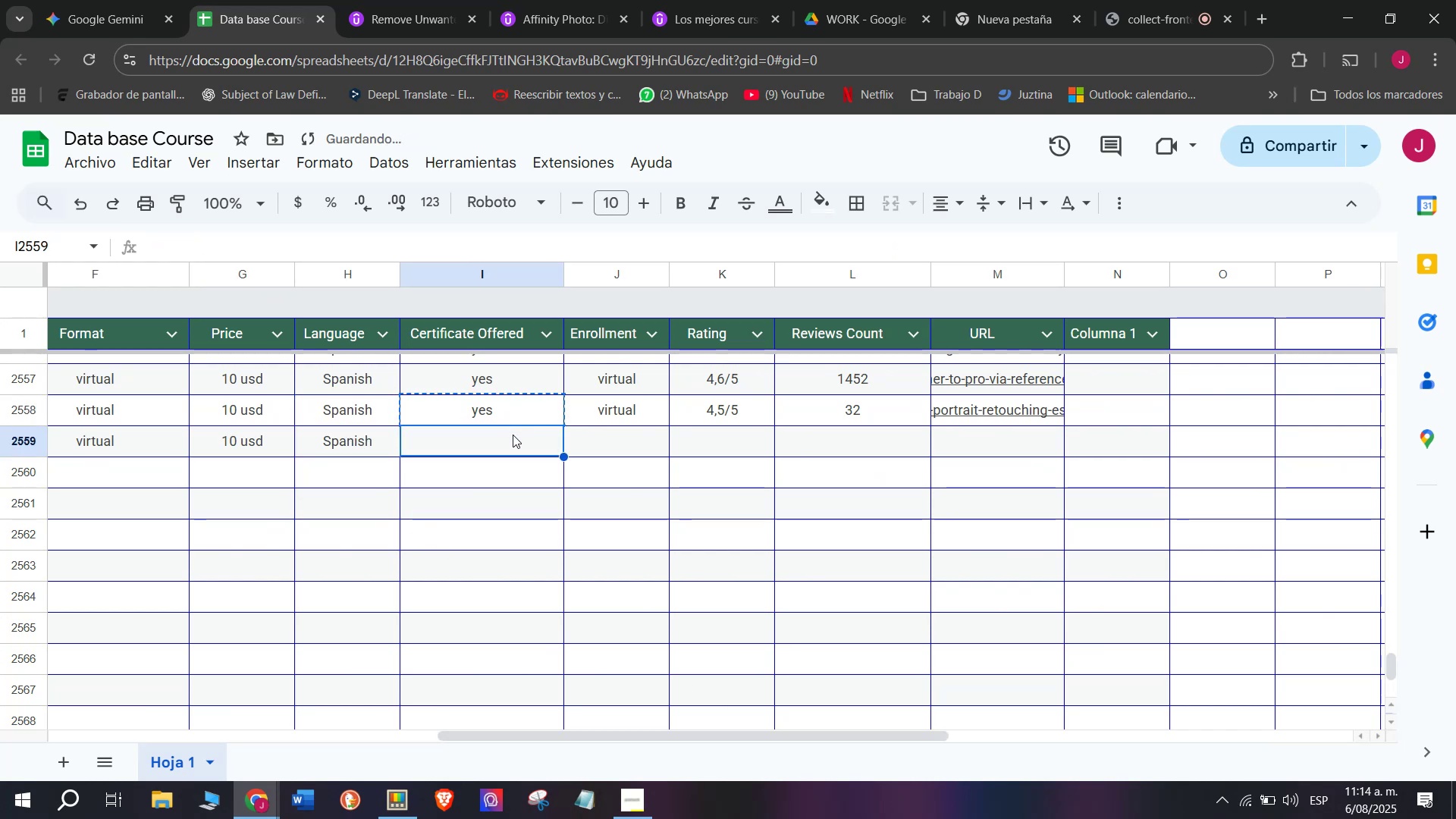 
key(Control+ControlLeft)
 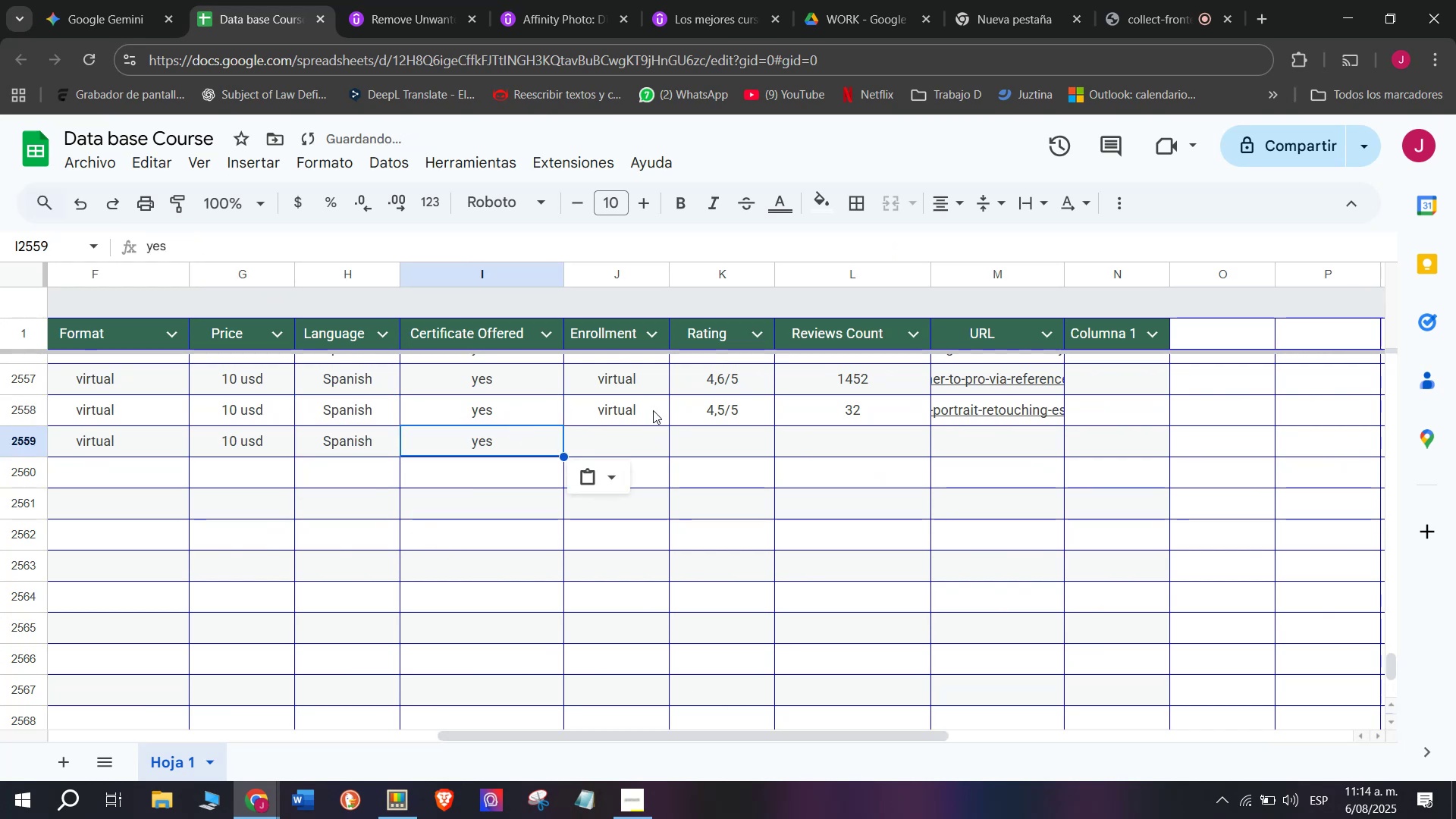 
key(Control+V)
 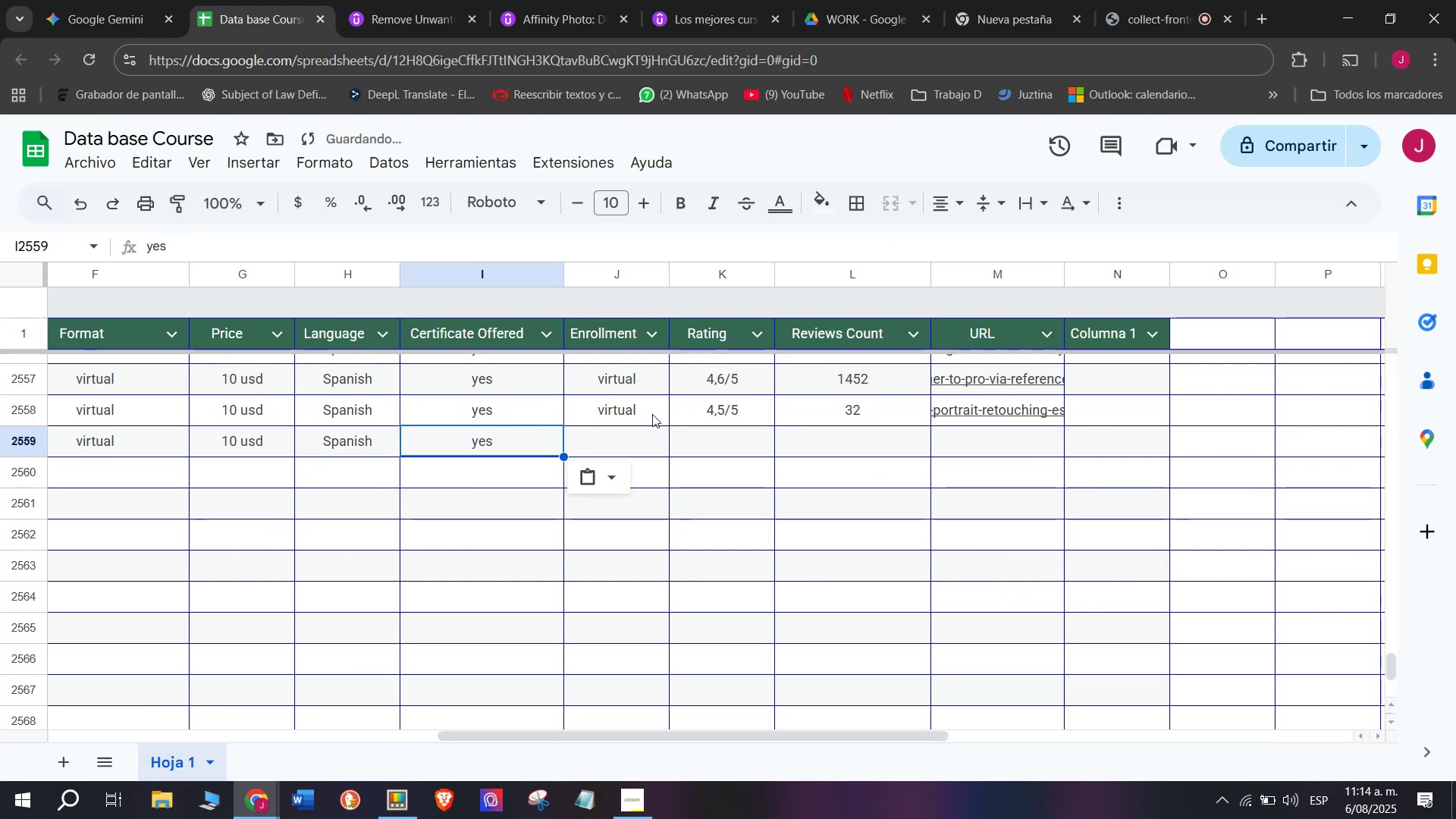 
left_click([653, 410])
 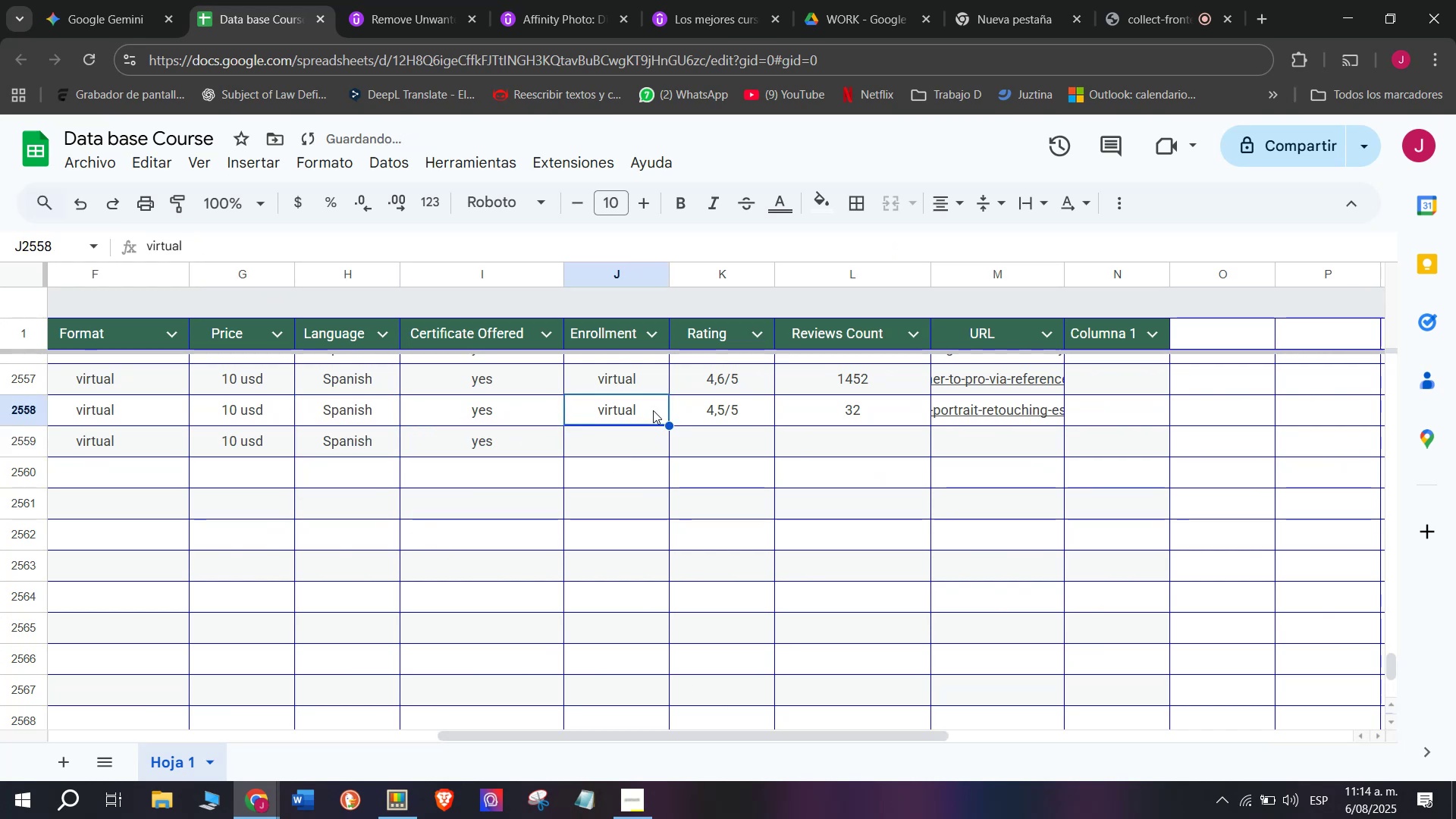 
key(Control+ControlLeft)
 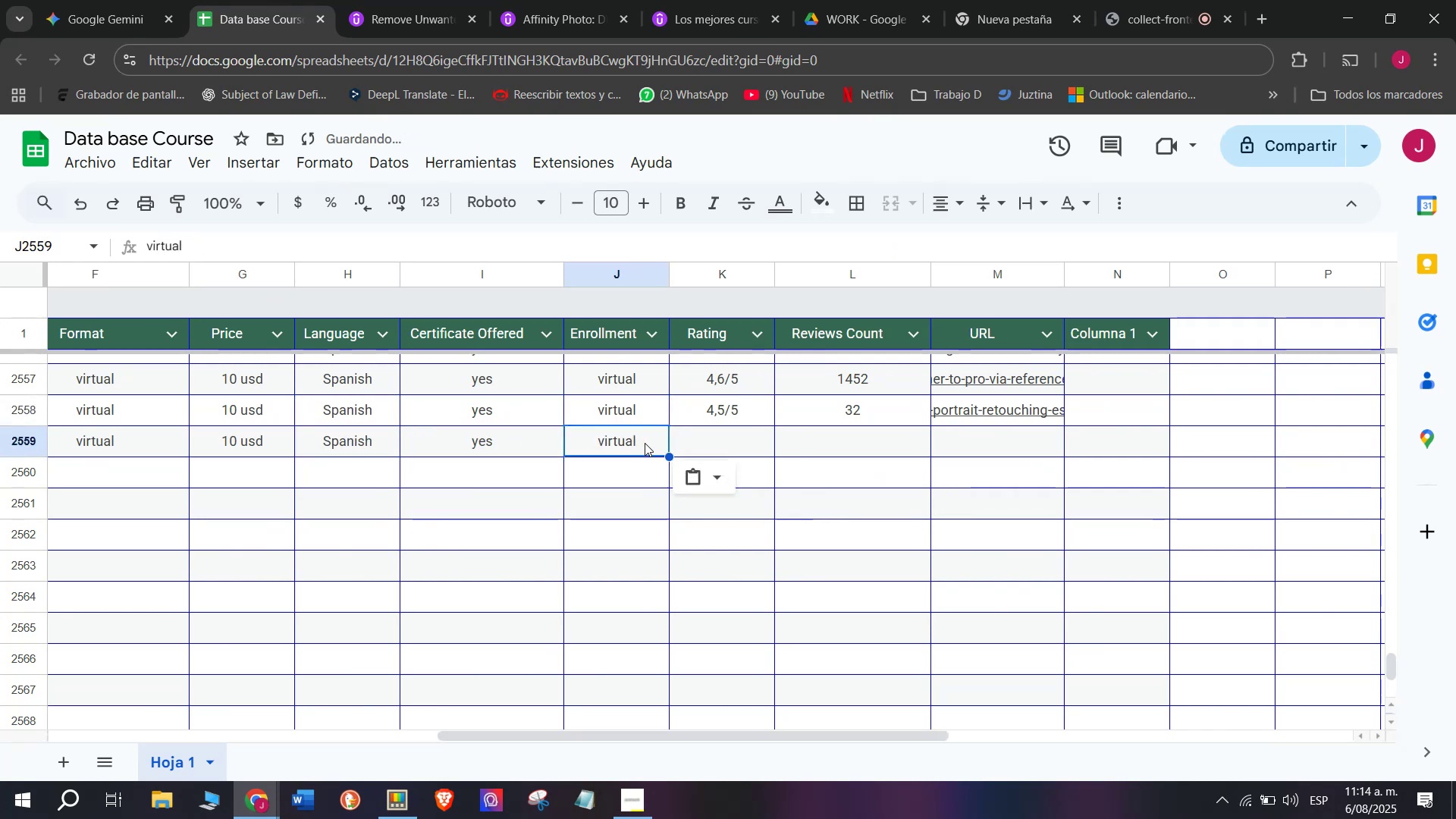 
key(Break)
 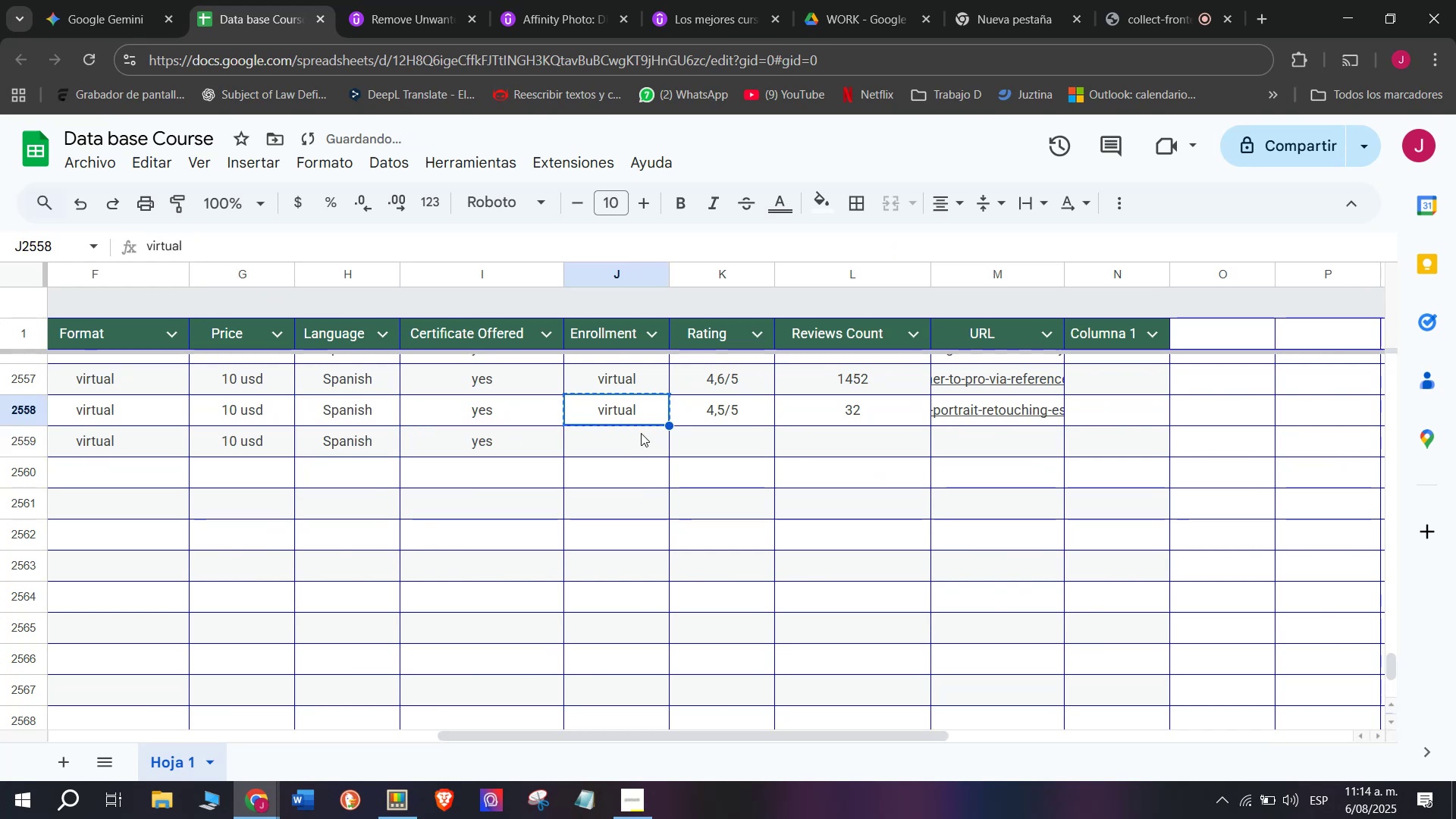 
key(Control+C)
 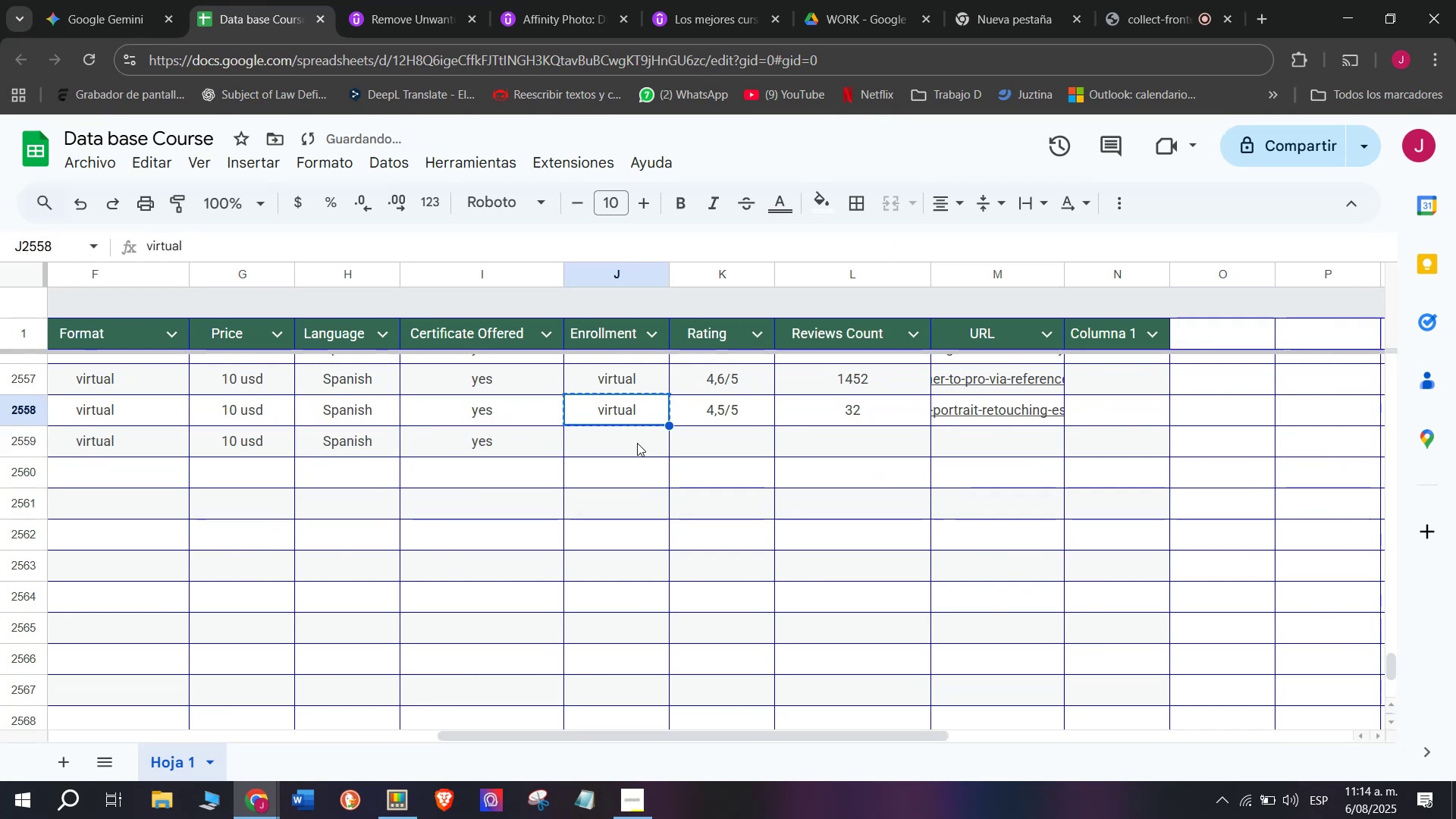 
double_click([637, 443])
 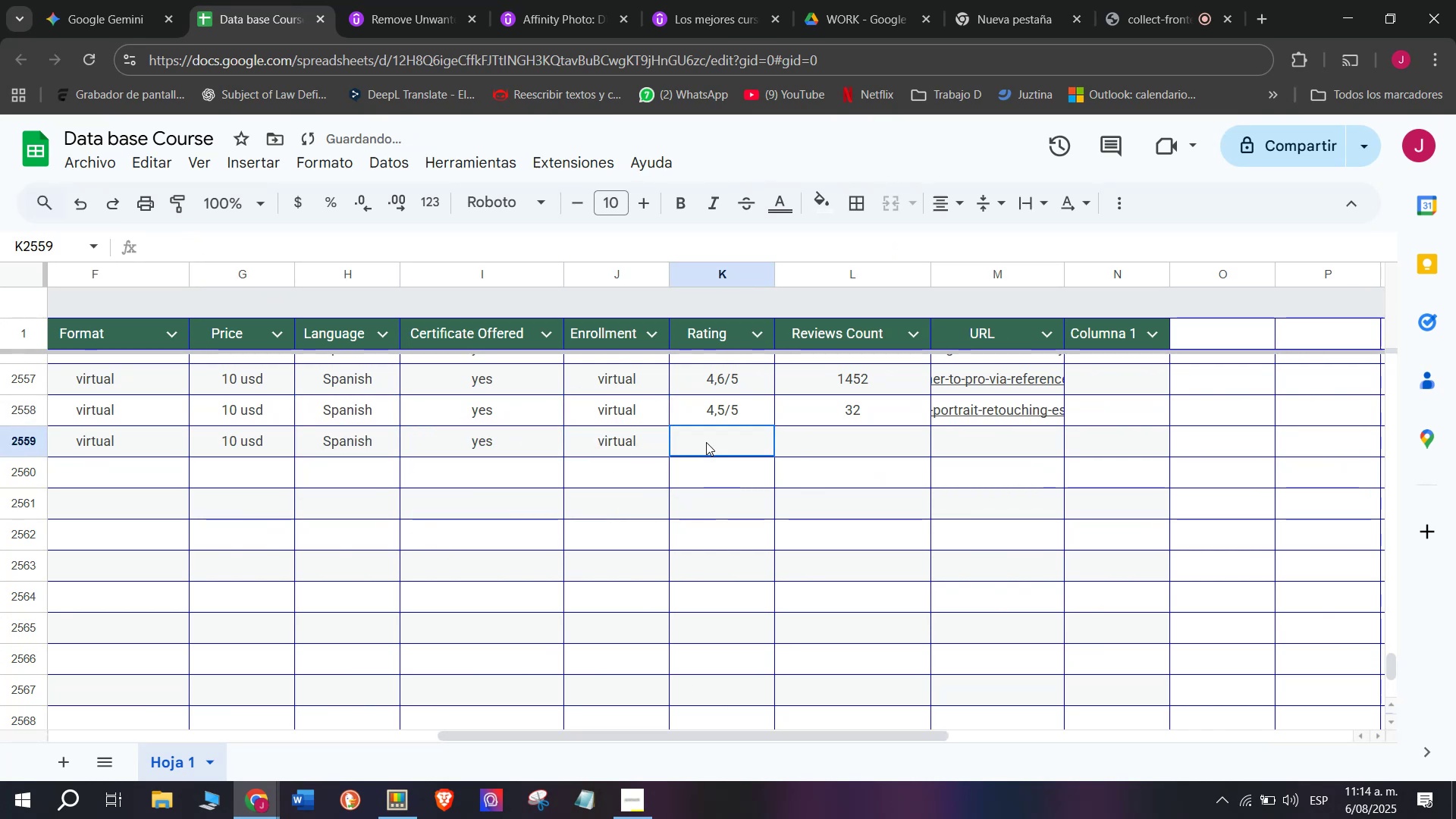 
key(Z)
 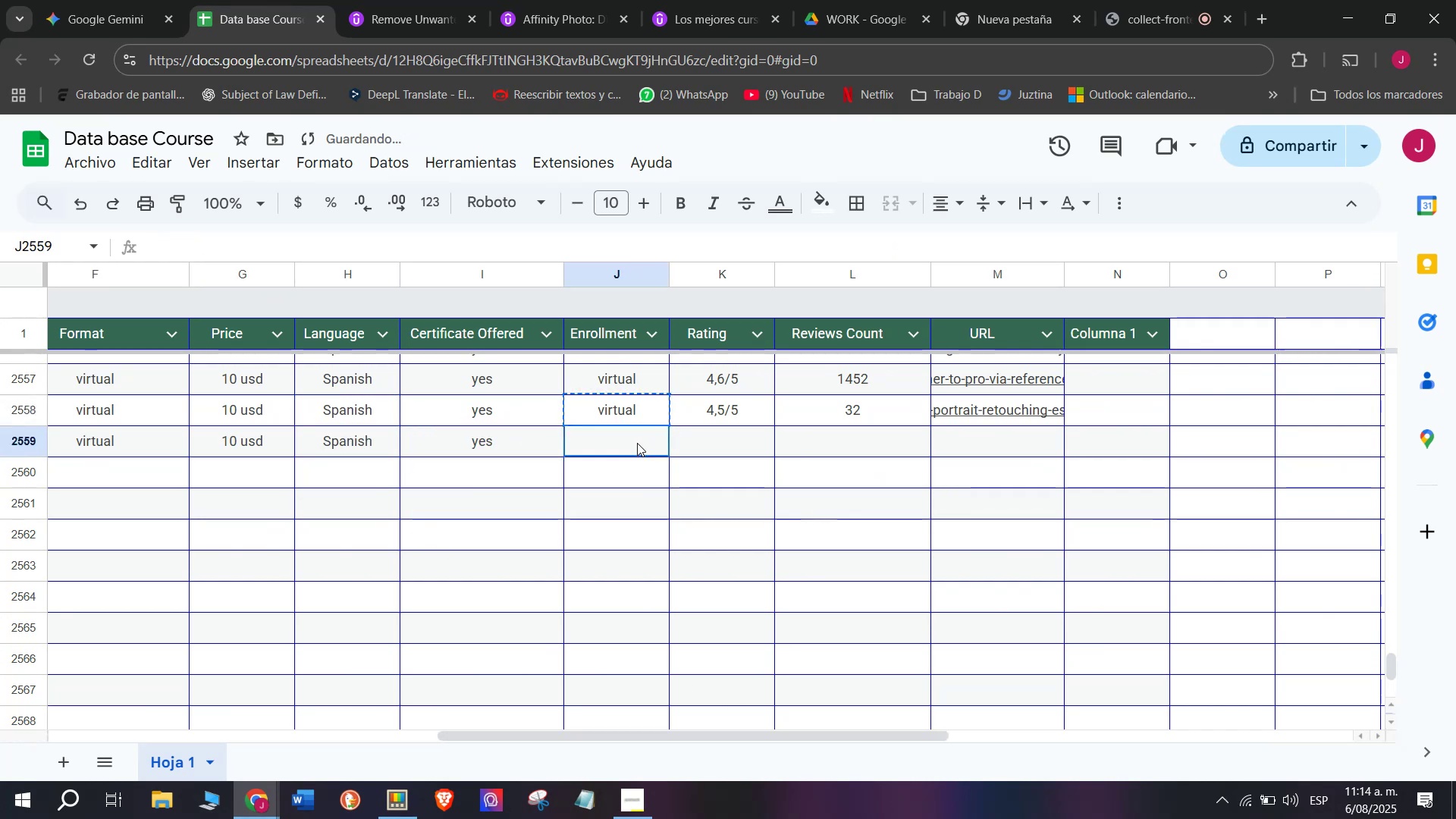 
key(Control+ControlLeft)
 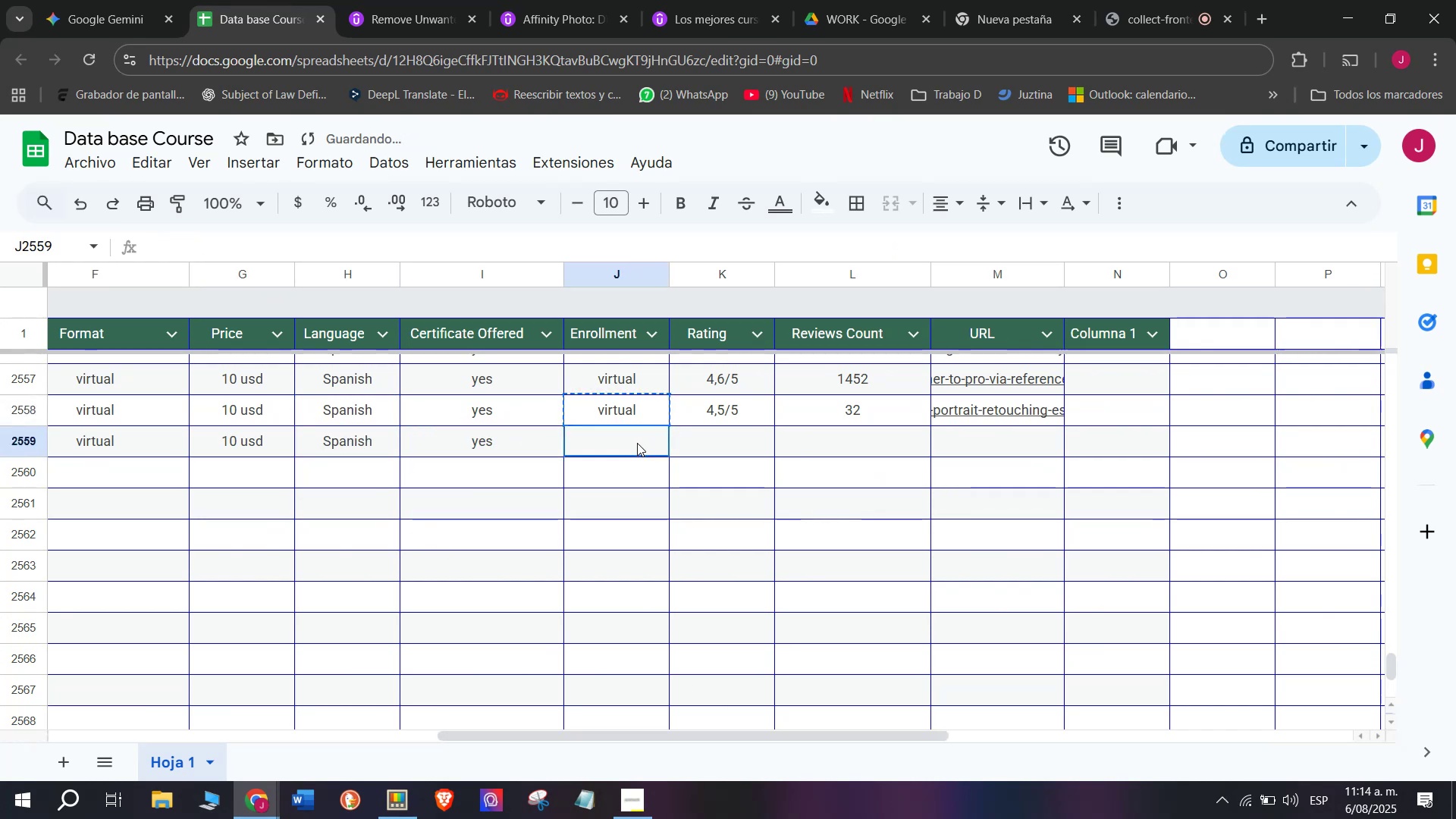 
key(Control+V)
 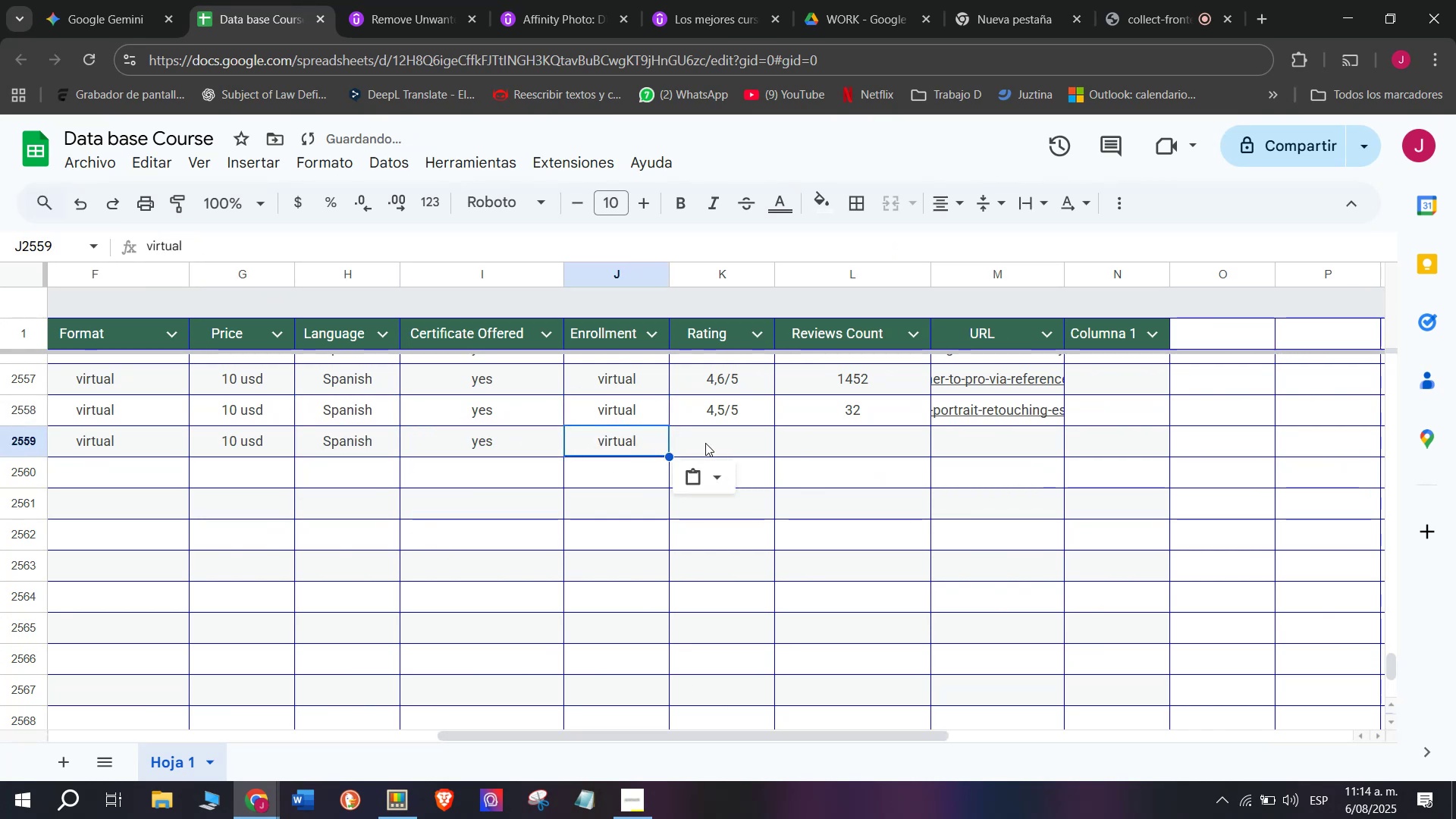 
triple_click([706, 442])
 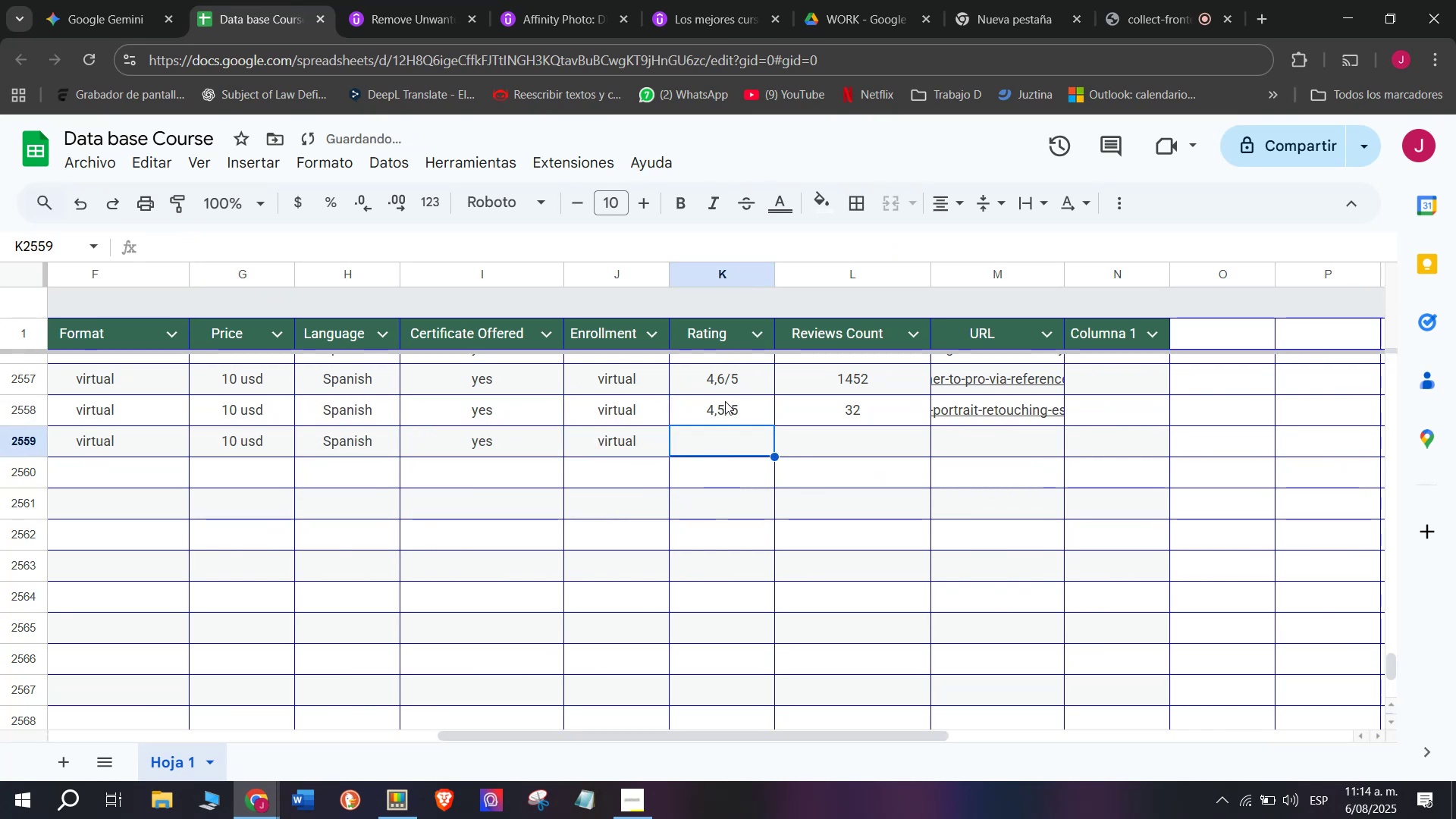 
left_click([728, 407])
 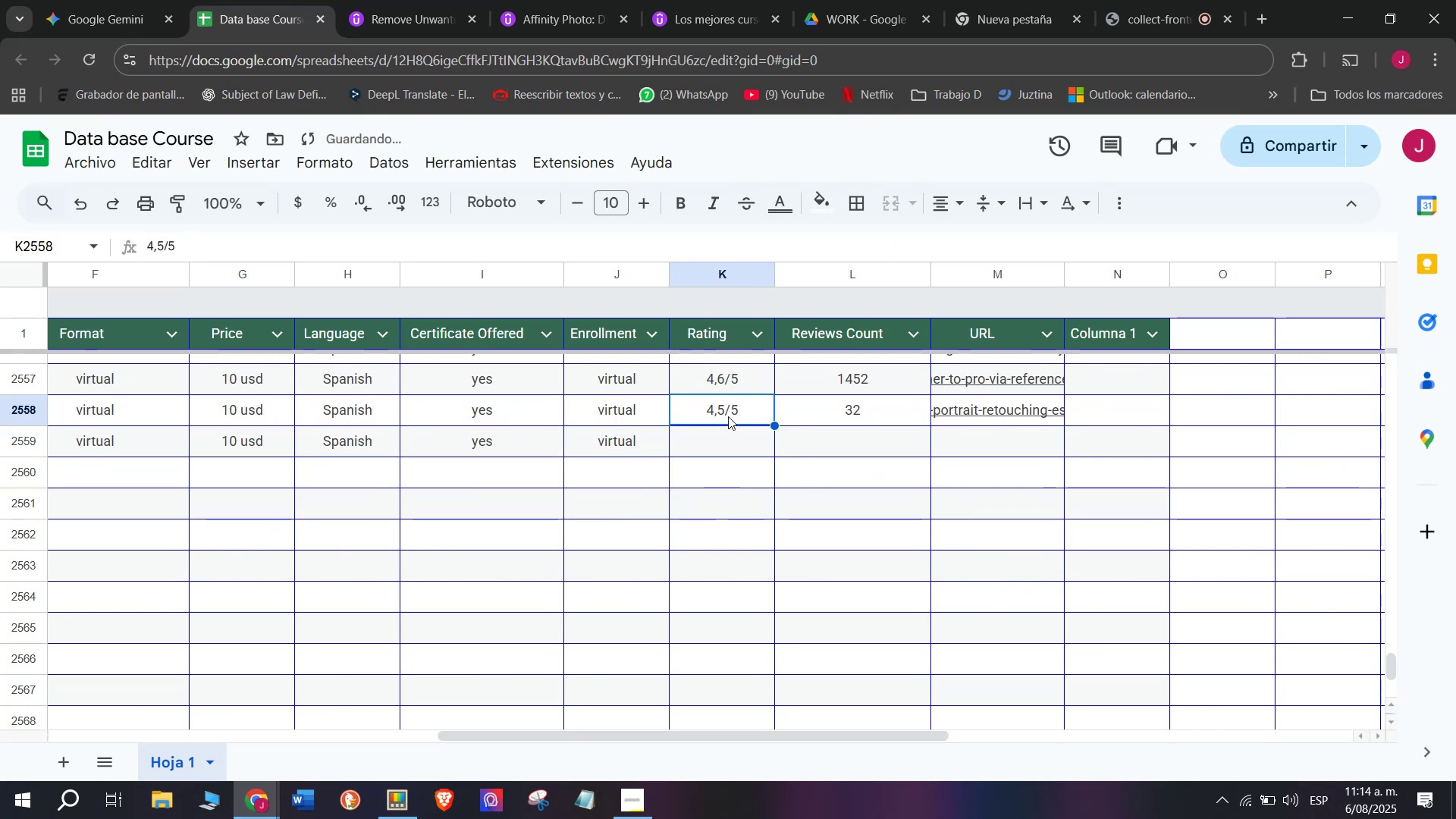 
key(Control+ControlLeft)
 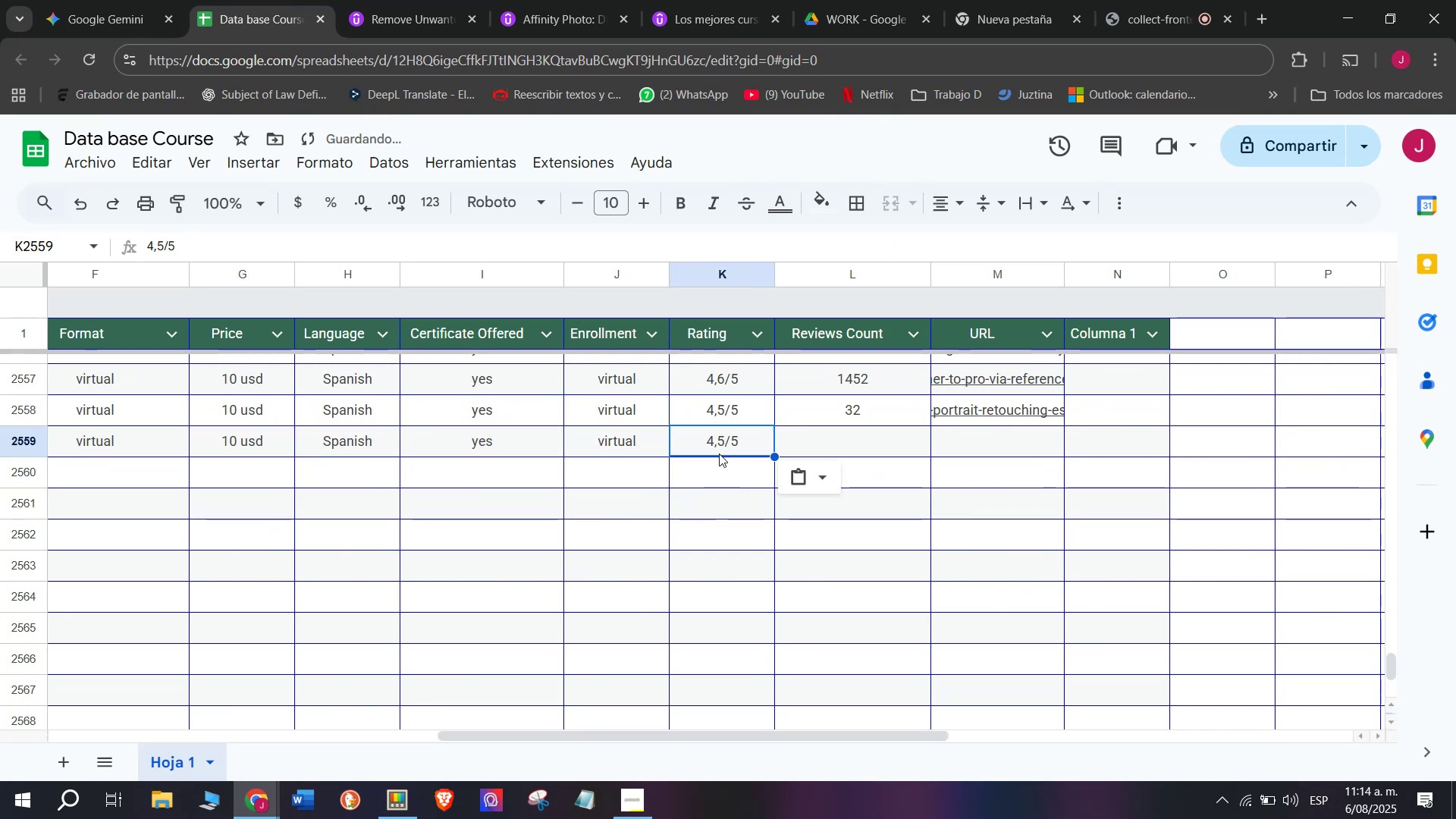 
key(Break)
 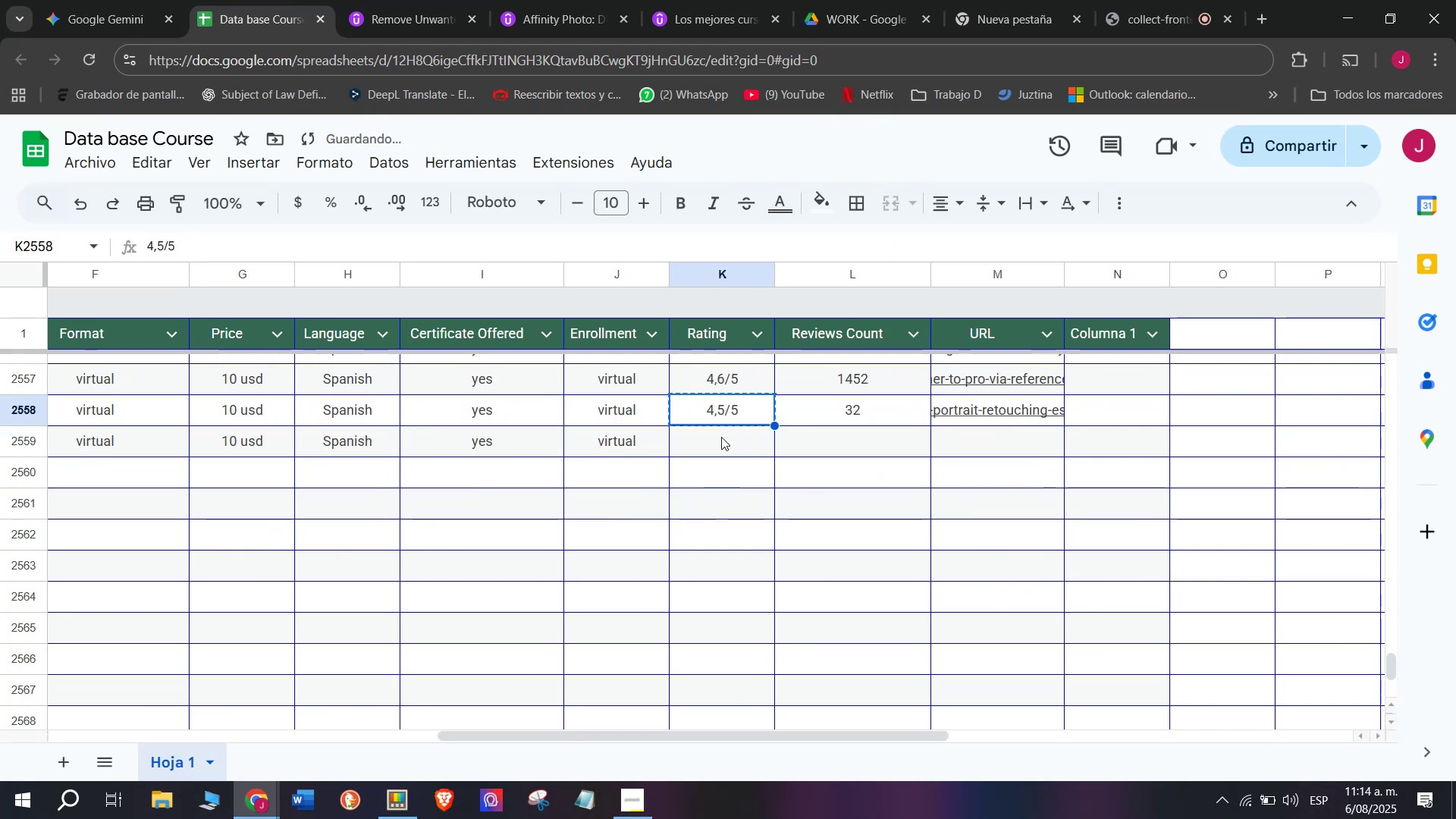 
key(Control+C)
 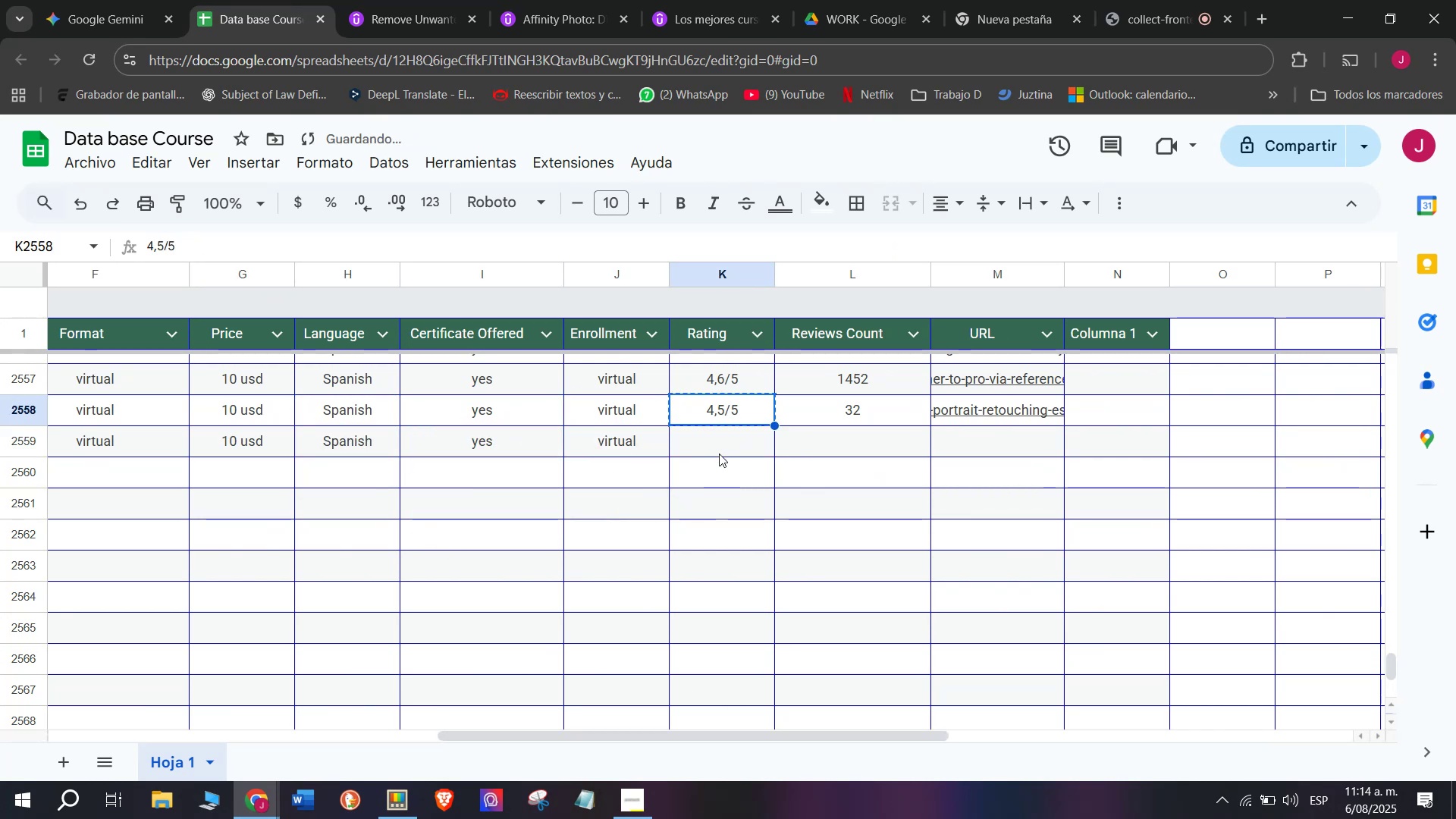 
key(Control+ControlLeft)
 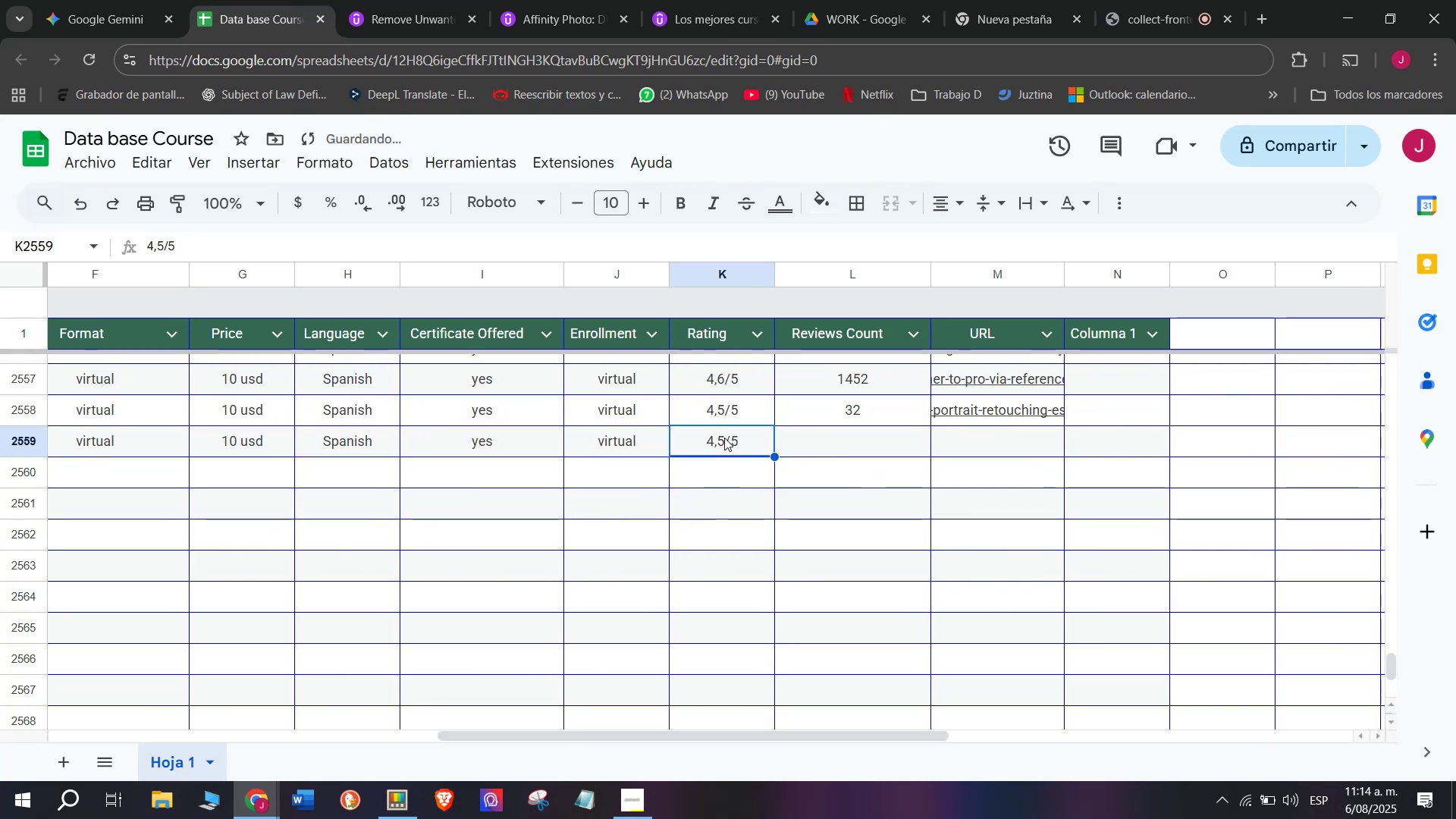 
key(Z)
 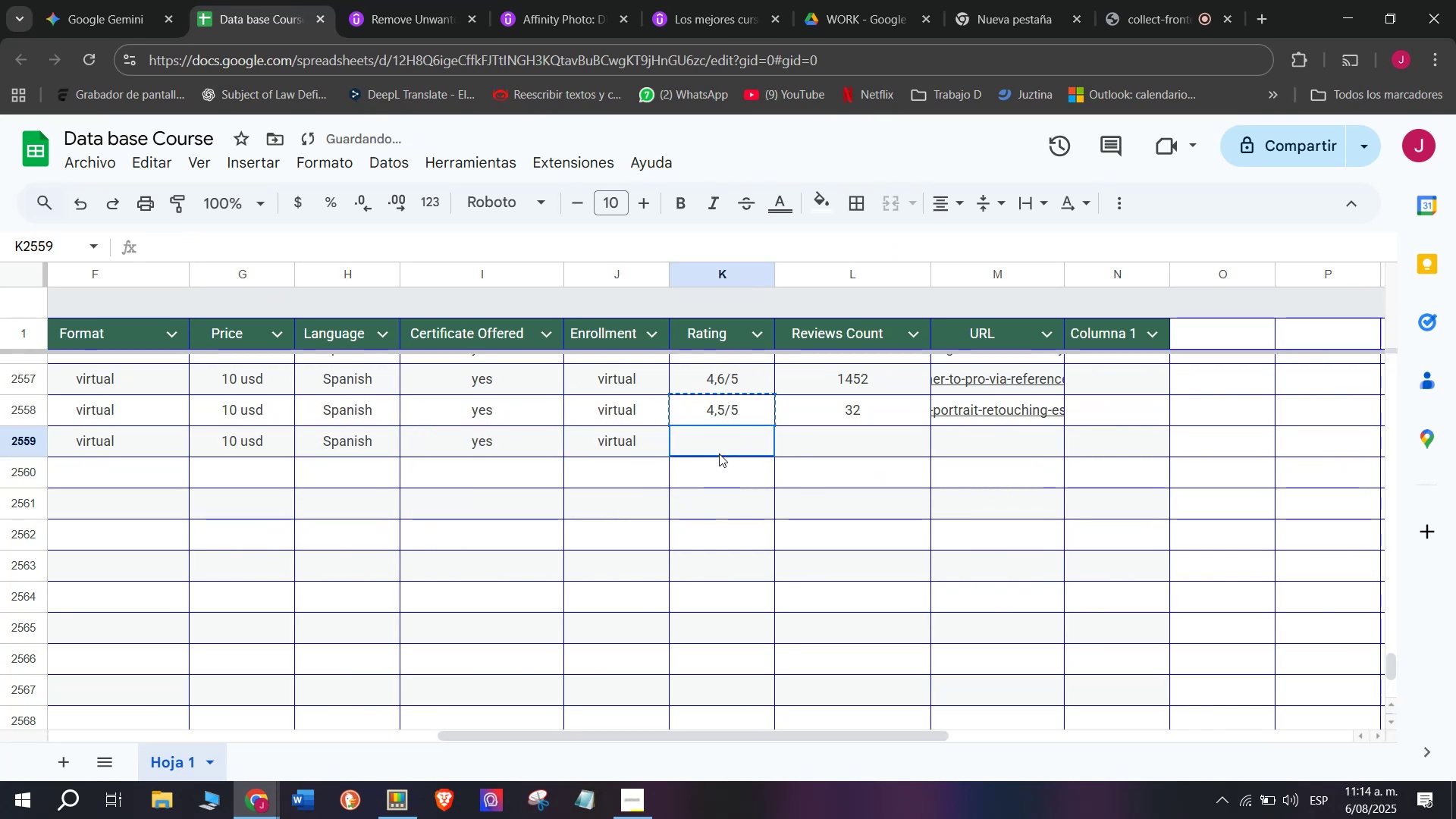 
key(Control+V)
 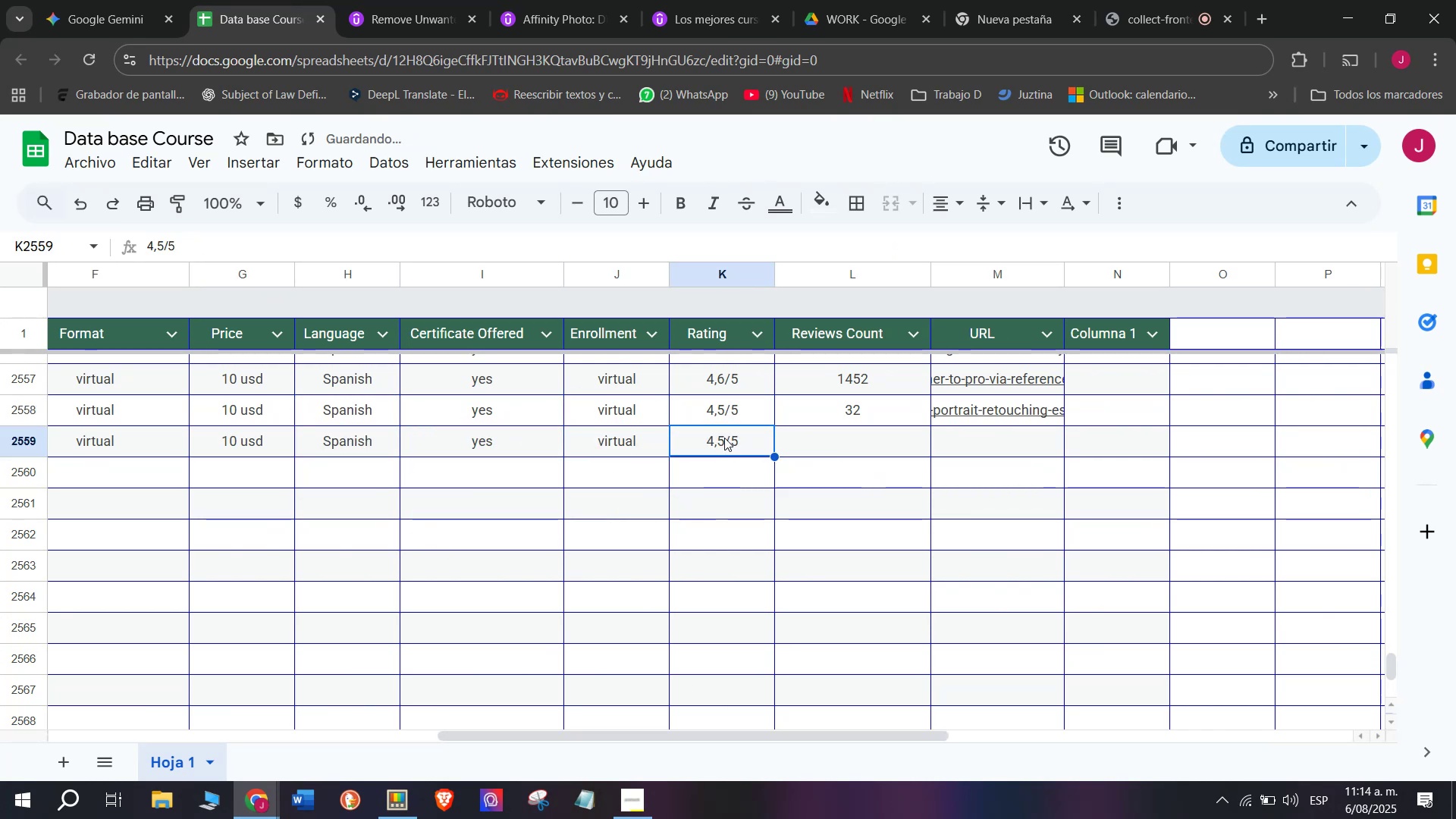 
double_click([719, 453])
 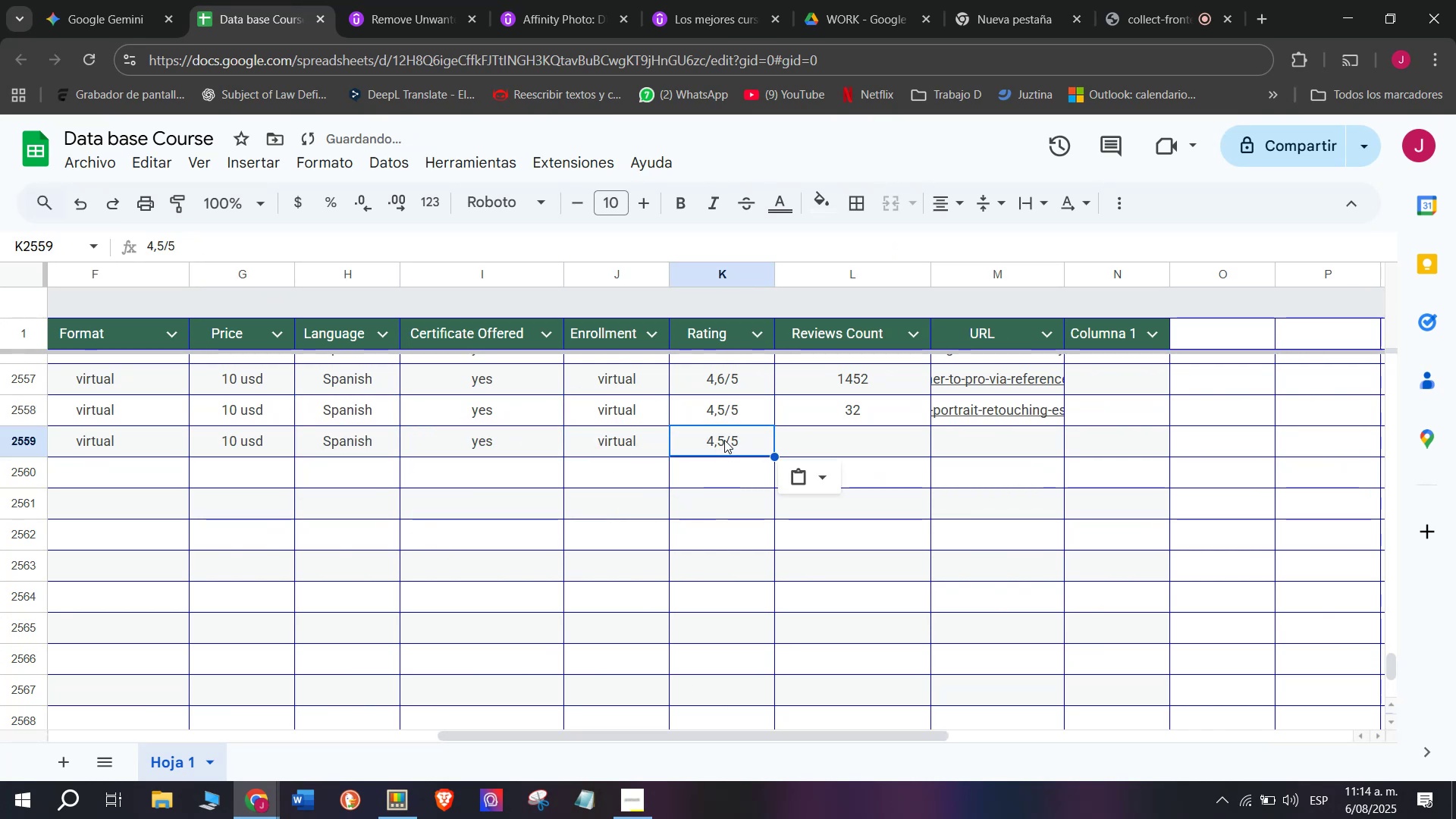 
triple_click([724, 438])
 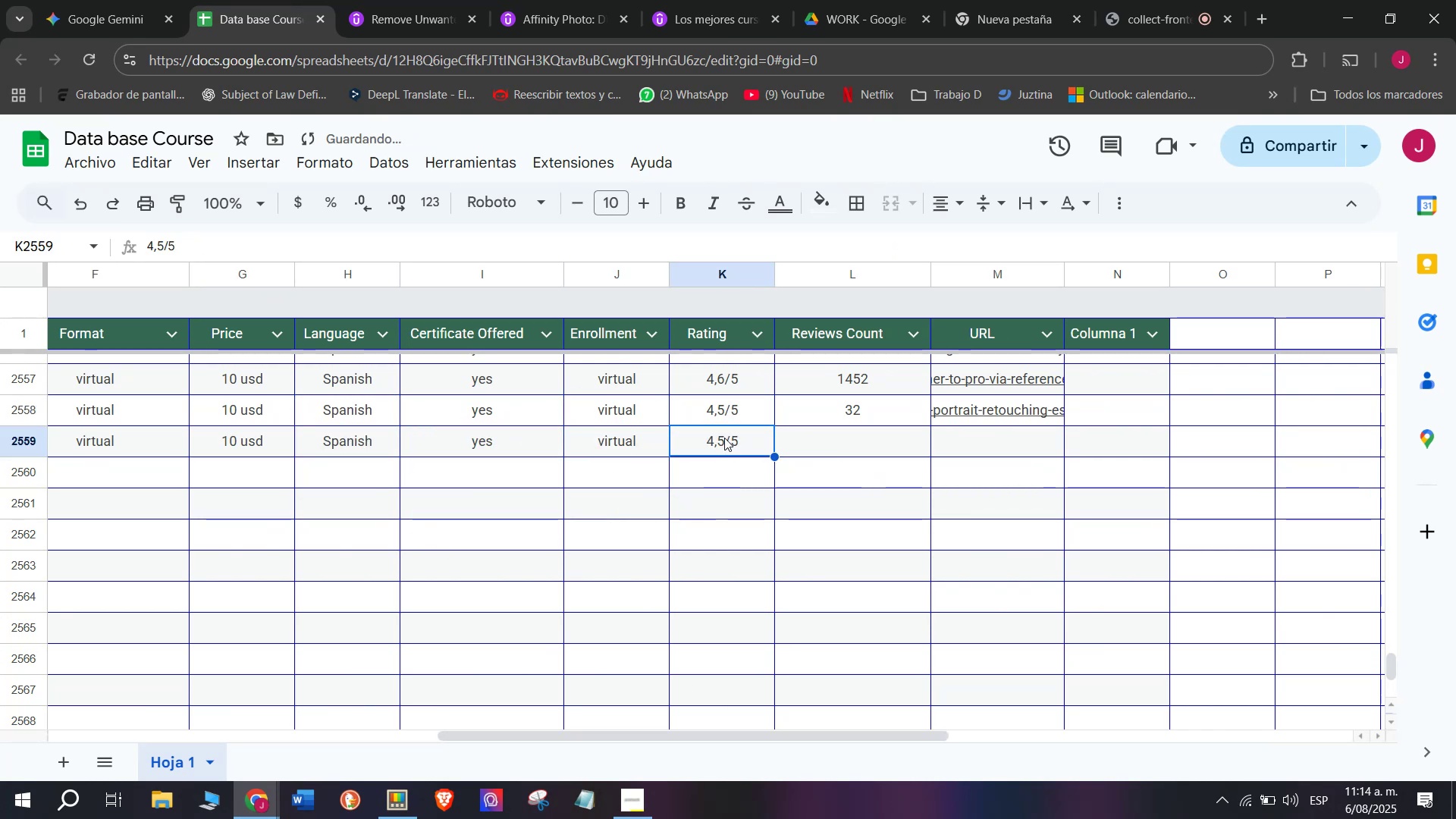 
triple_click([724, 438])
 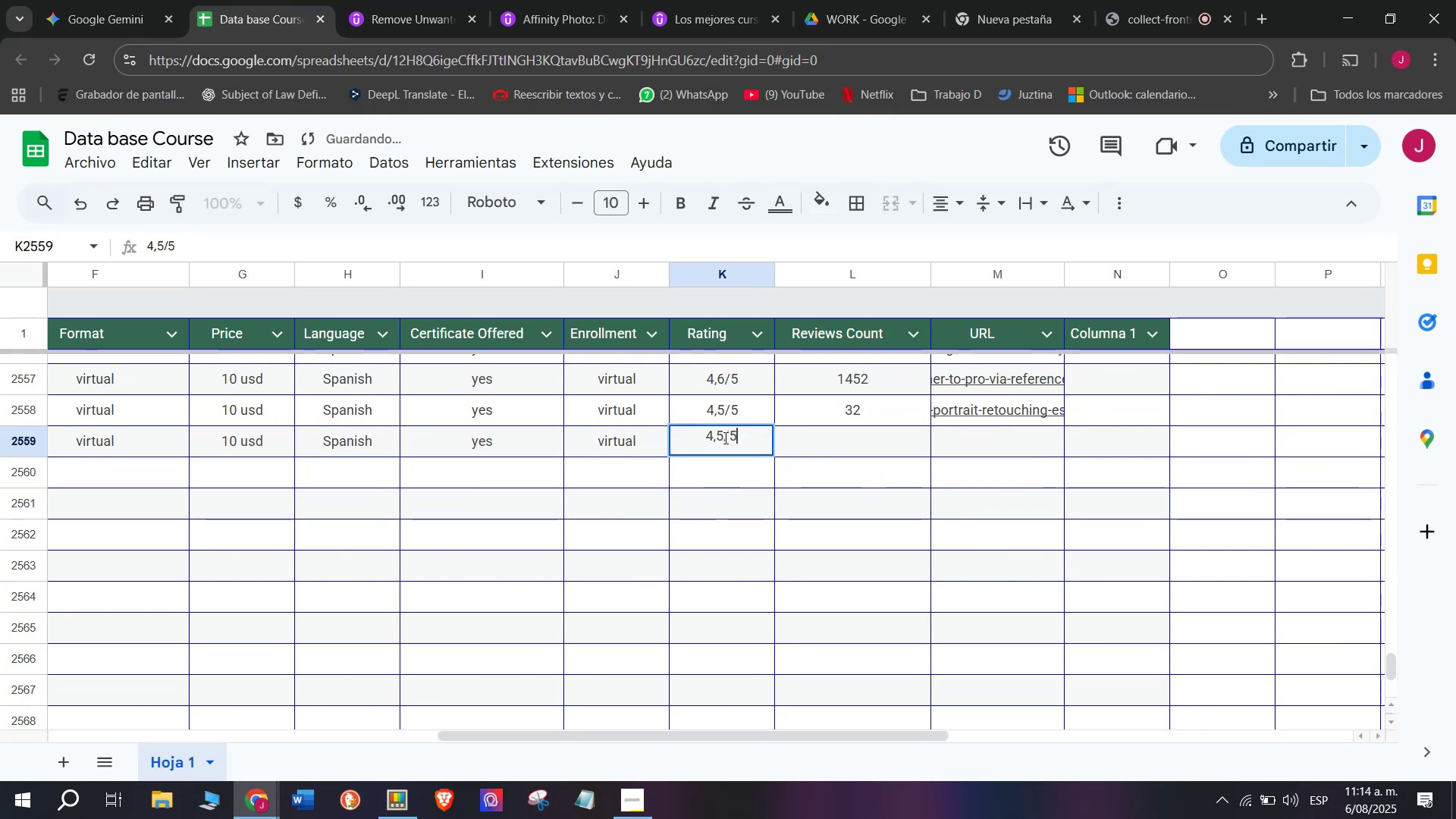 
triple_click([724, 438])
 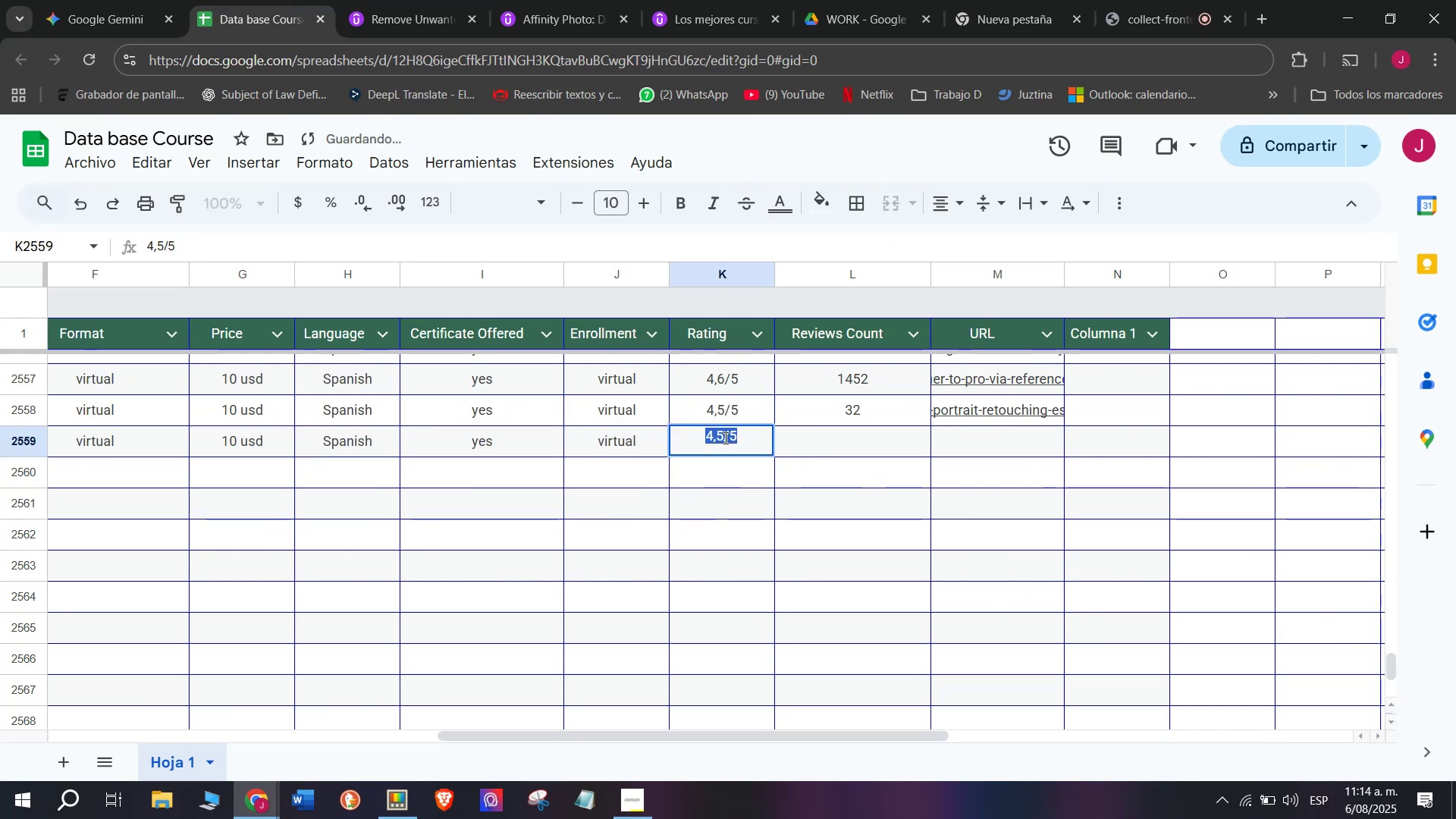 
triple_click([724, 438])
 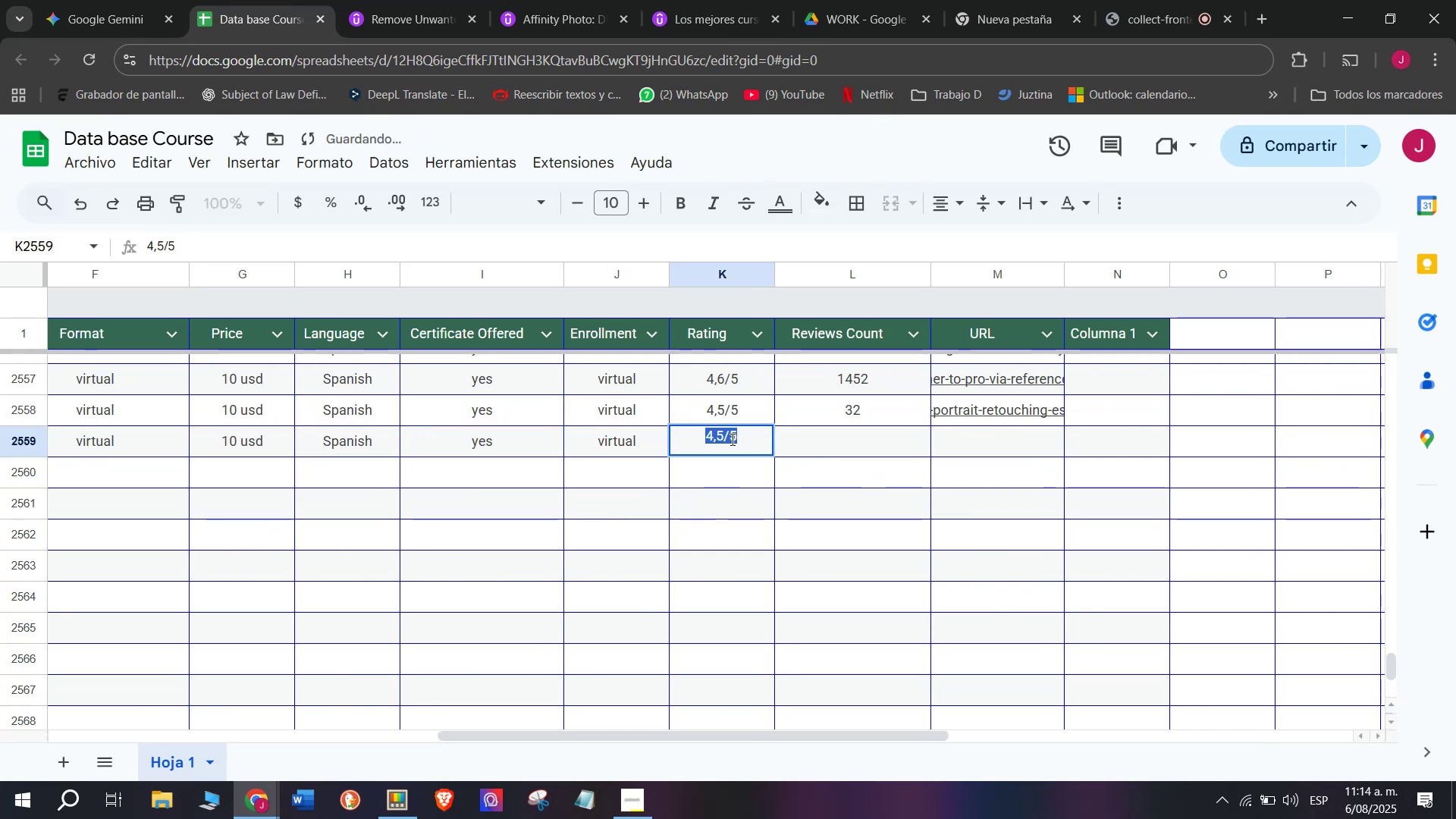 
left_click([733, 439])
 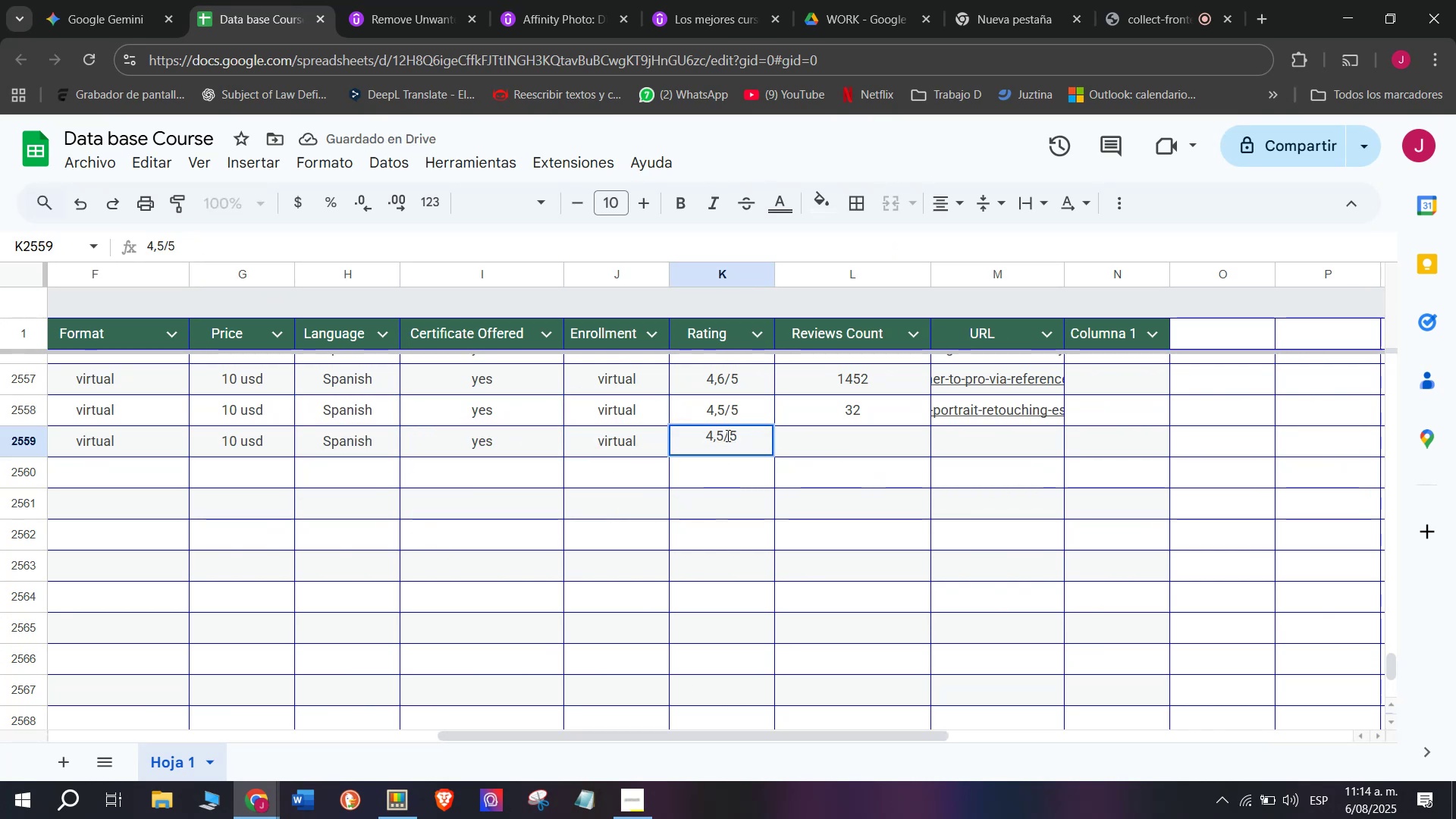 
left_click([726, 435])
 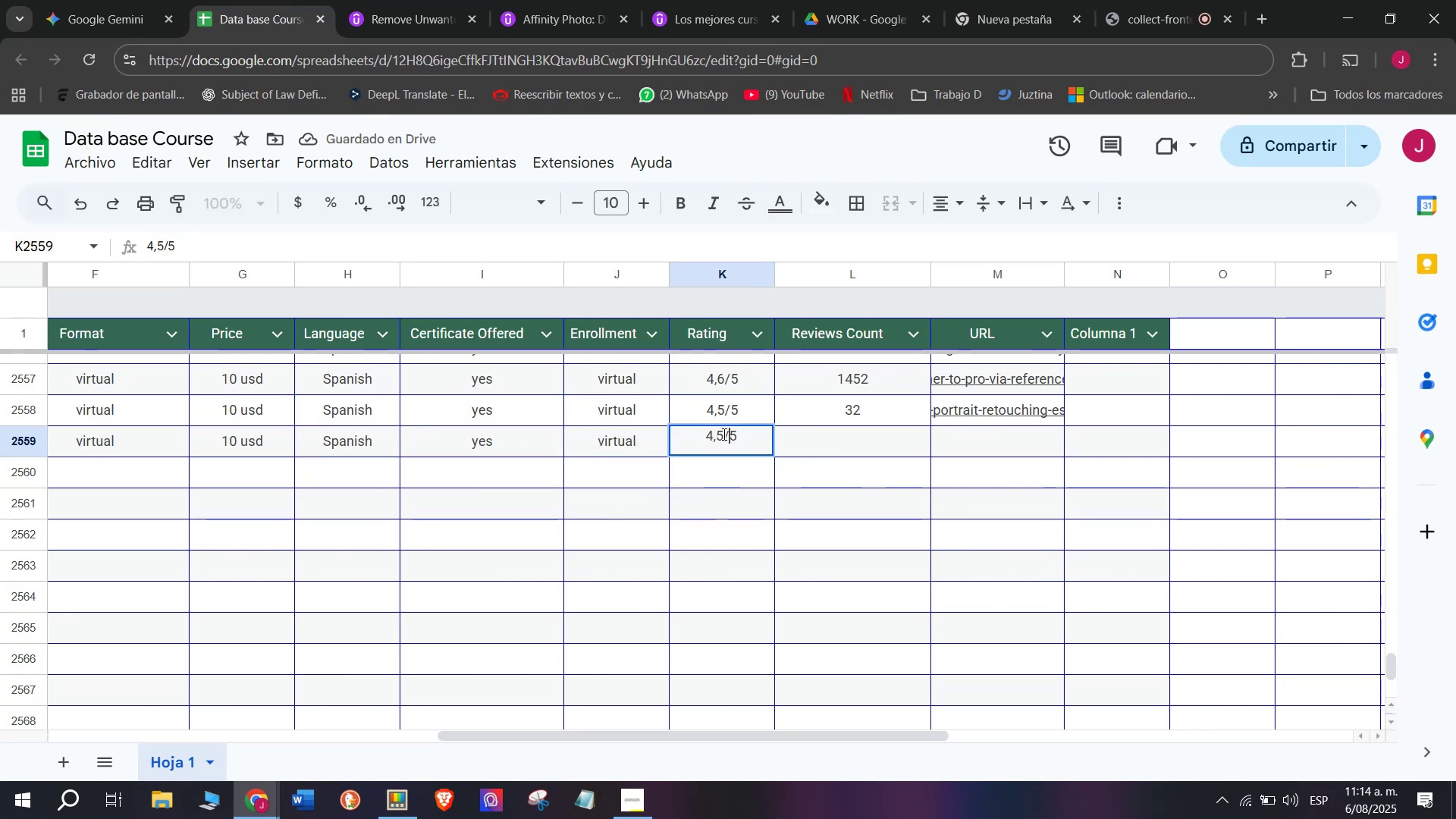 
left_click([723, 434])
 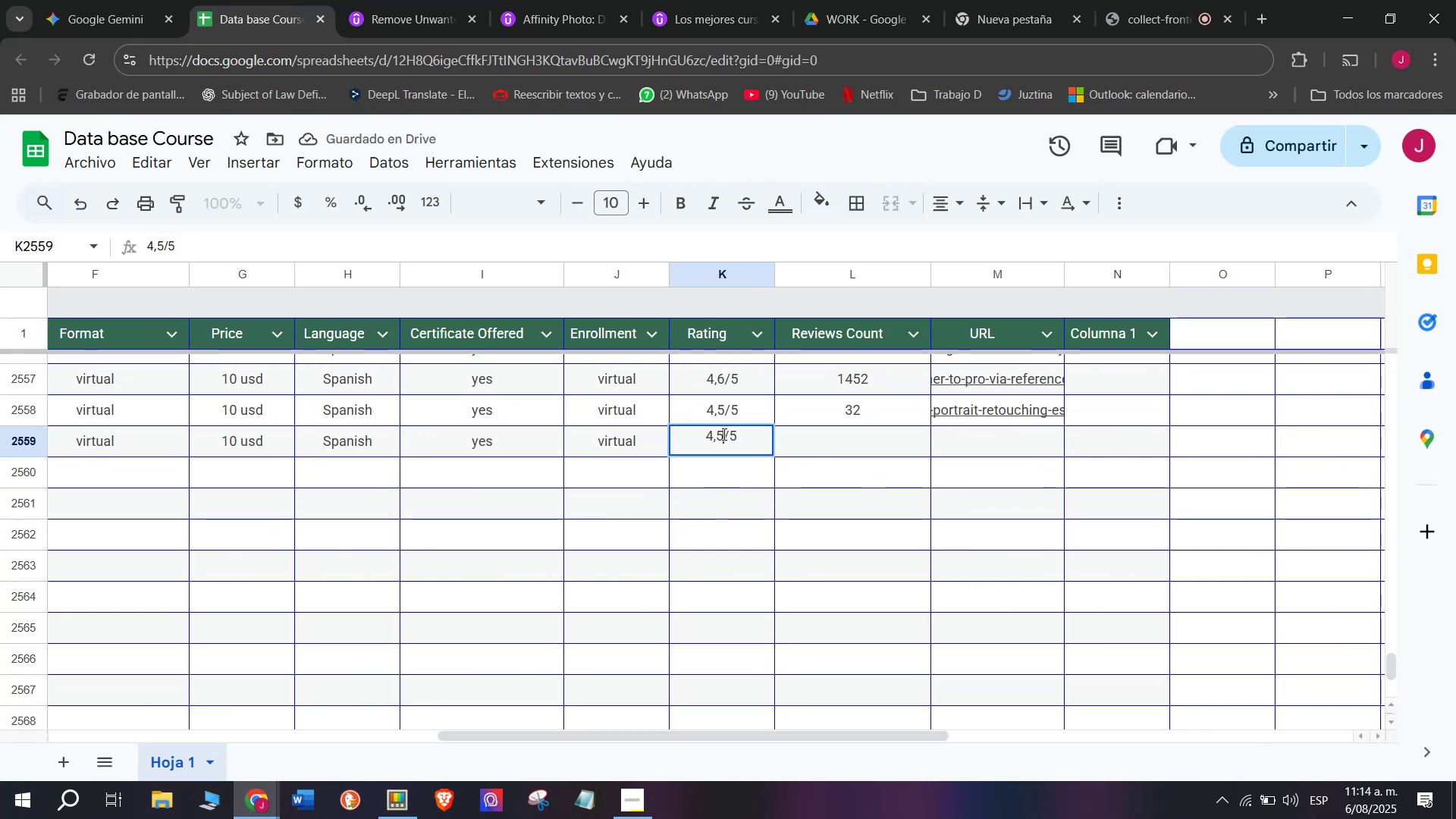 
key(Backspace)
type(q7)
 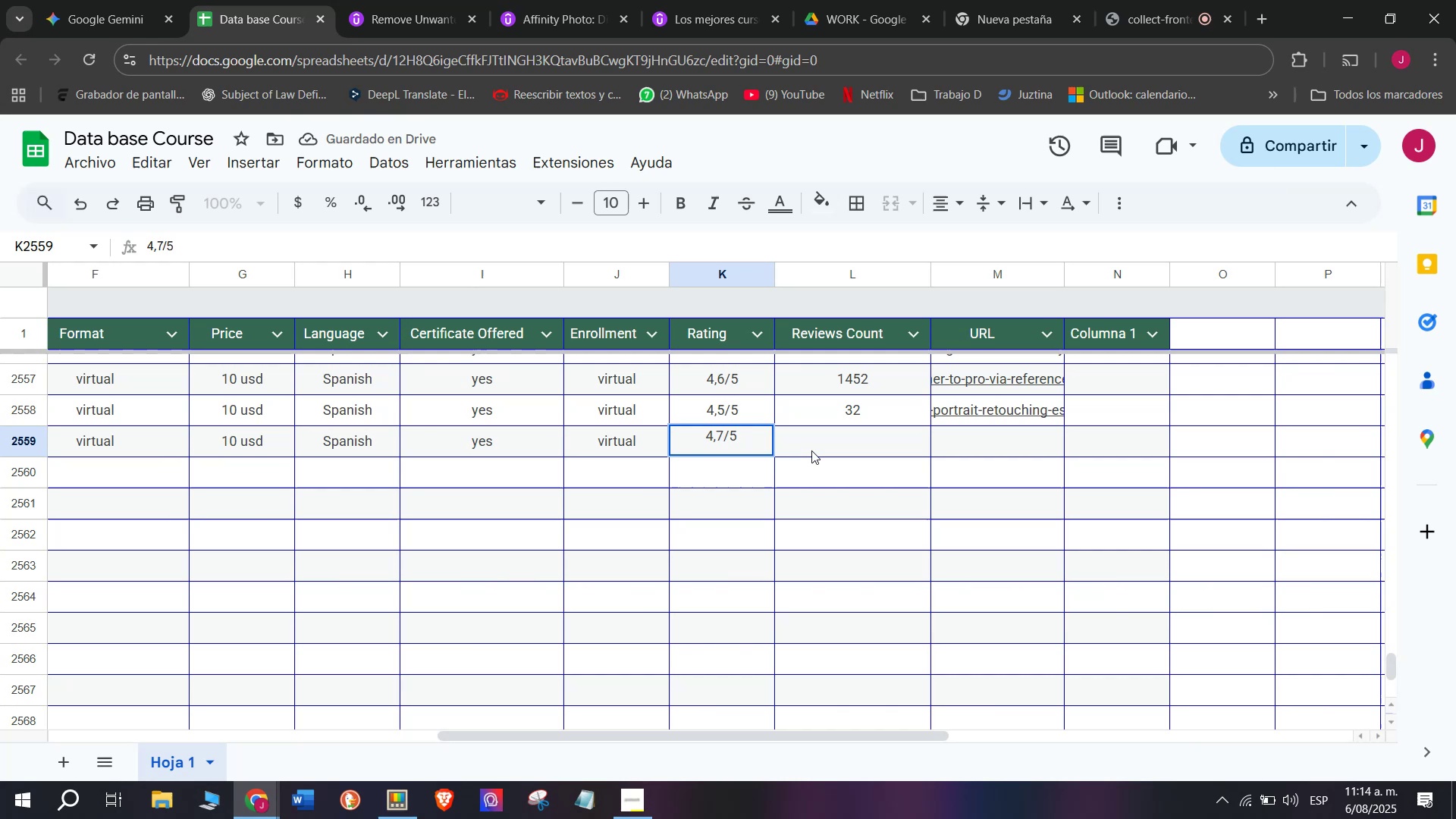 
left_click([826, 435])
 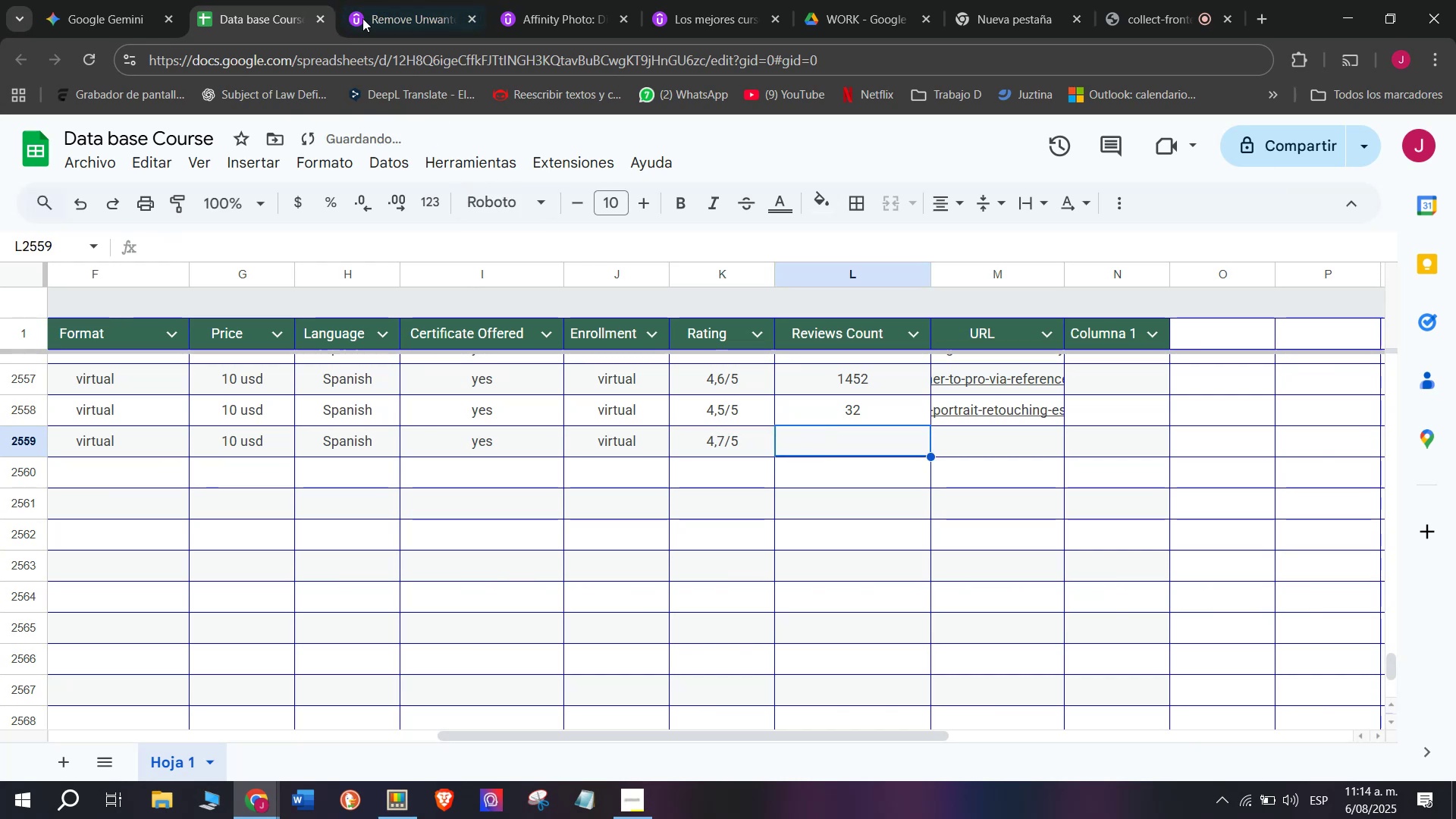 
double_click([389, 27])
 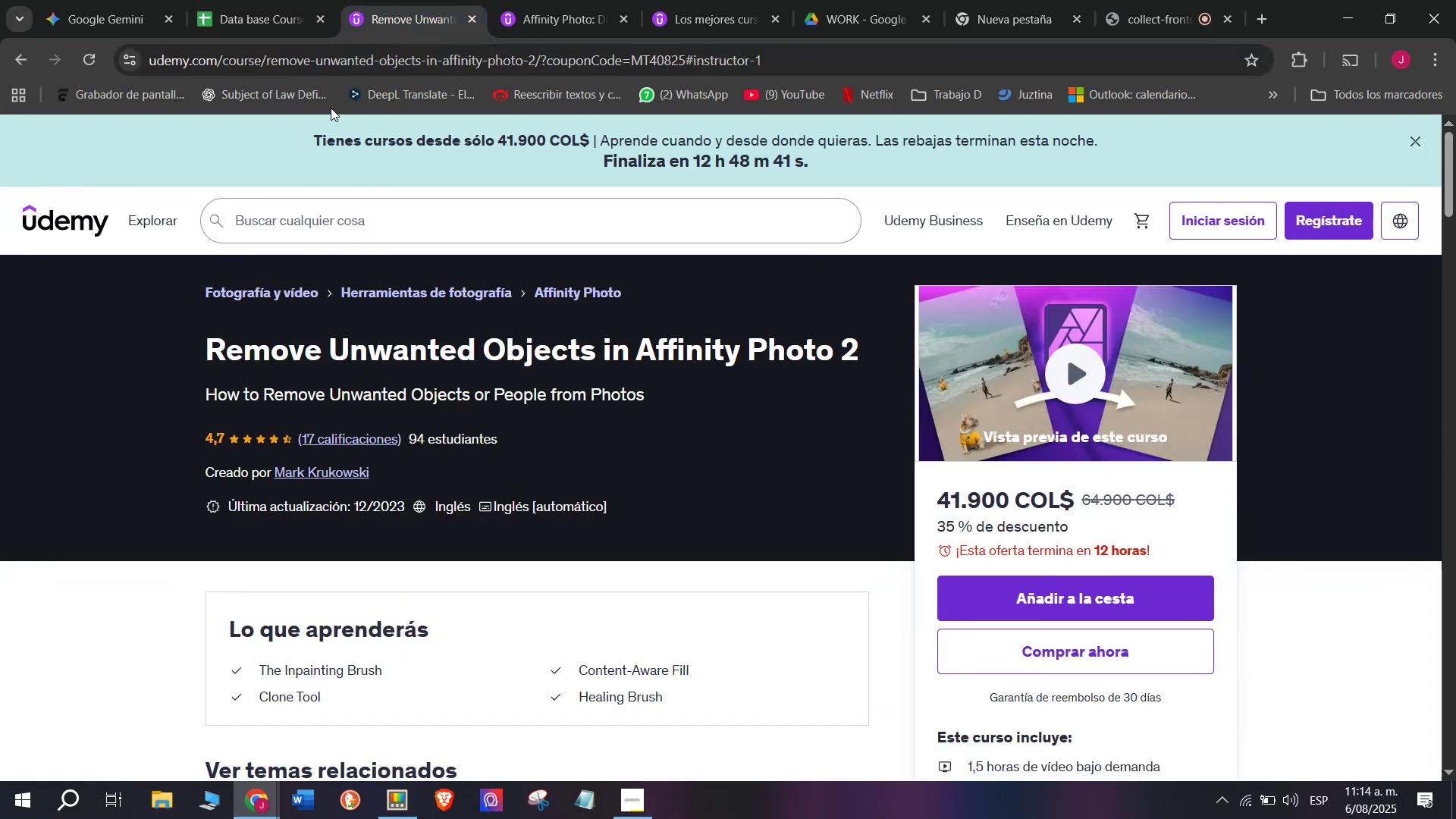 
left_click([258, 0])
 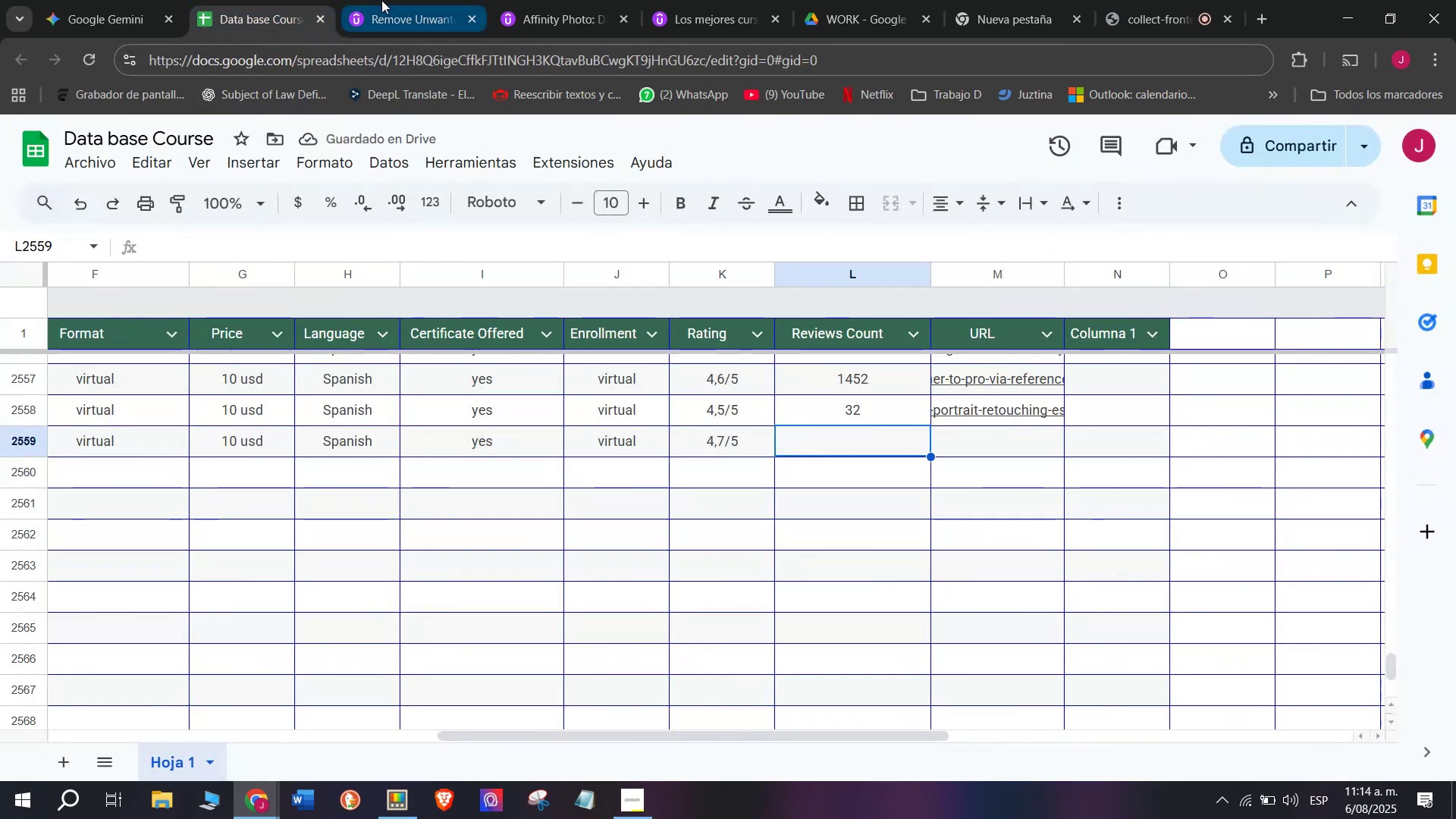 
left_click([381, 0])
 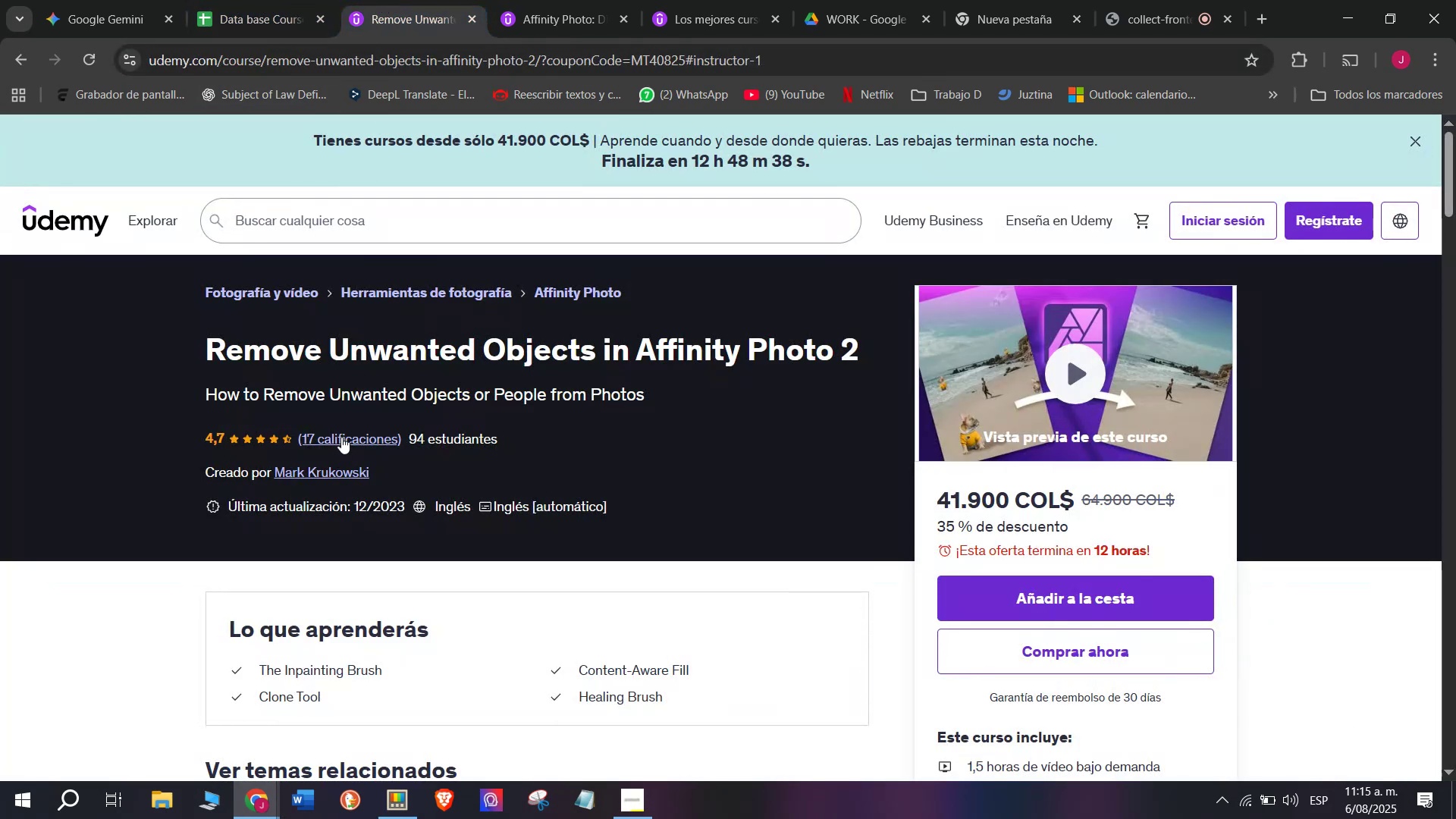 
left_click([281, 0])
 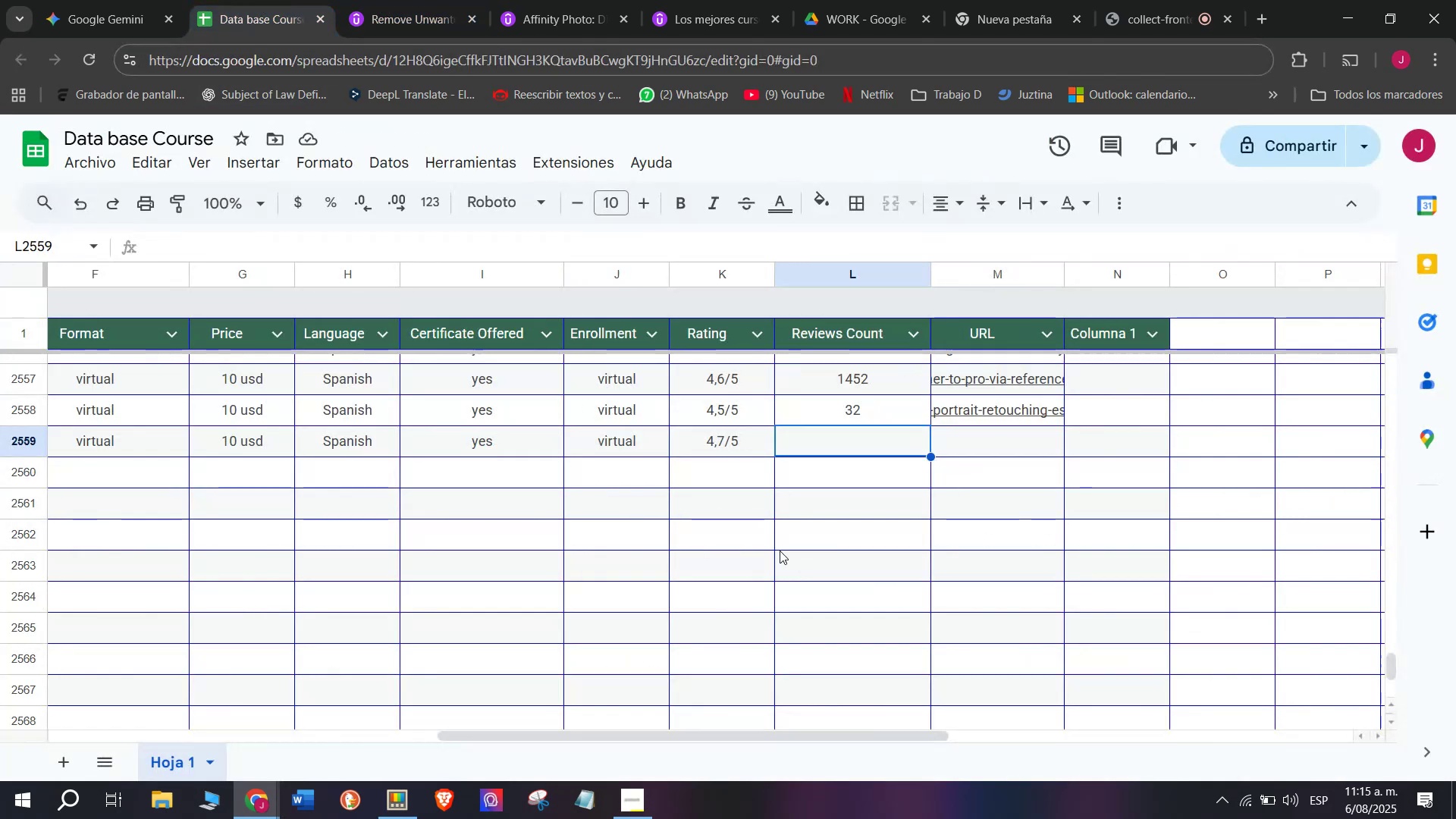 
type(17)
 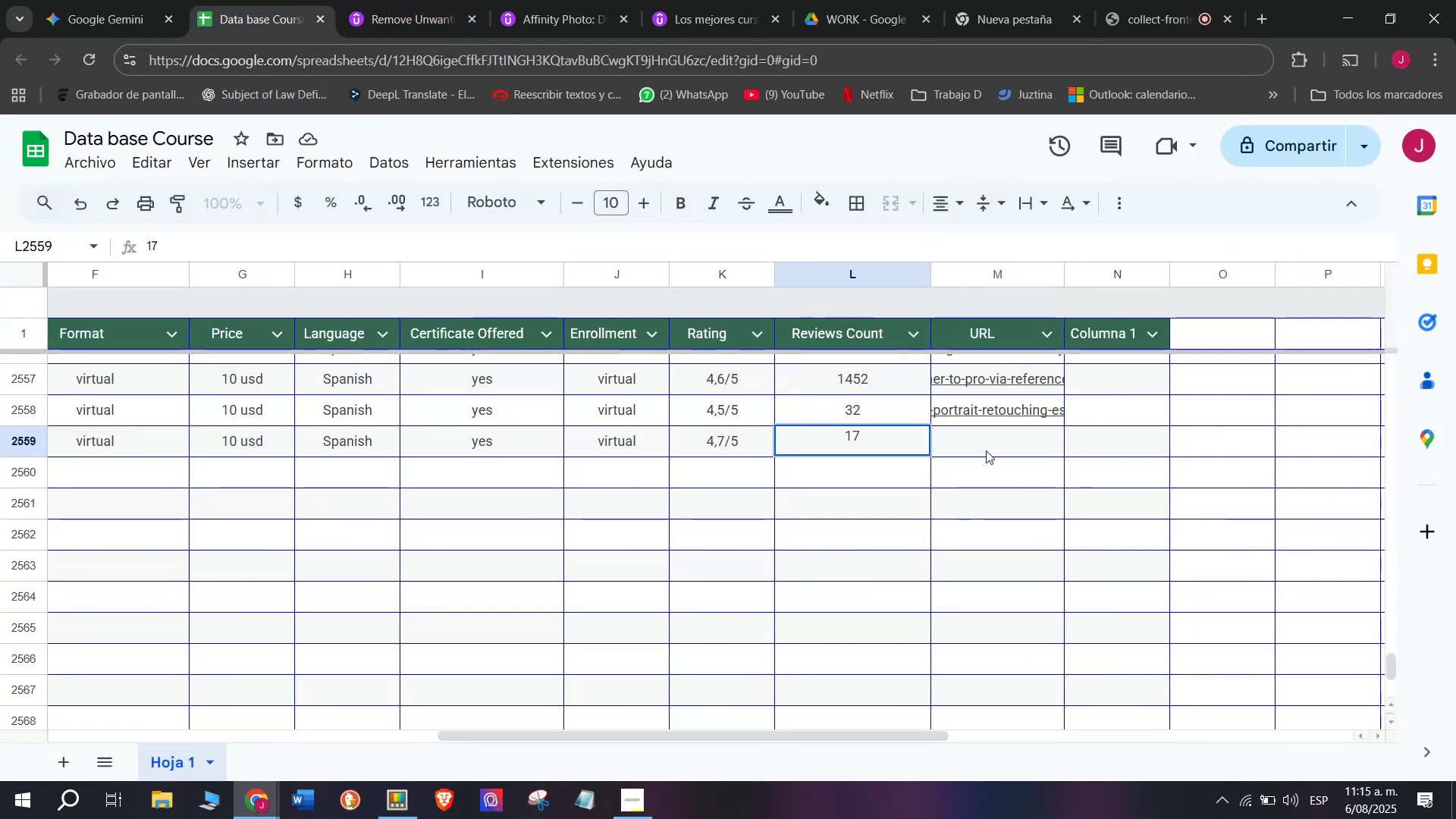 
left_click([986, 444])
 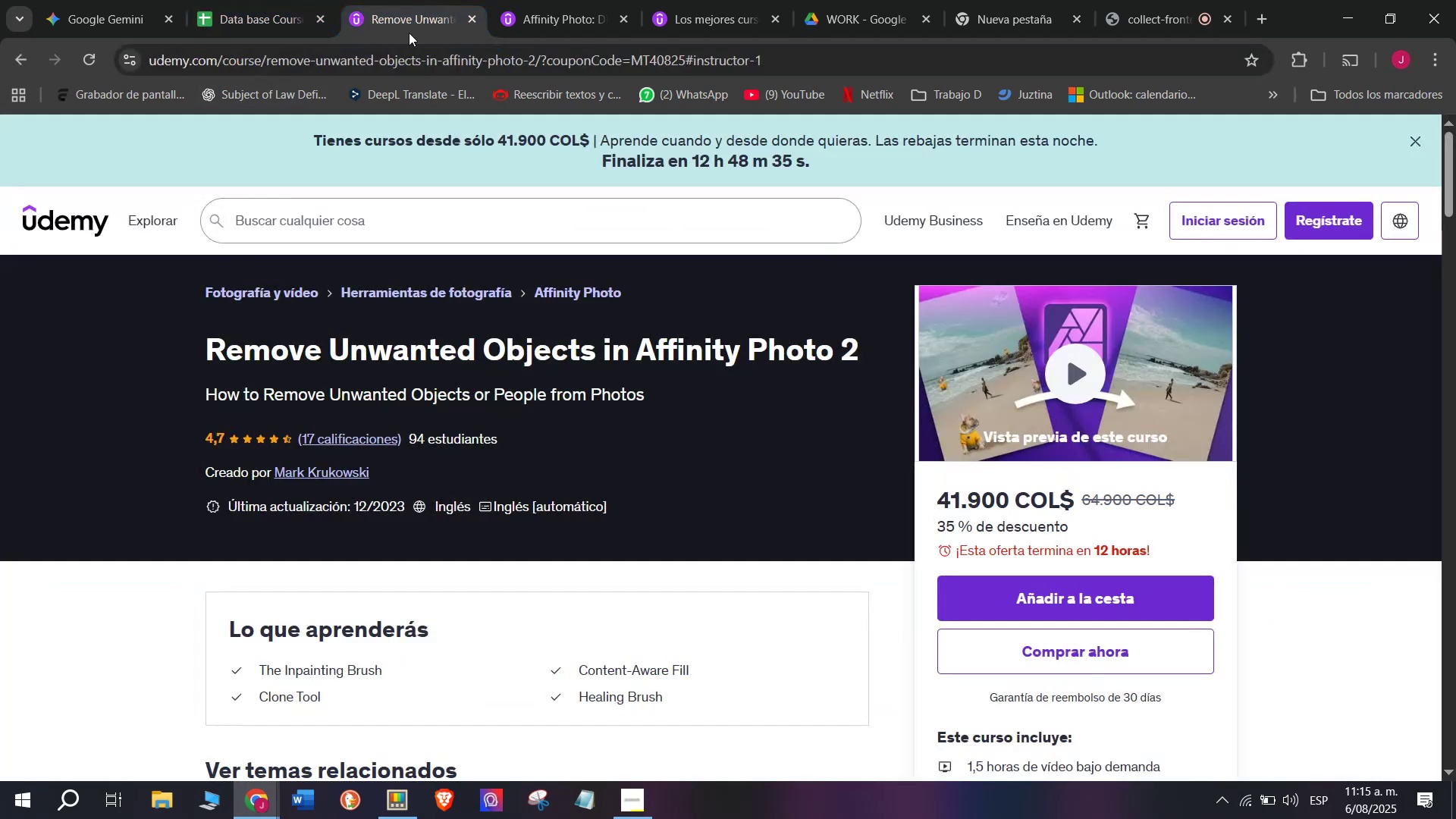 
double_click([403, 43])
 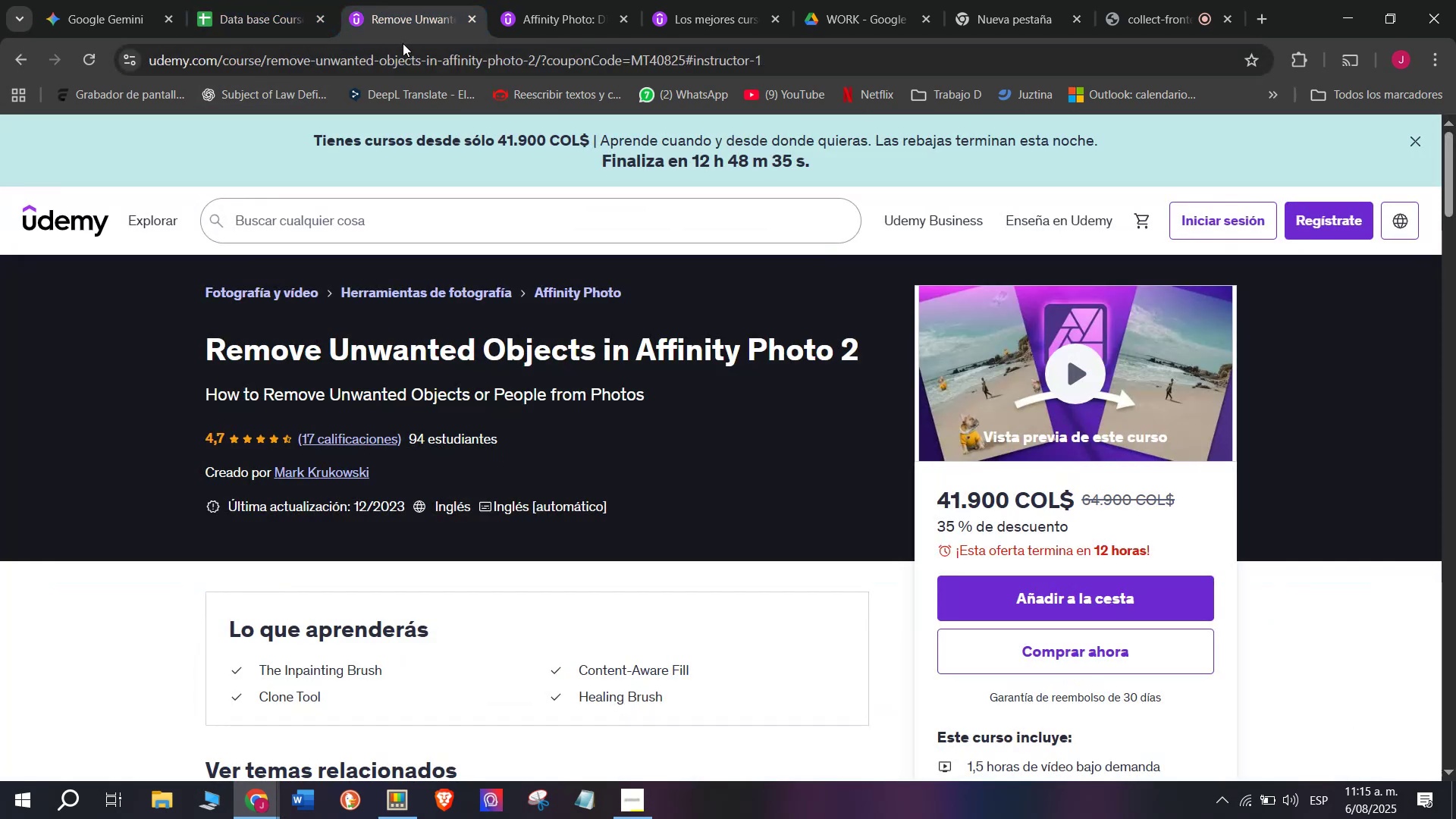 
triple_click([403, 43])
 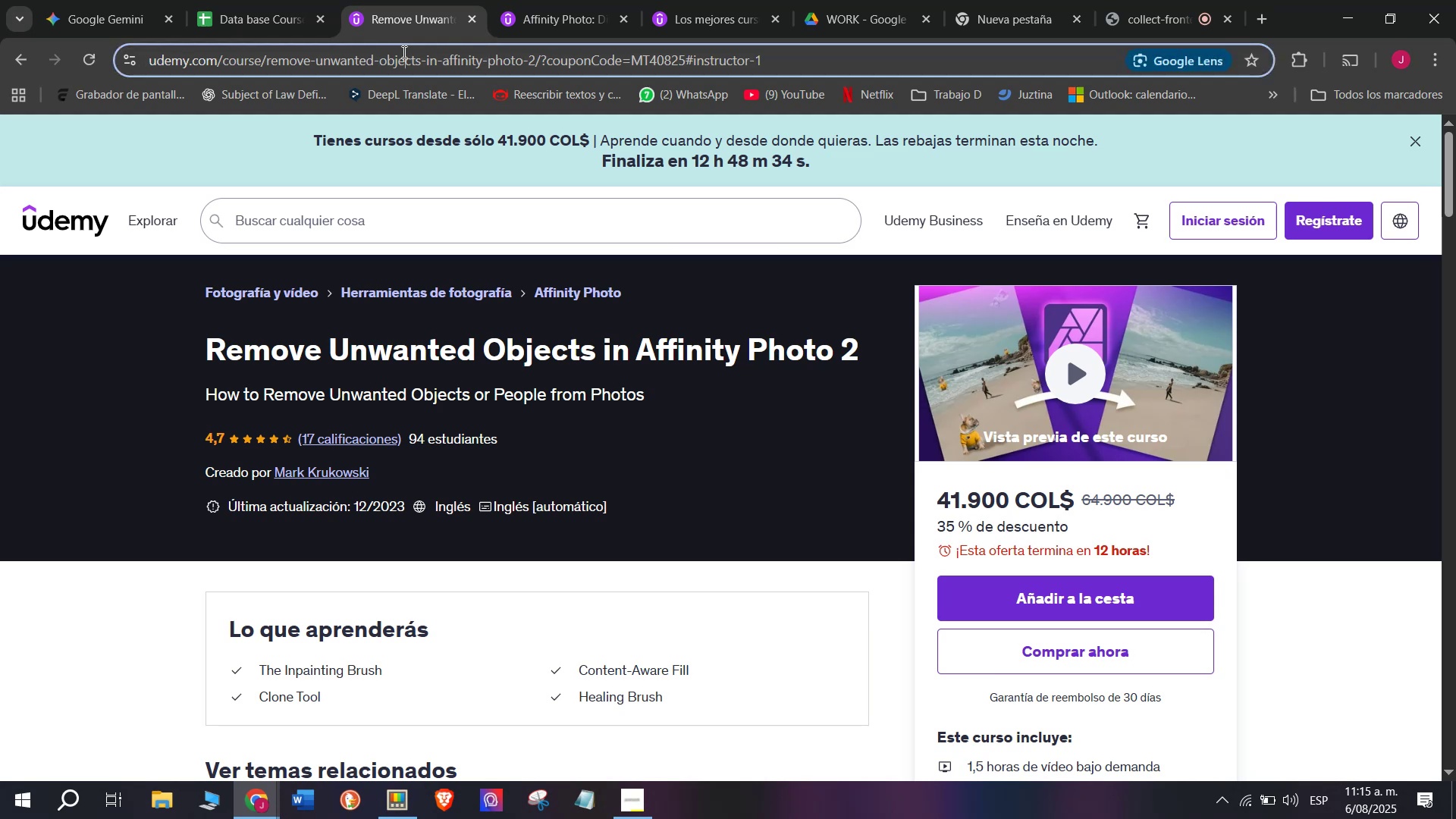 
double_click([403, 52])
 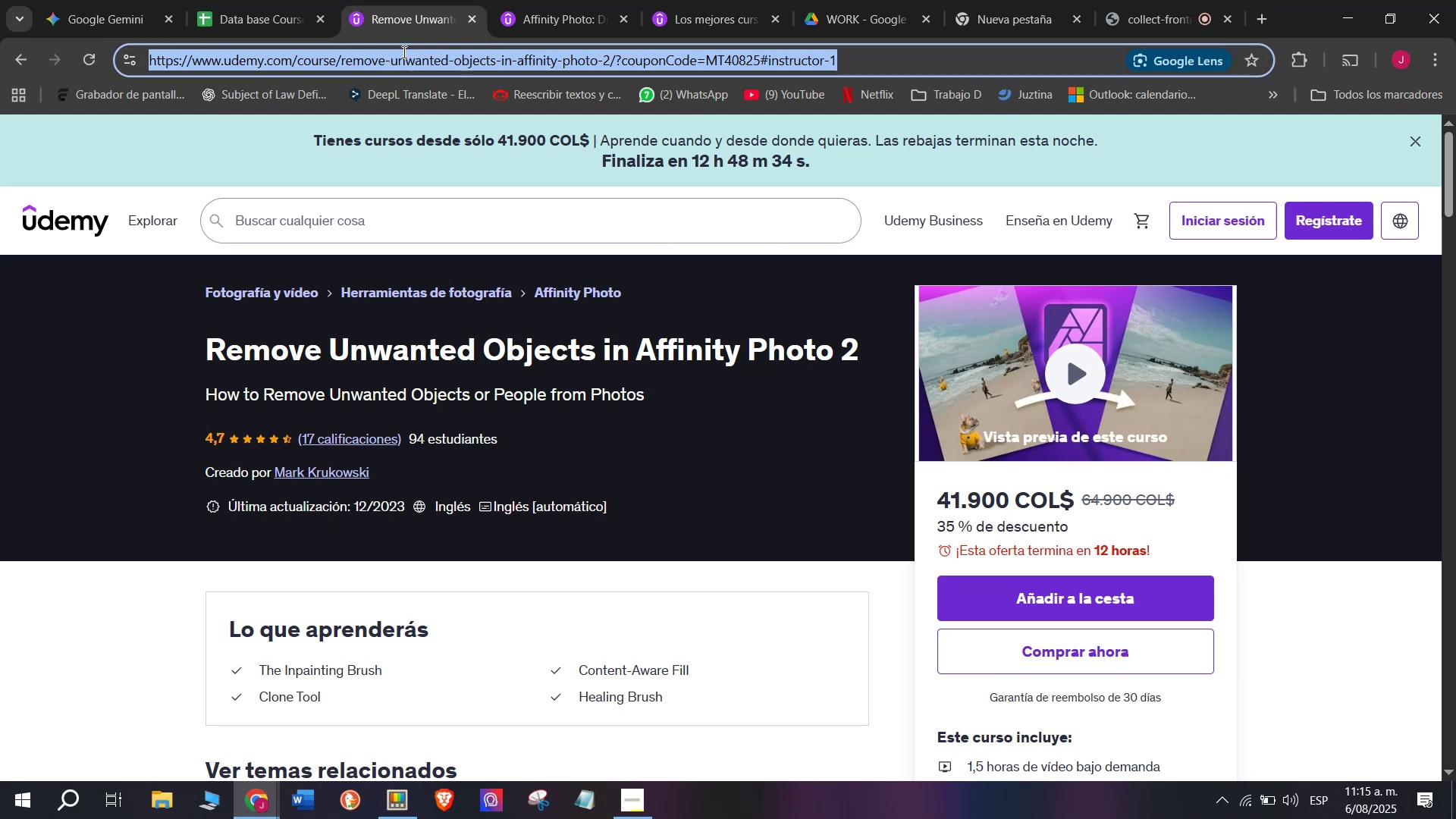 
triple_click([403, 52])
 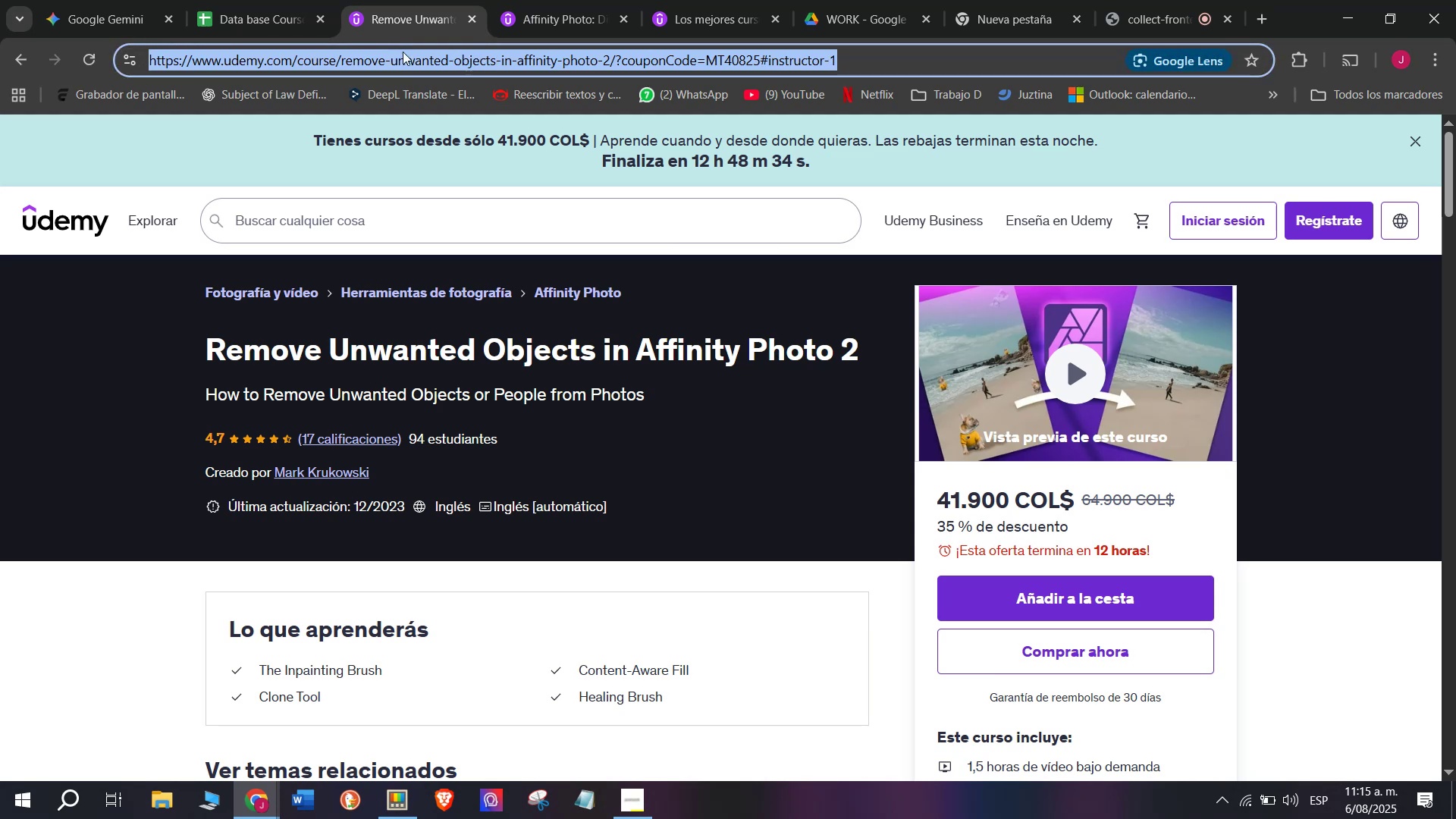 
key(Control+ControlLeft)
 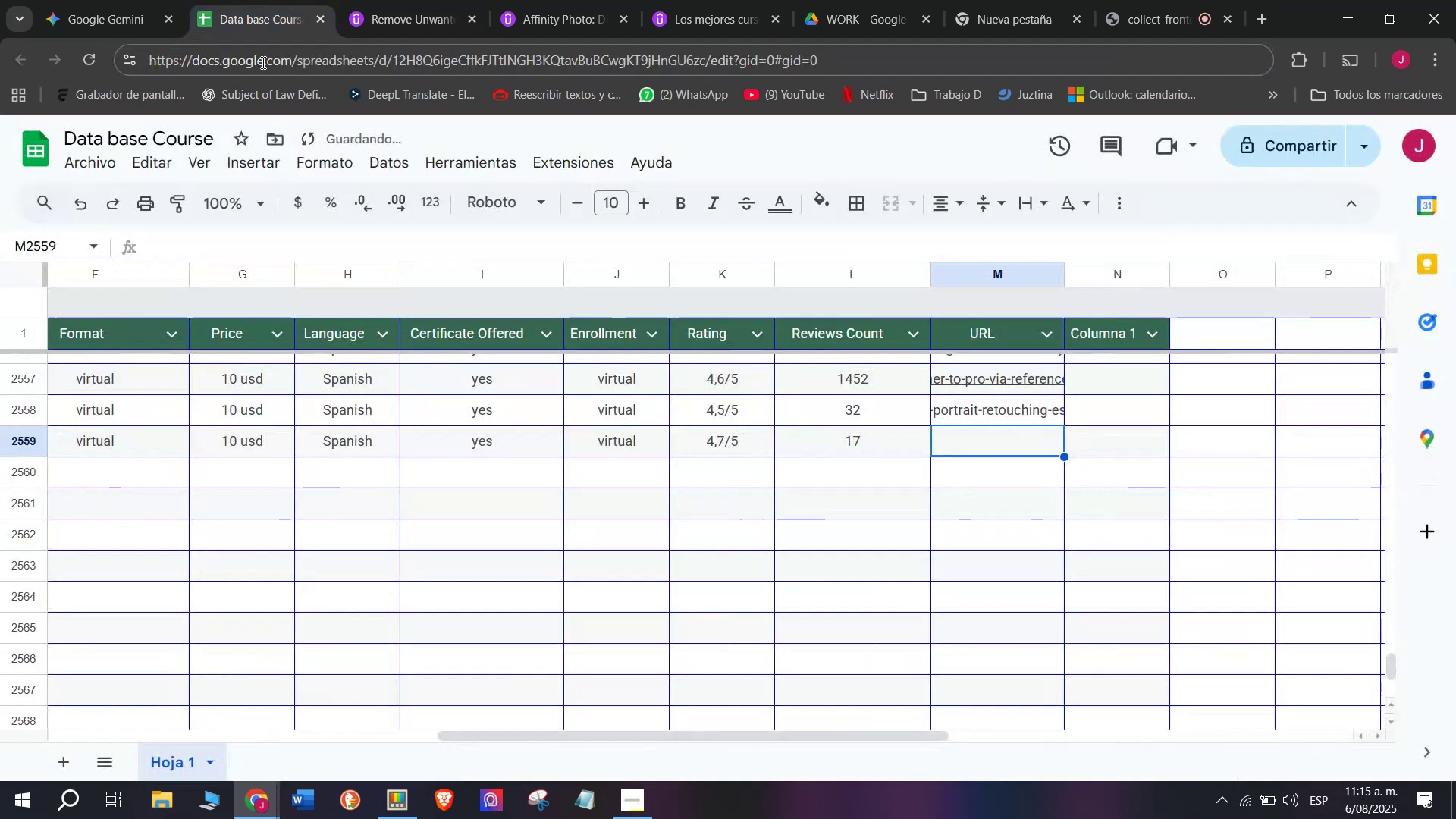 
key(Break)
 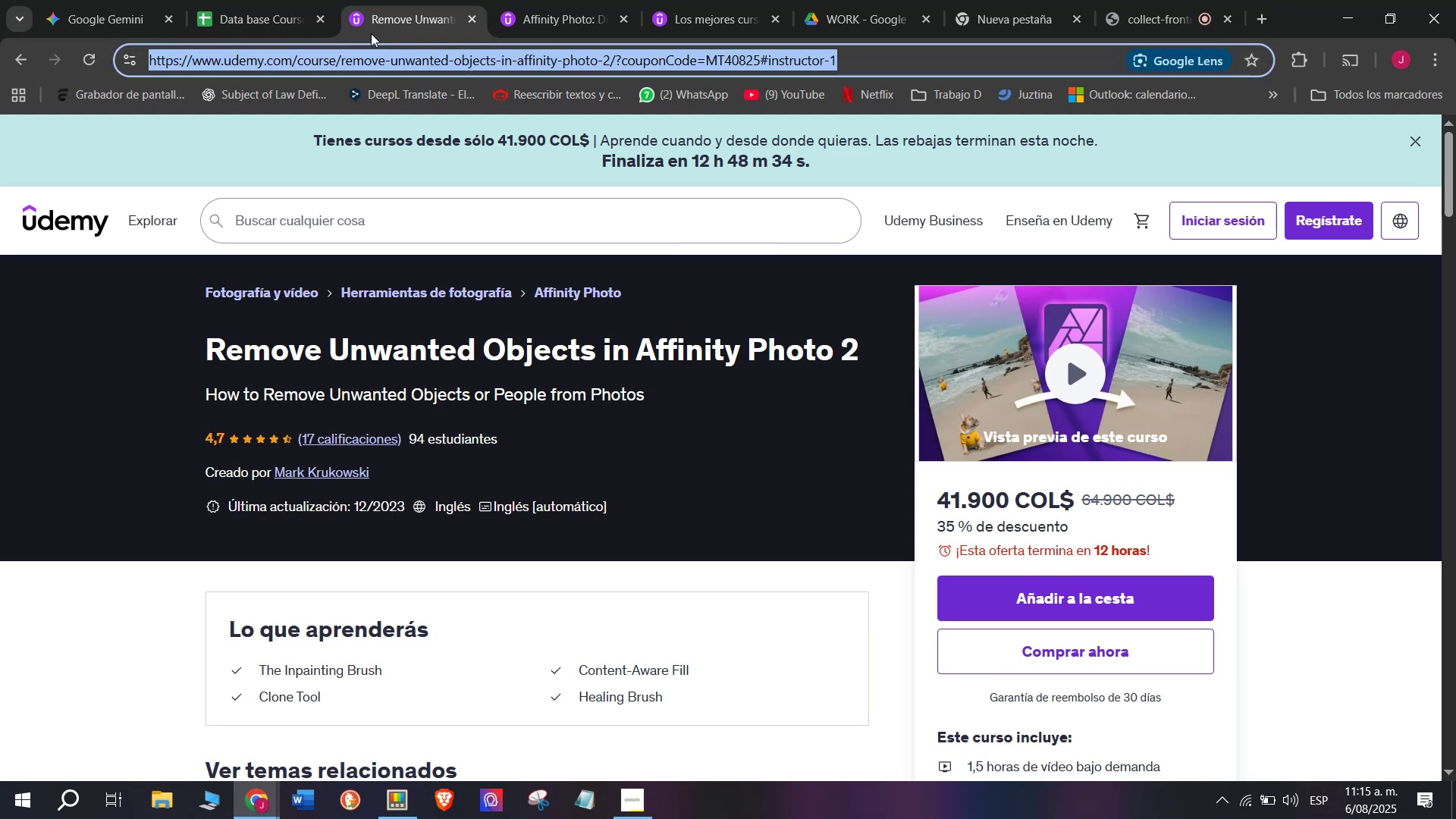 
key(Control+C)
 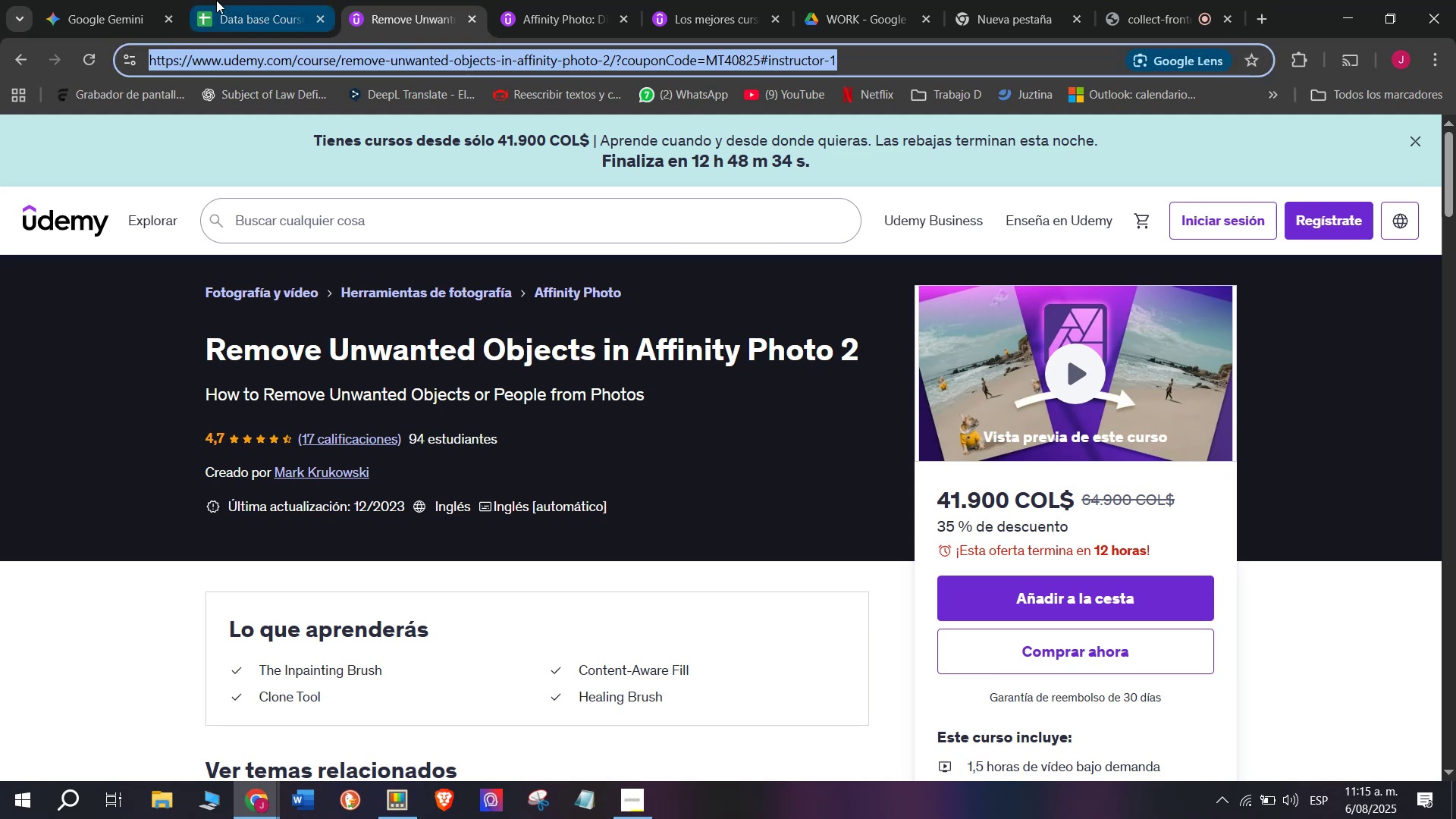 
triple_click([216, 0])
 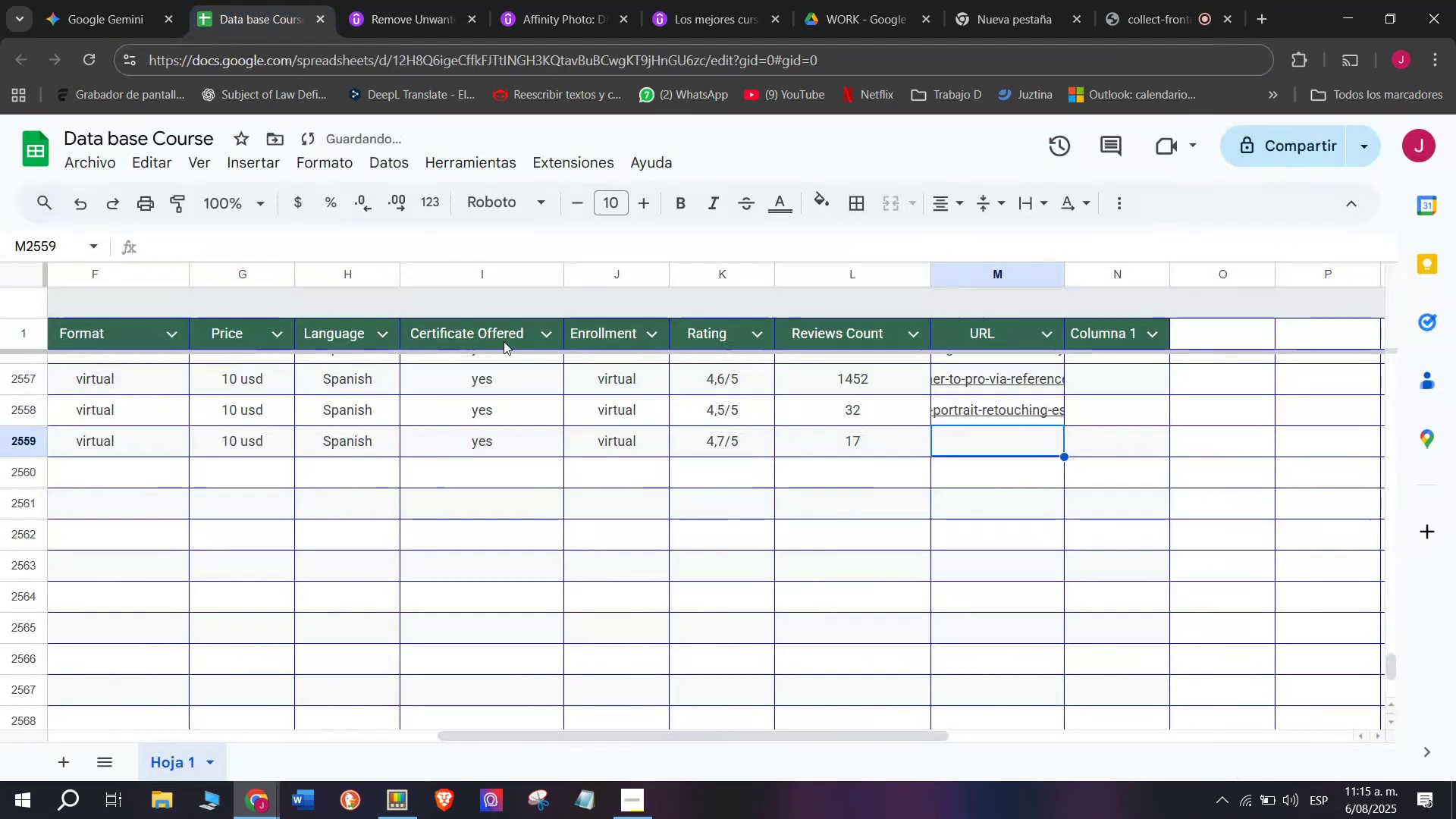 
key(Z)
 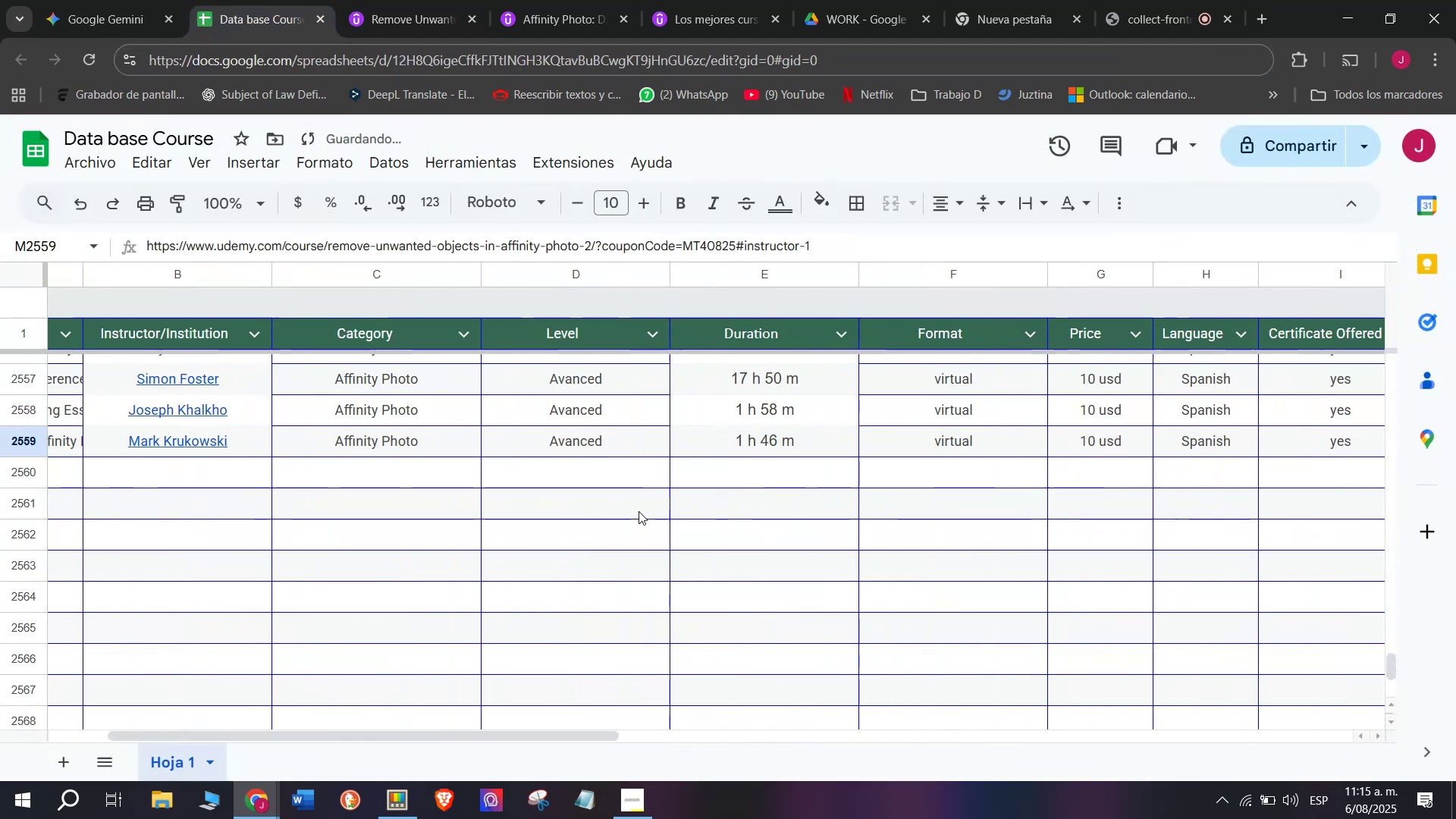 
key(Control+ControlLeft)
 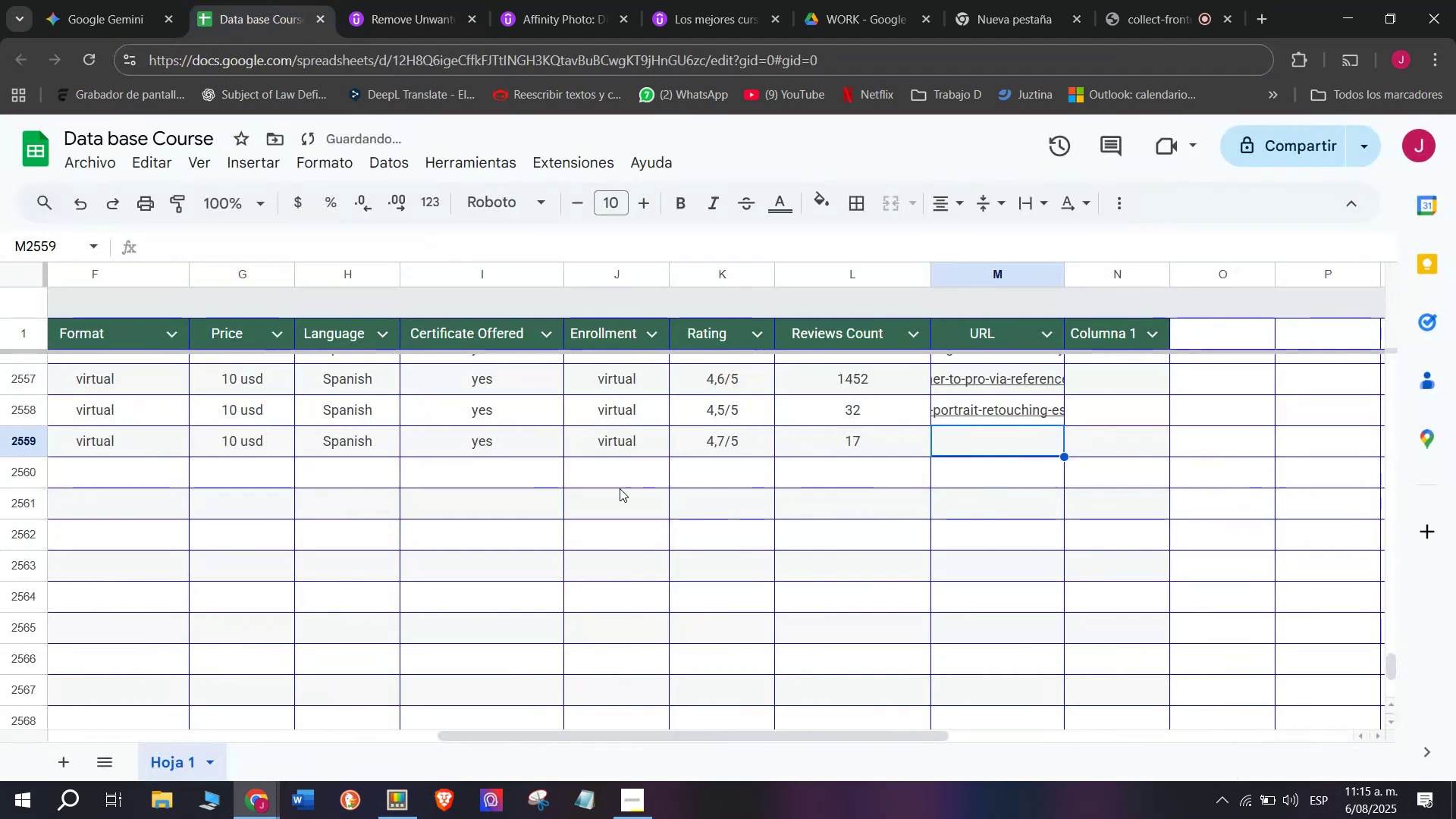 
key(Control+V)
 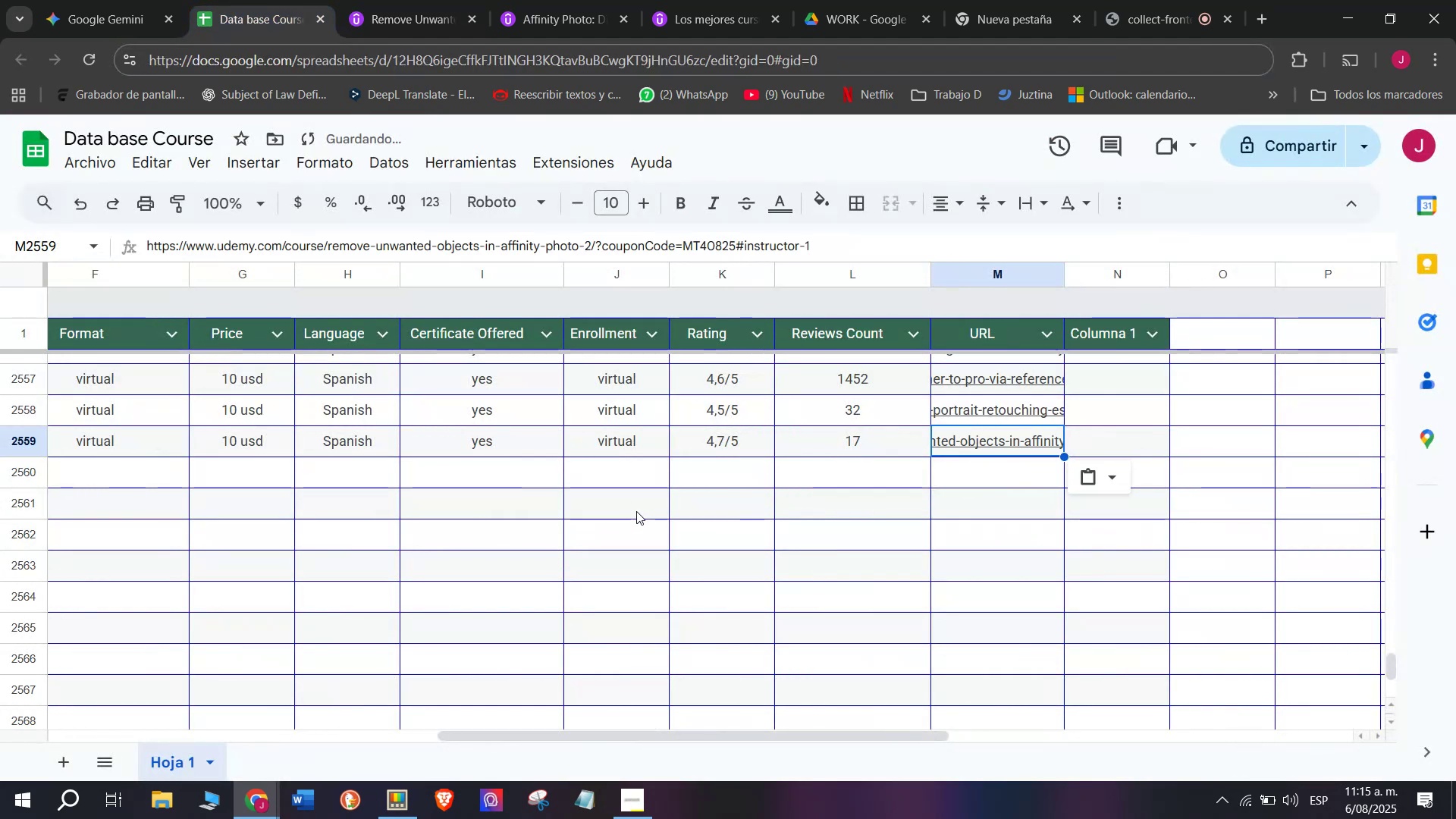 
scroll: coordinate [194, 500], scroll_direction: up, amount: 4.0
 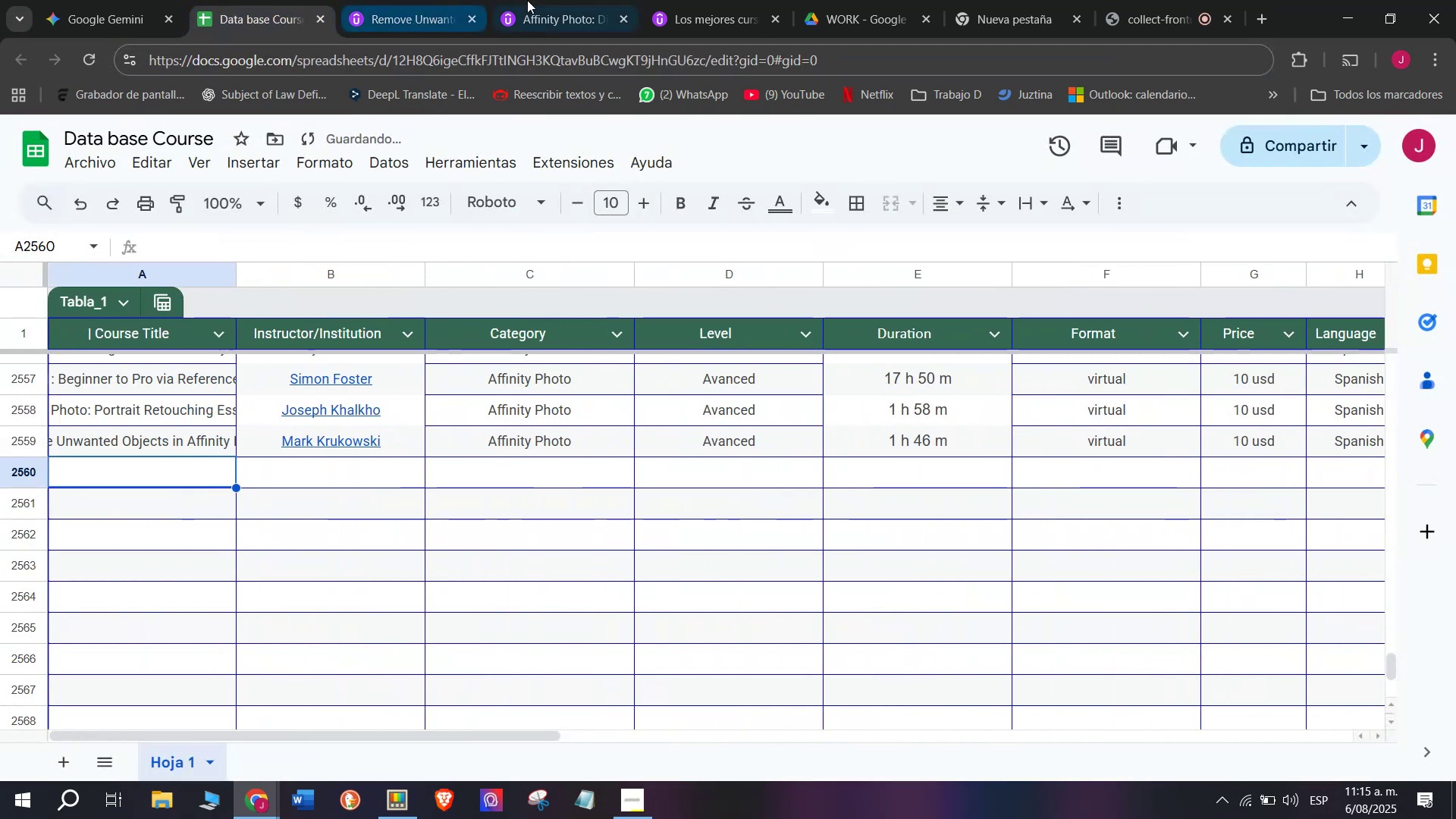 
left_click([393, 0])
 